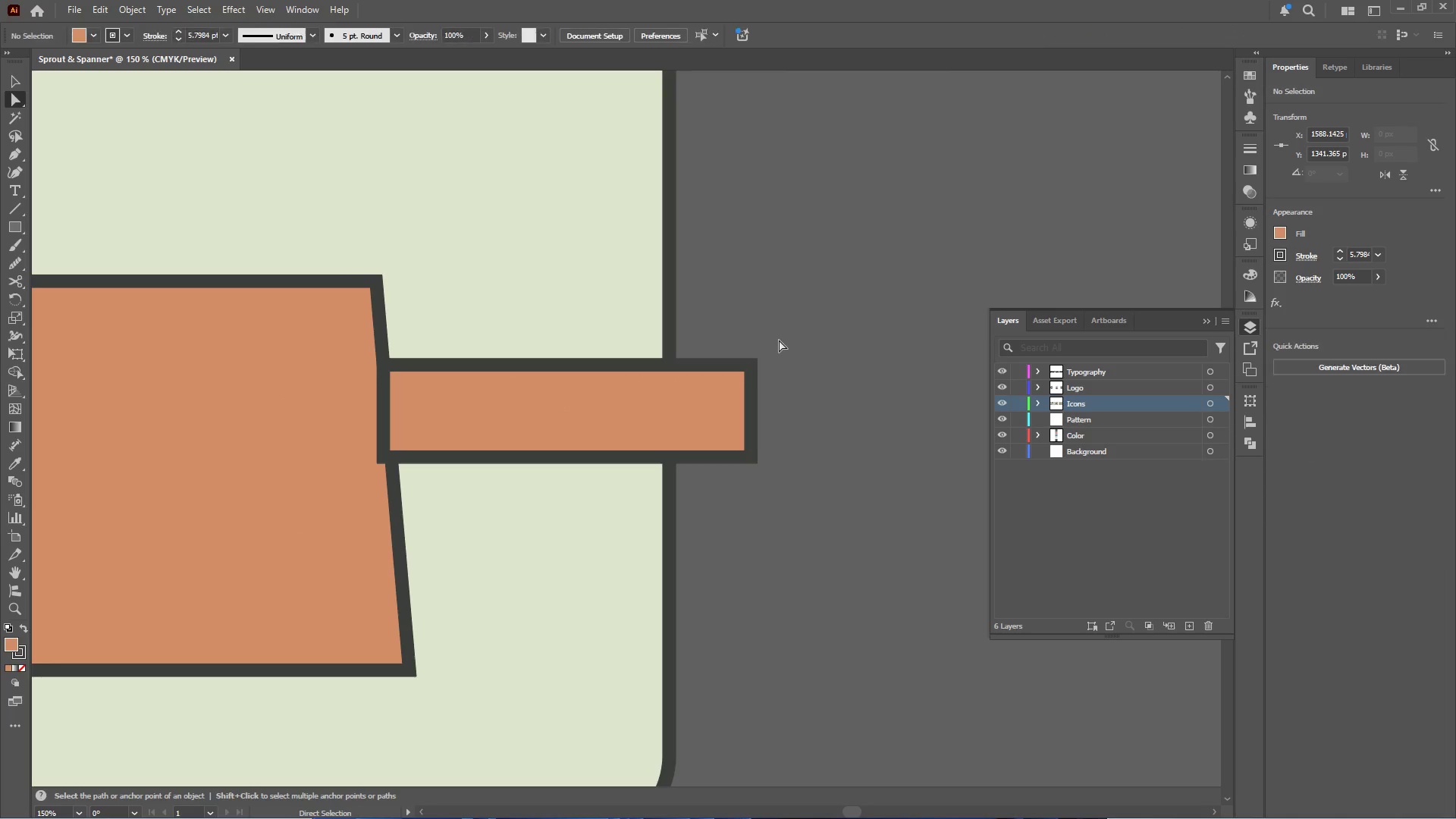 
left_click_drag(start_coordinate=[774, 347], to_coordinate=[734, 470])
 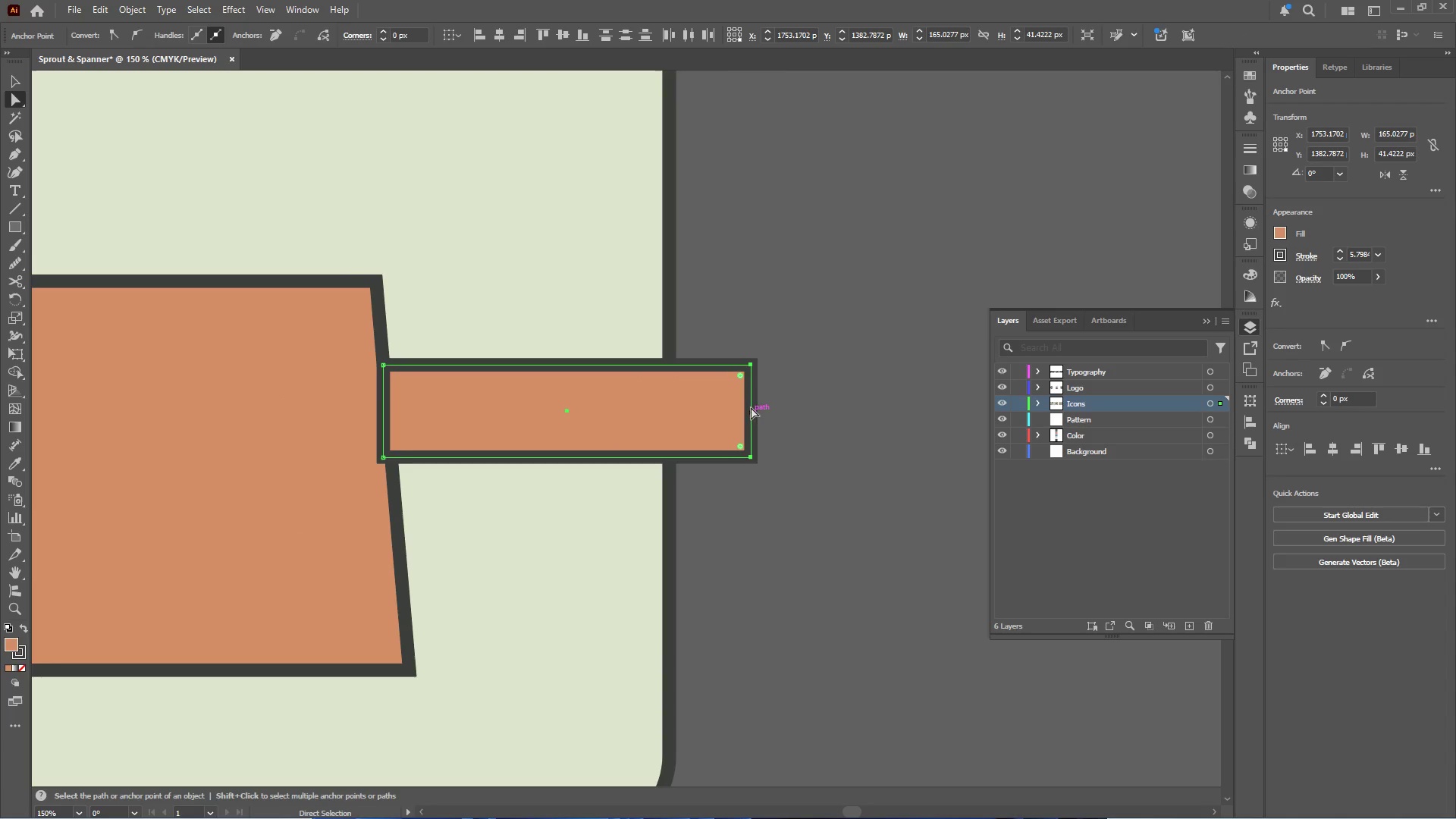 
right_click([740, 388])
 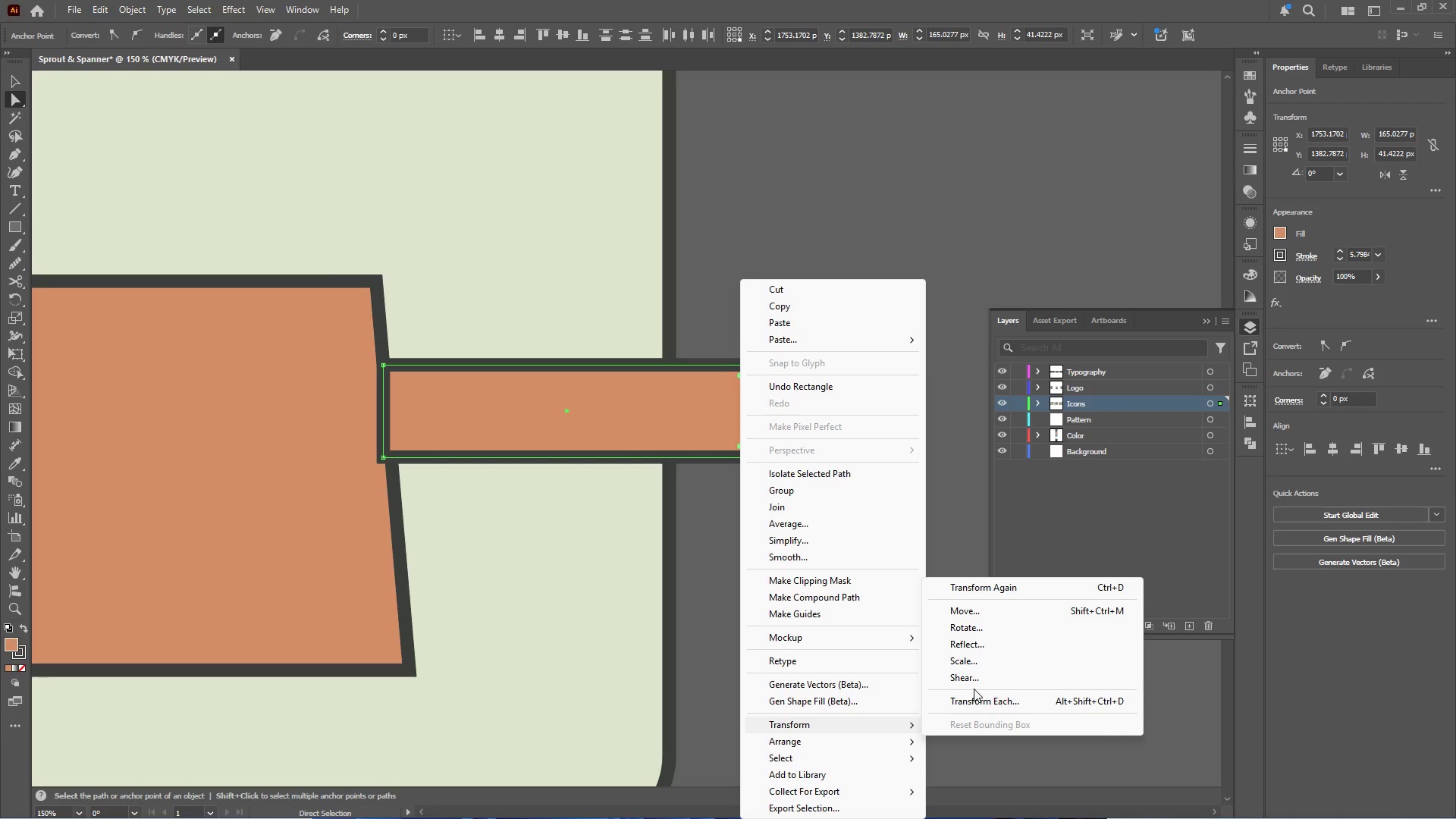 
left_click([984, 662])
 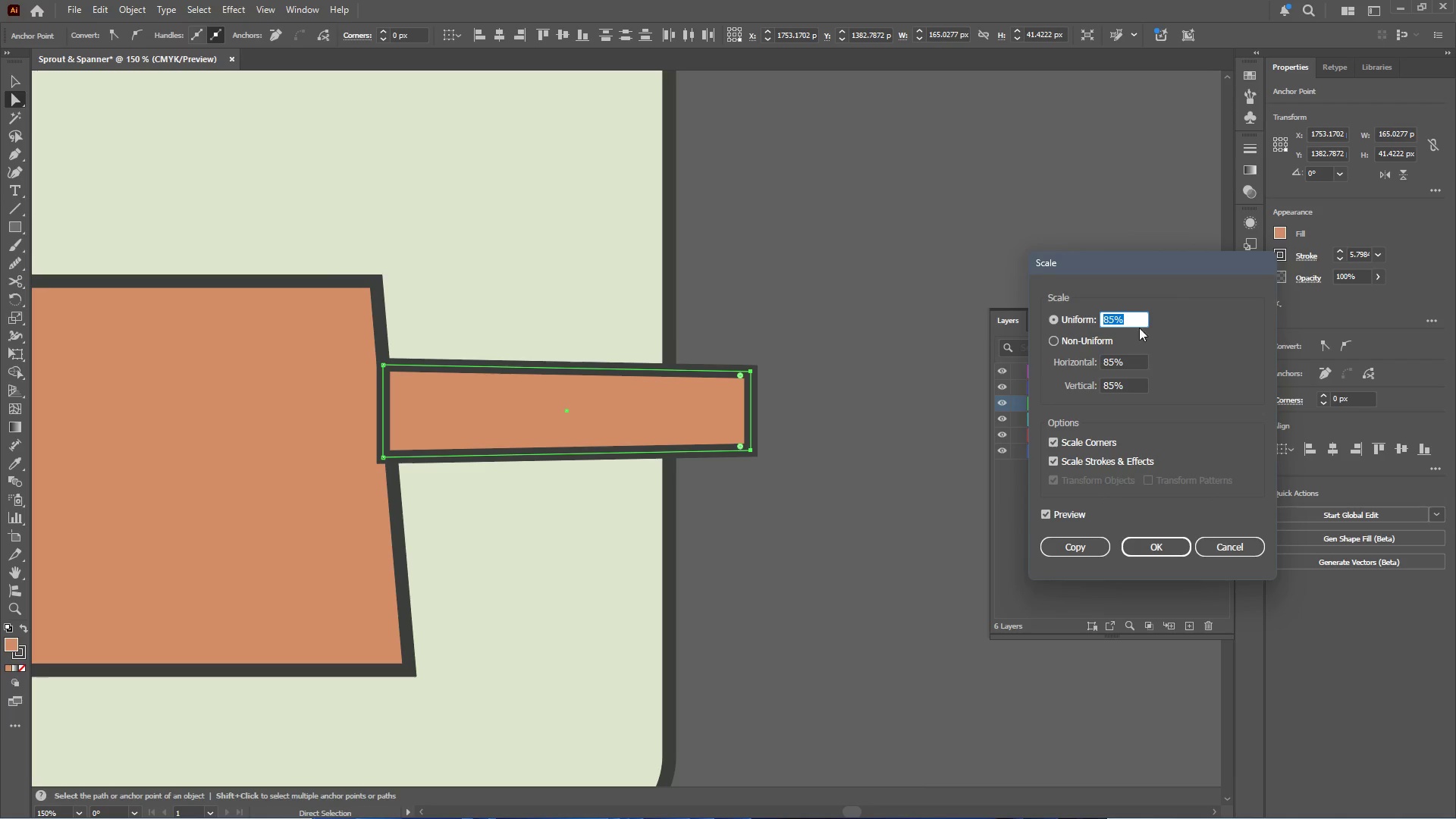 
scroll: coordinate [1127, 319], scroll_direction: down, amount: 25.0
 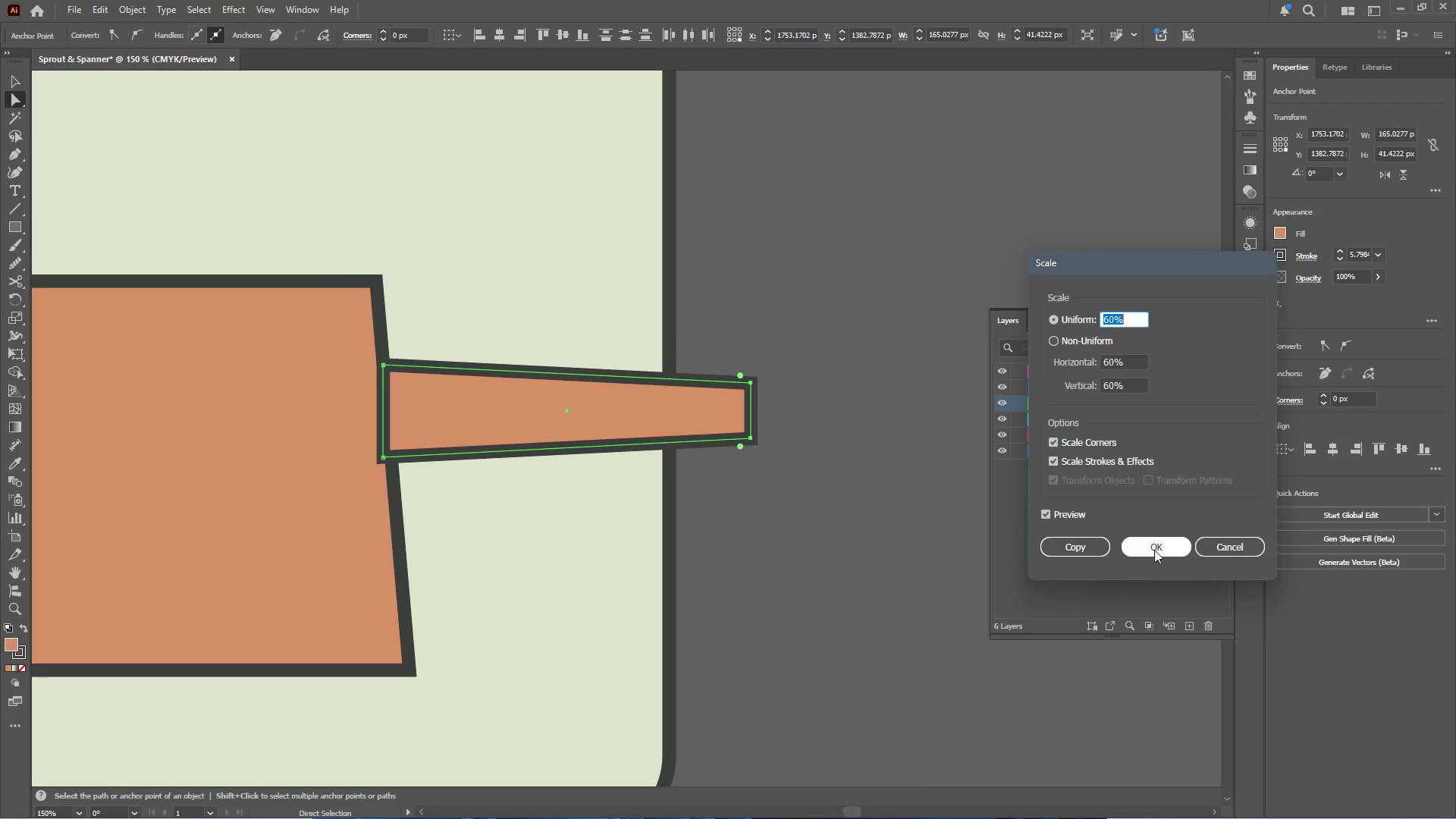 
left_click([1154, 547])
 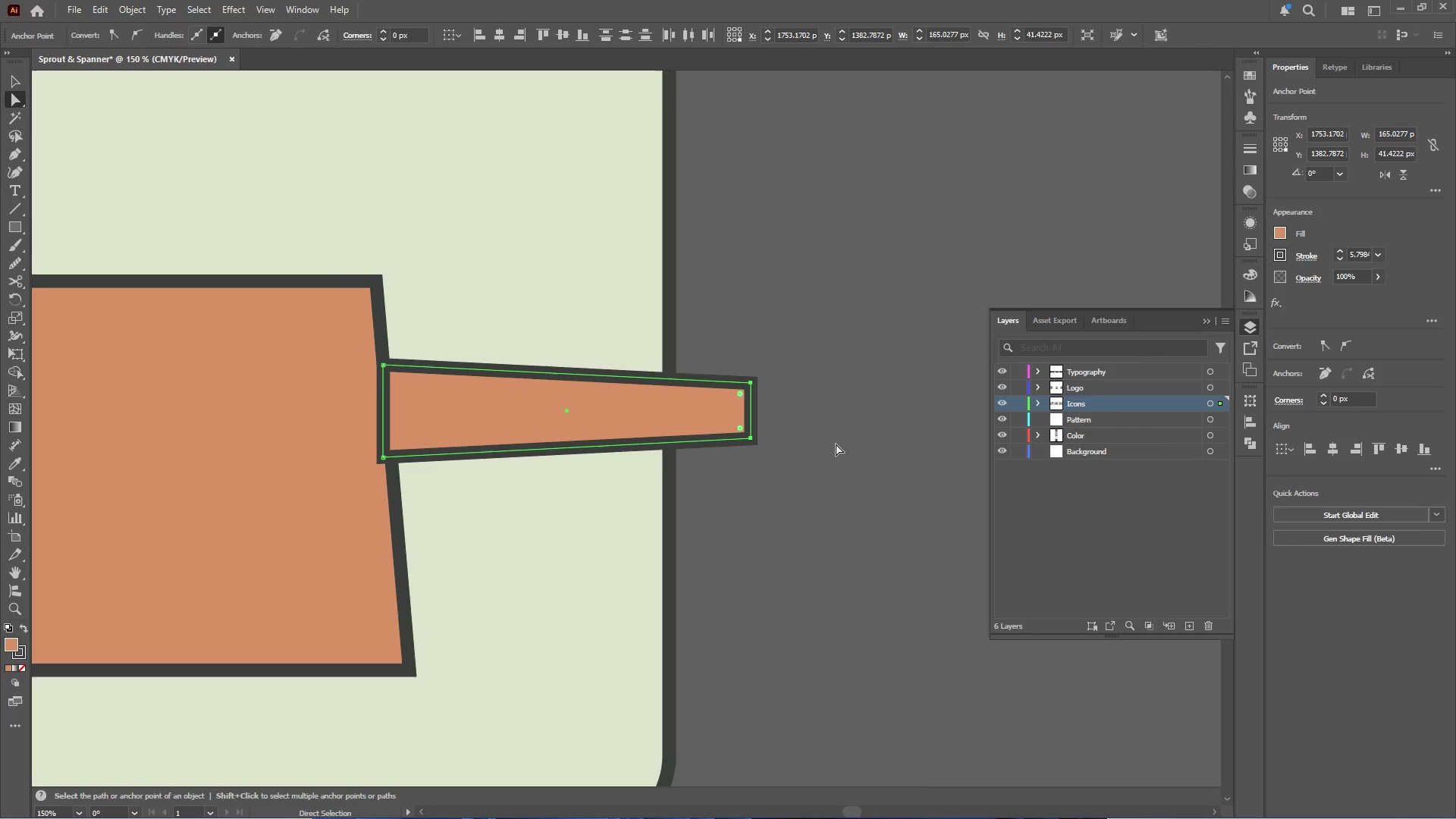 
left_click([831, 432])
 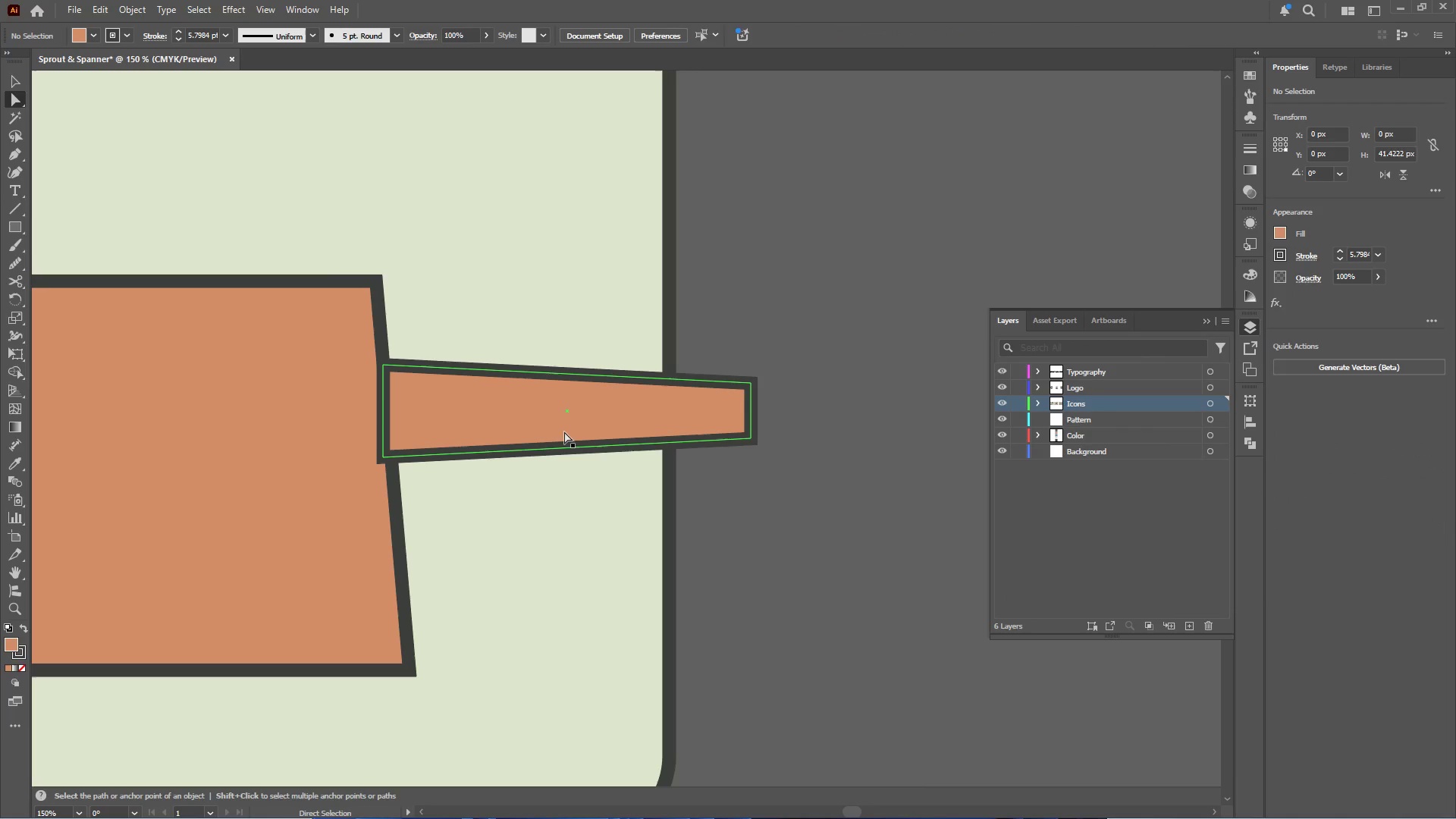 
hold_key(key=AltLeft, duration=0.38)
scroll: coordinate [375, 341], scroll_direction: down, amount: 1.0
 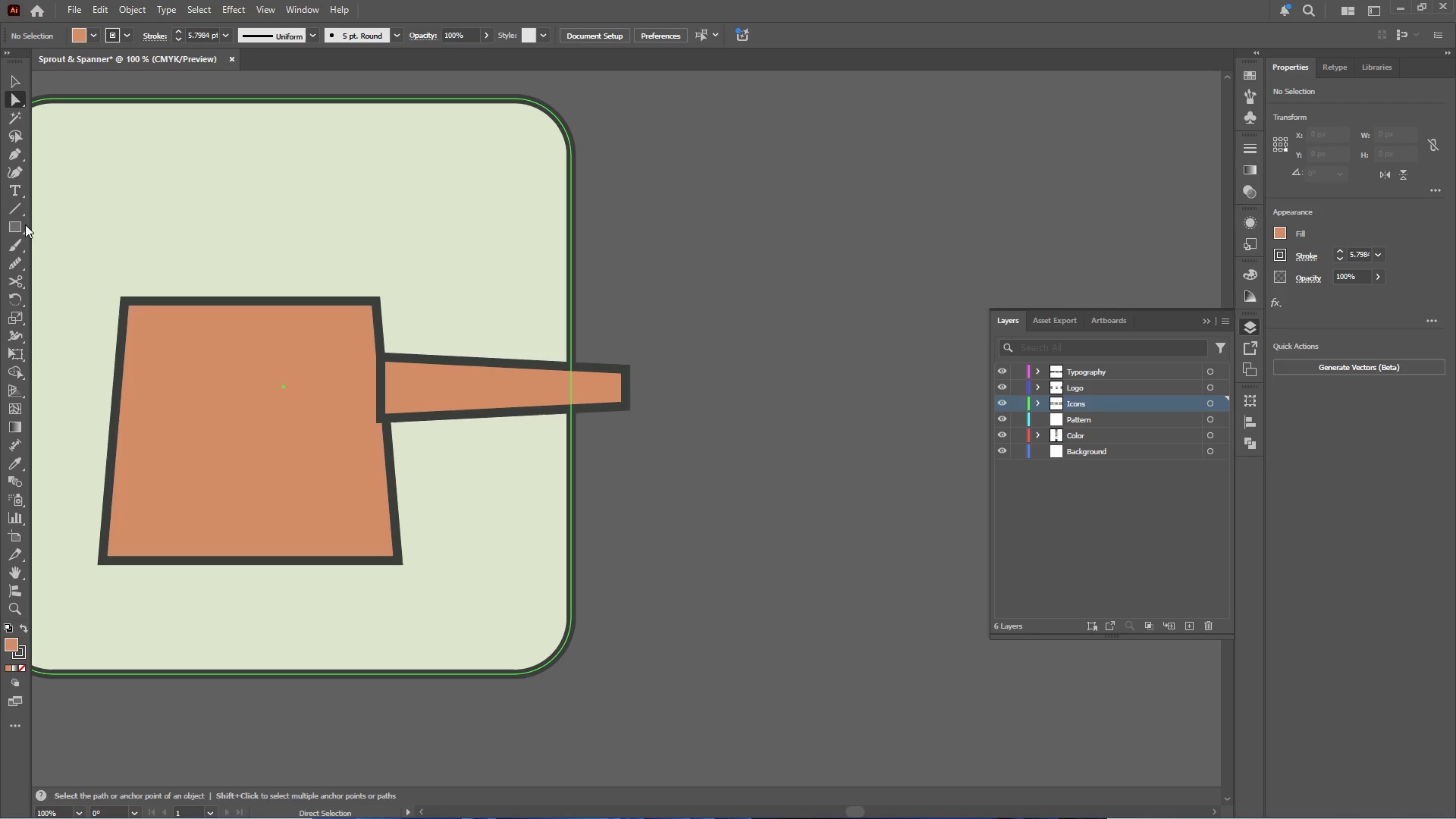 
right_click([13, 219])
 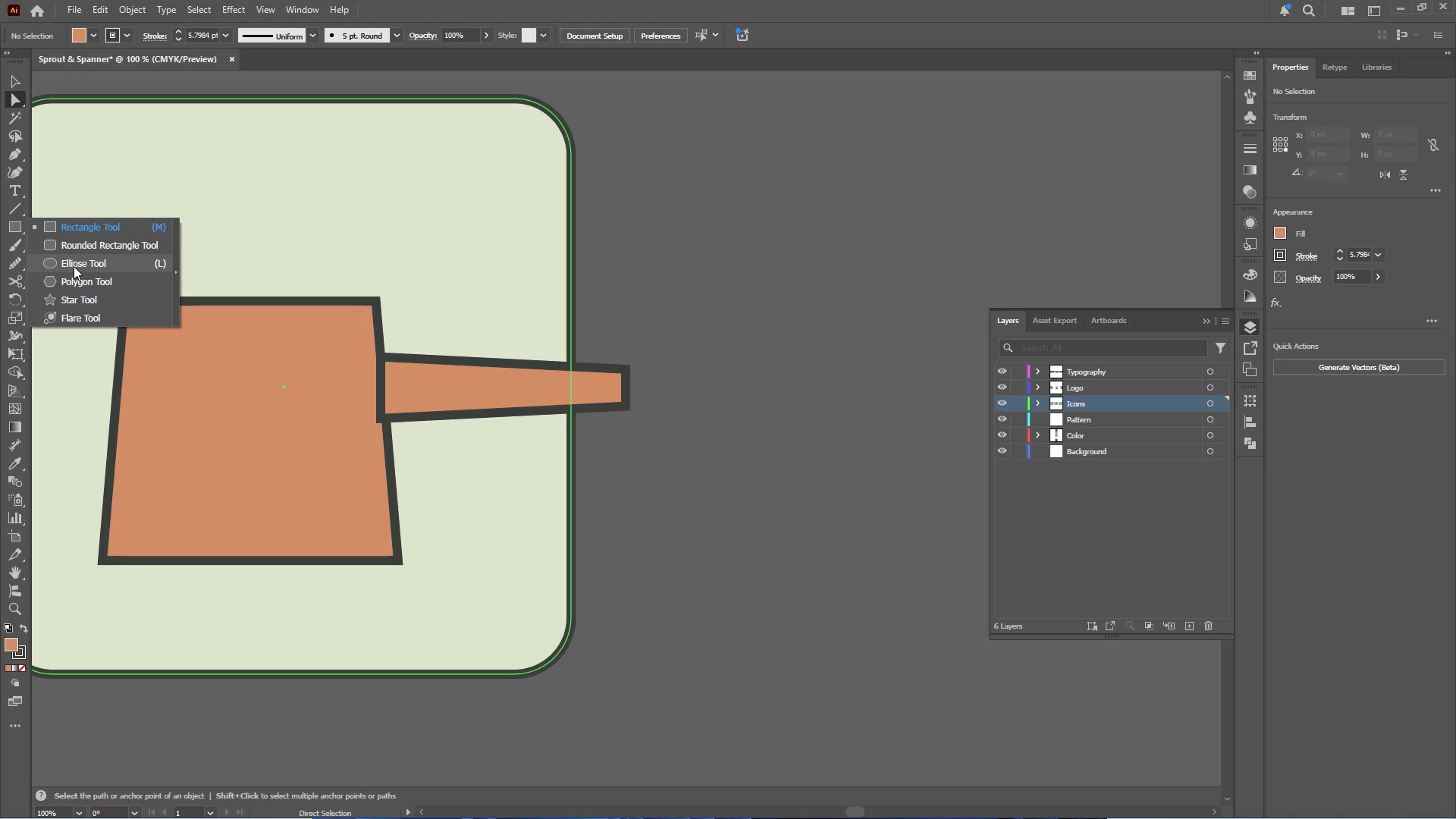 
left_click_drag(start_coordinate=[74, 265], to_coordinate=[77, 265])
 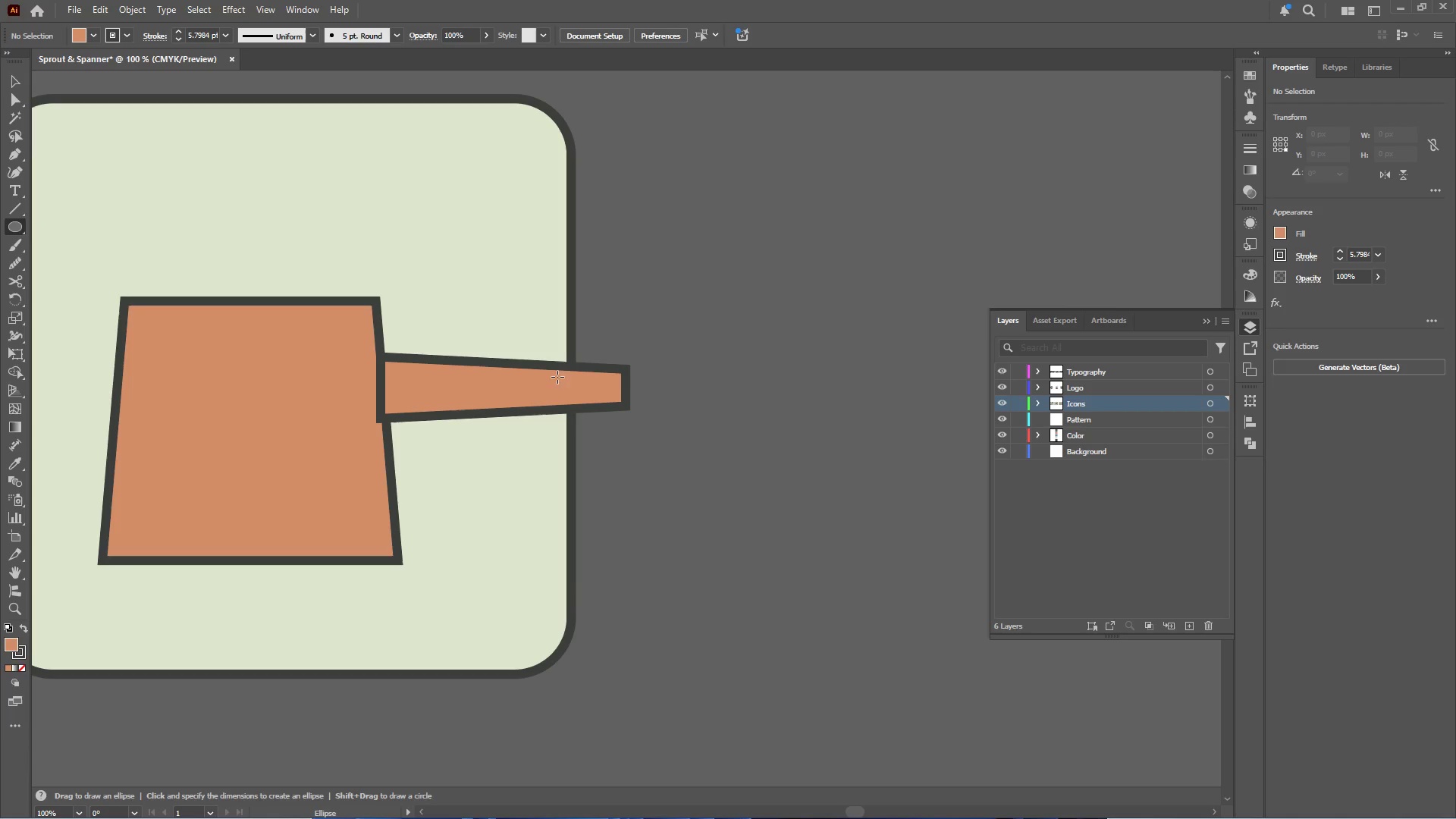 
key(Alt+AltLeft)
 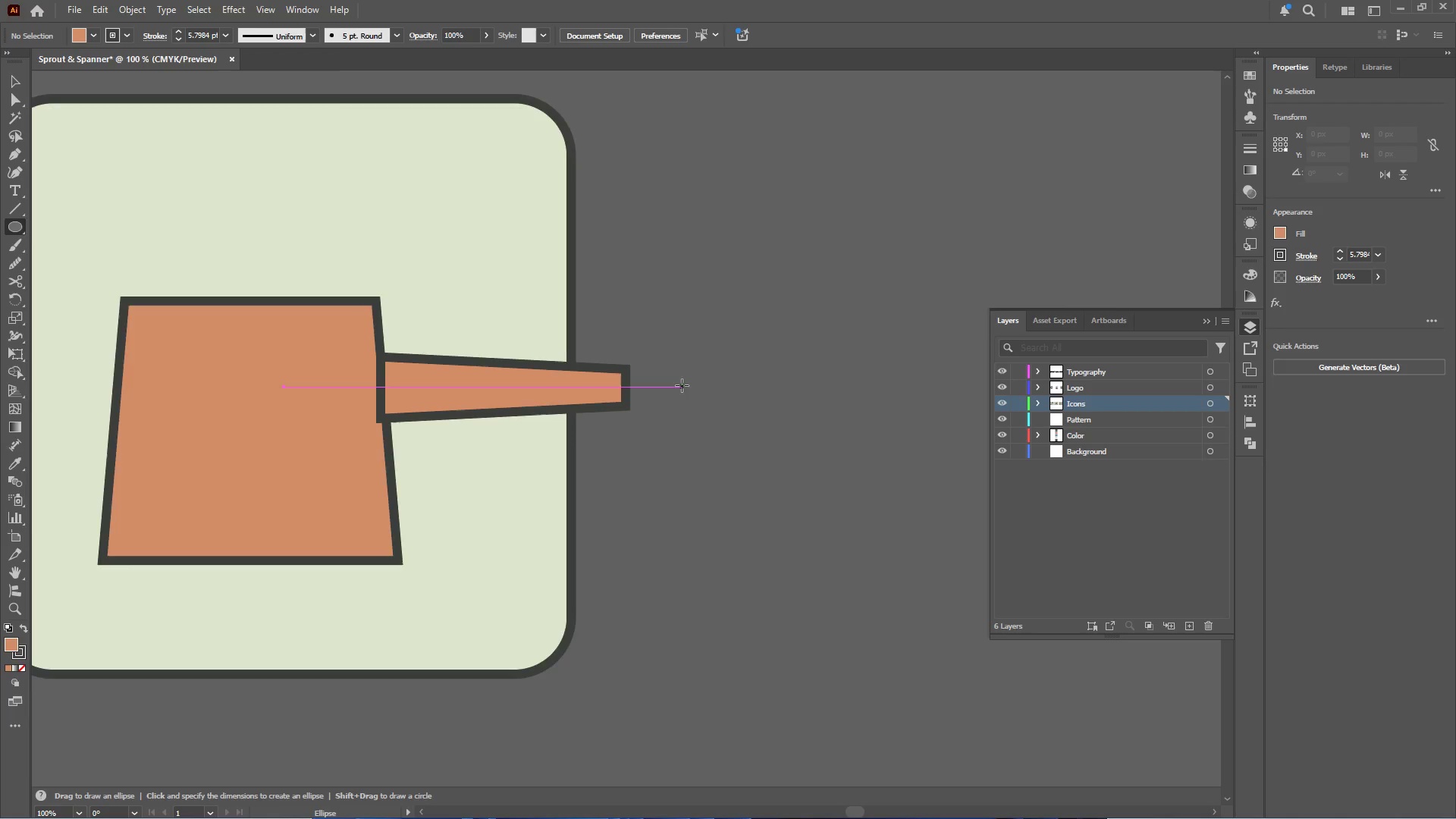 
hold_key(key=ShiftLeft, duration=1.72)
left_click_drag(start_coordinate=[623, 367], to_coordinate=[802, 494])
 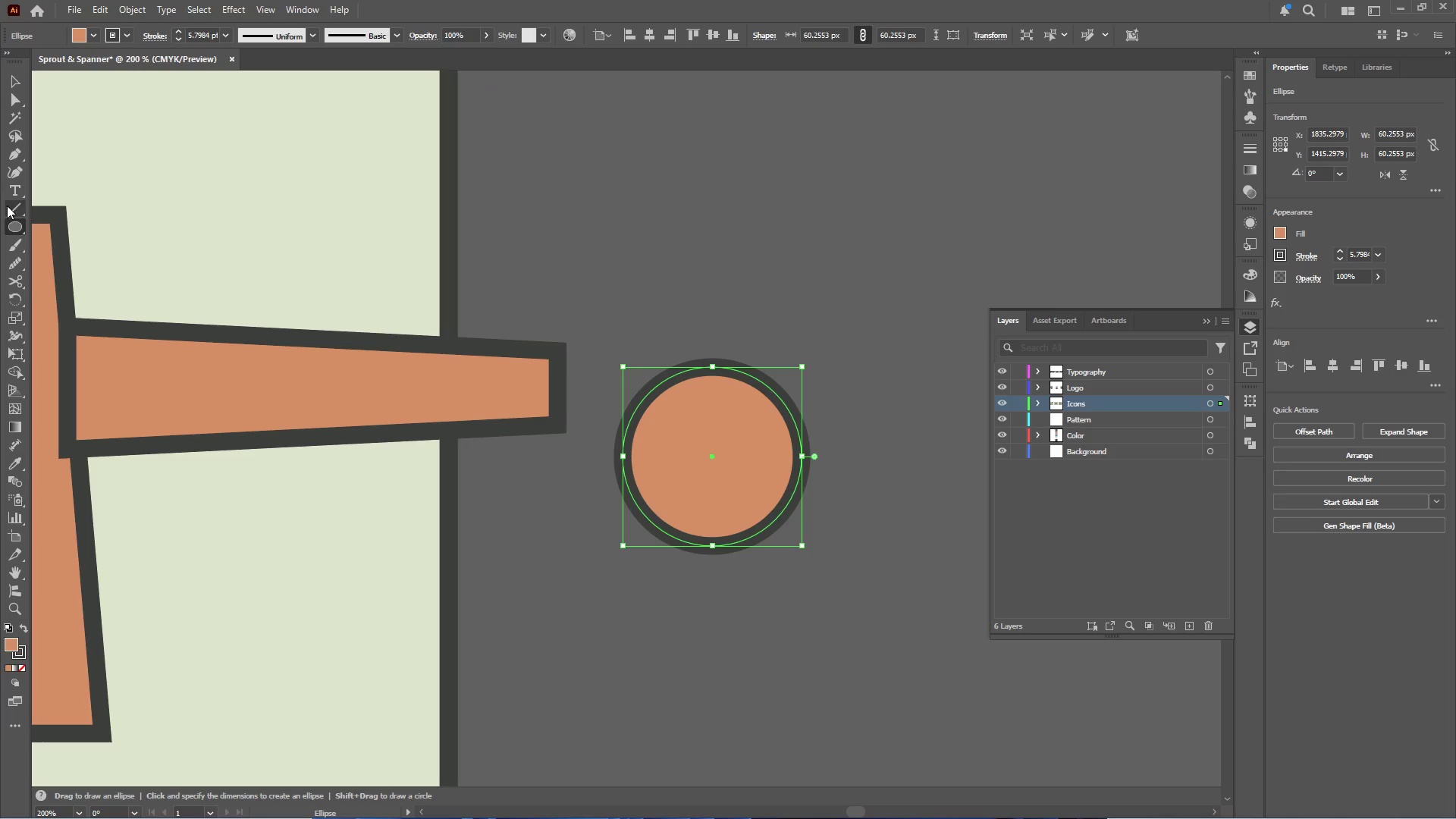 
scroll: coordinate [694, 388], scroll_direction: up, amount: 2.0
 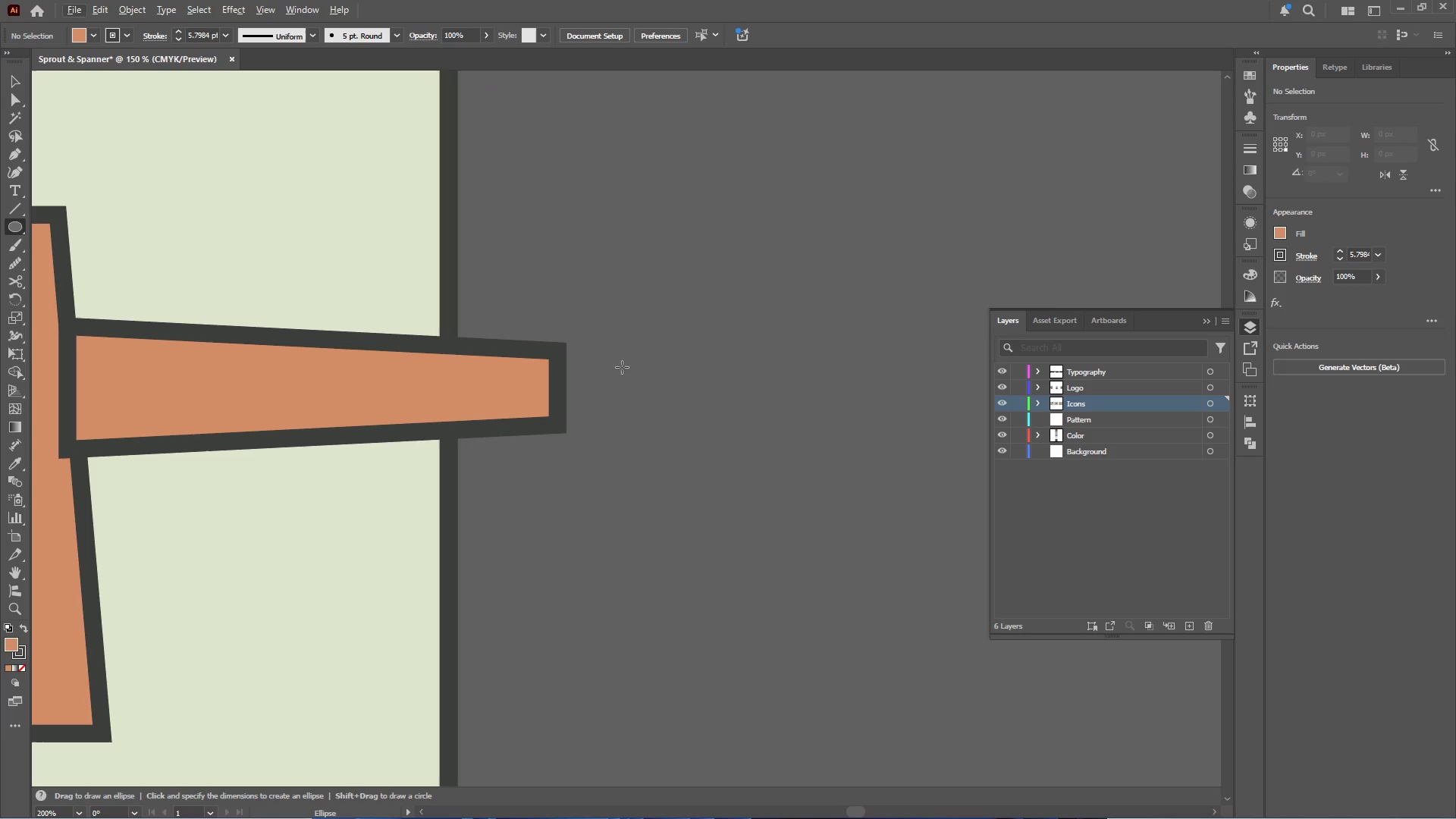 
right_click([12, 226])
 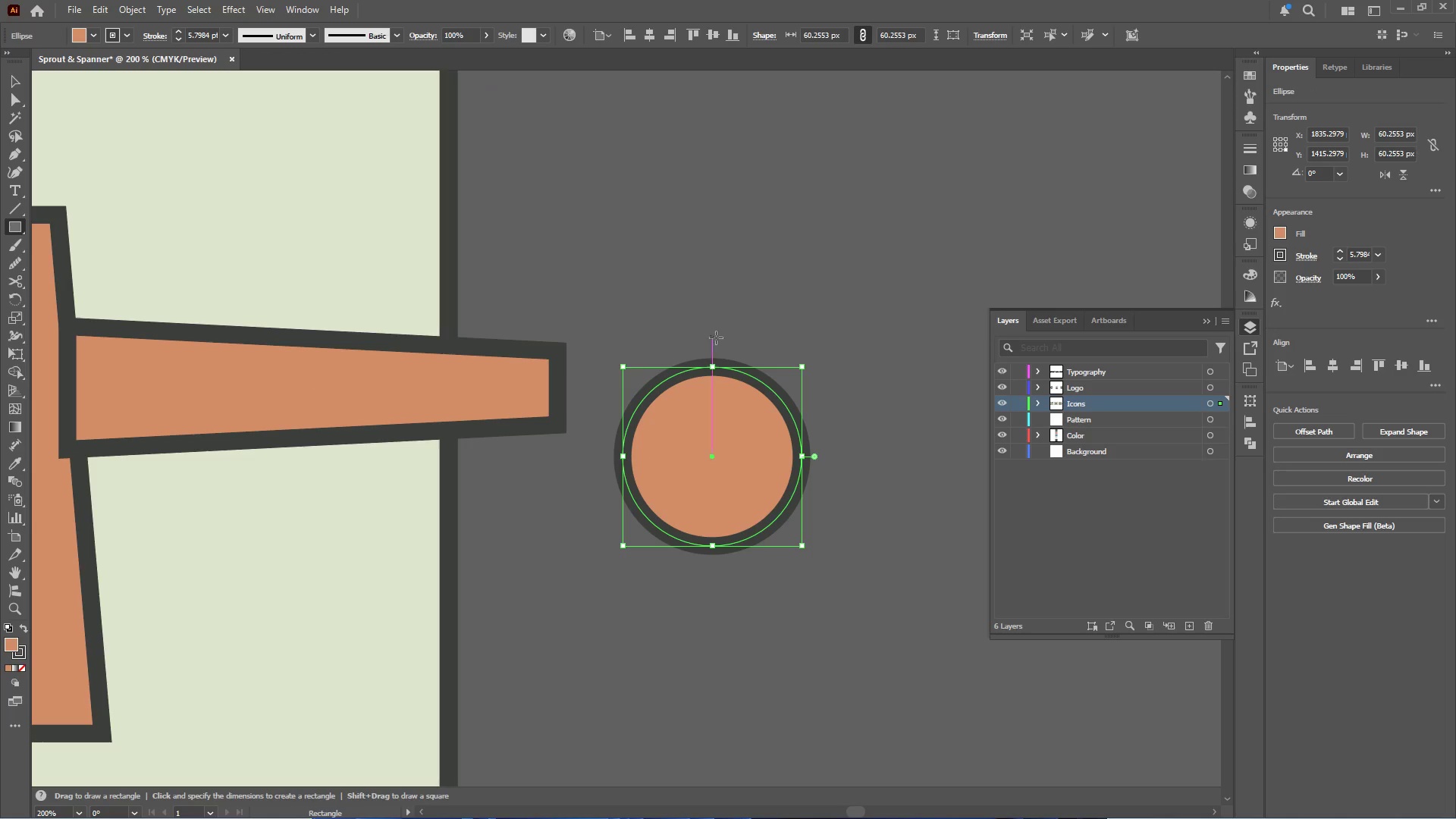 
left_click_drag(start_coordinate=[712, 337], to_coordinate=[825, 589])
 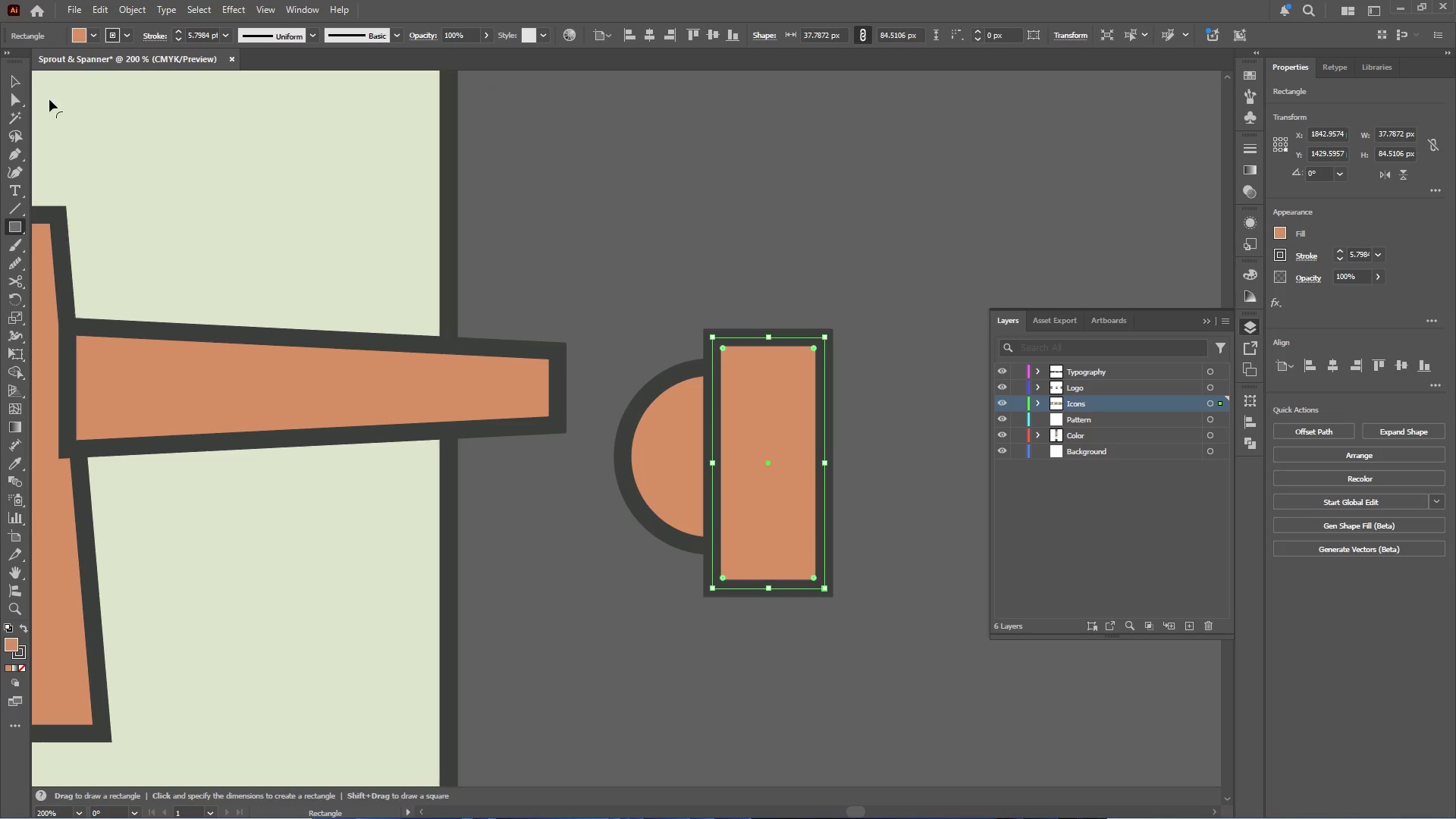 
left_click([19, 79])
 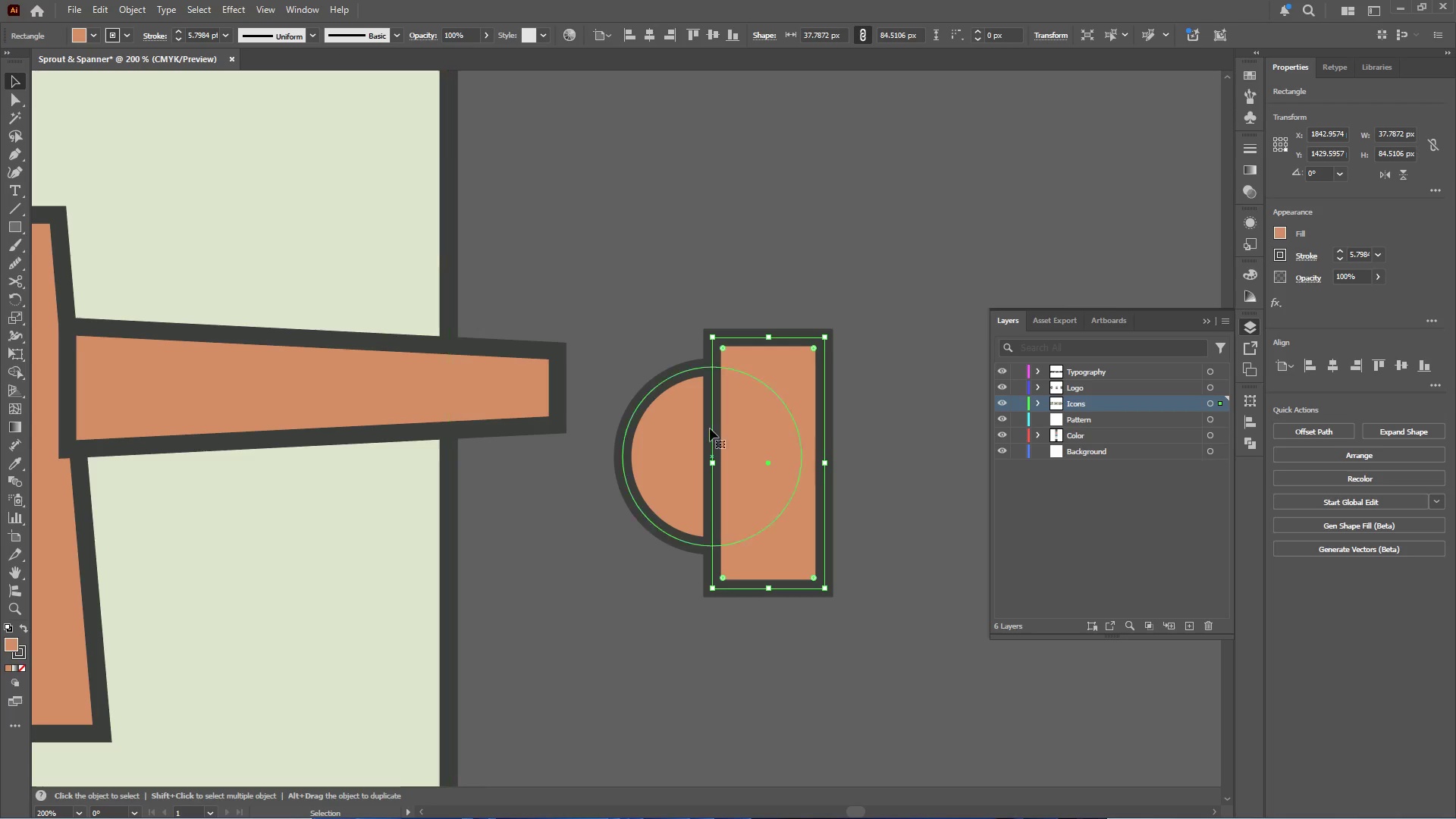 
hold_key(key=ShiftLeft, duration=0.61)
left_click([682, 444])
 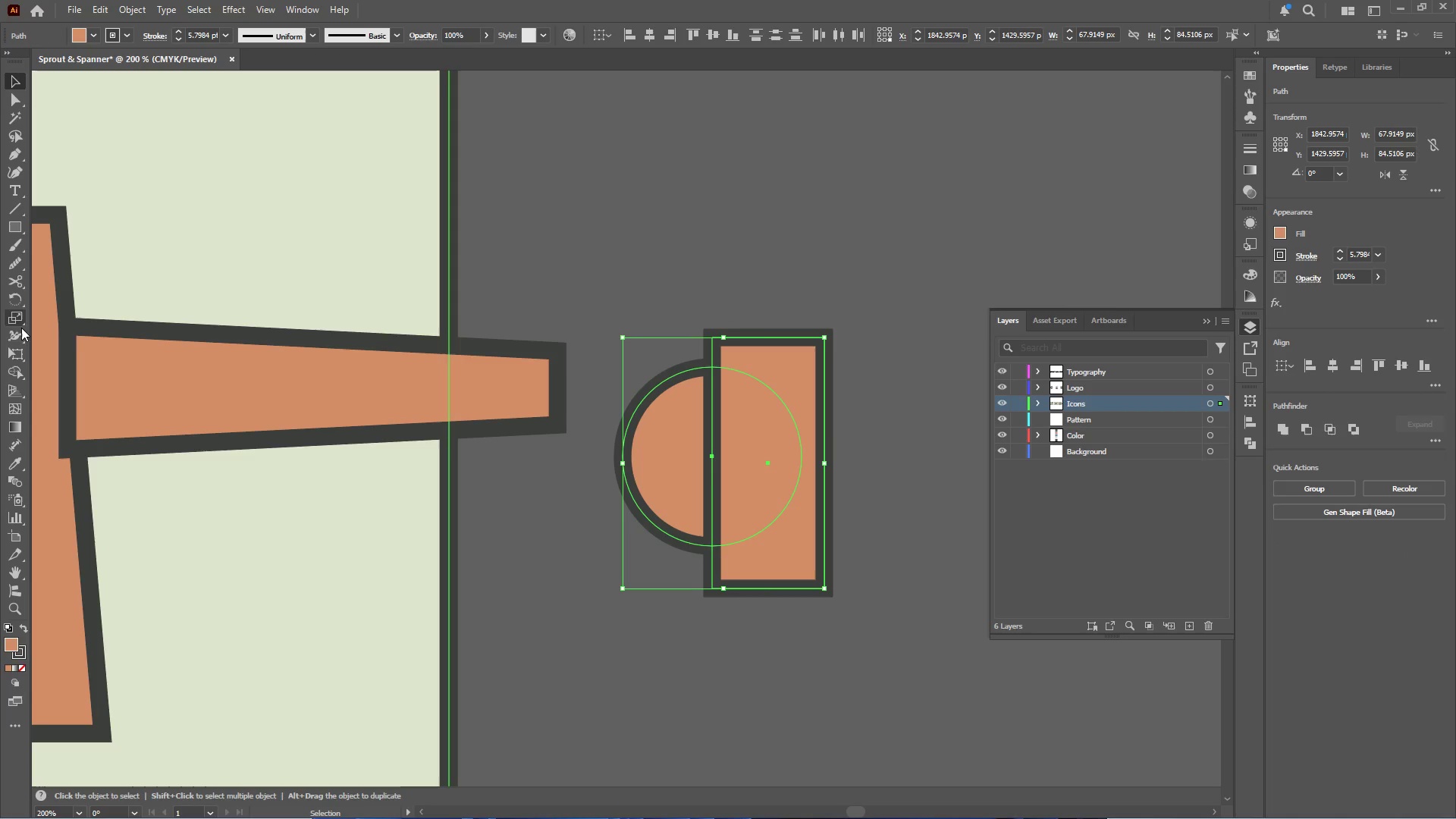 
left_click([17, 367])
 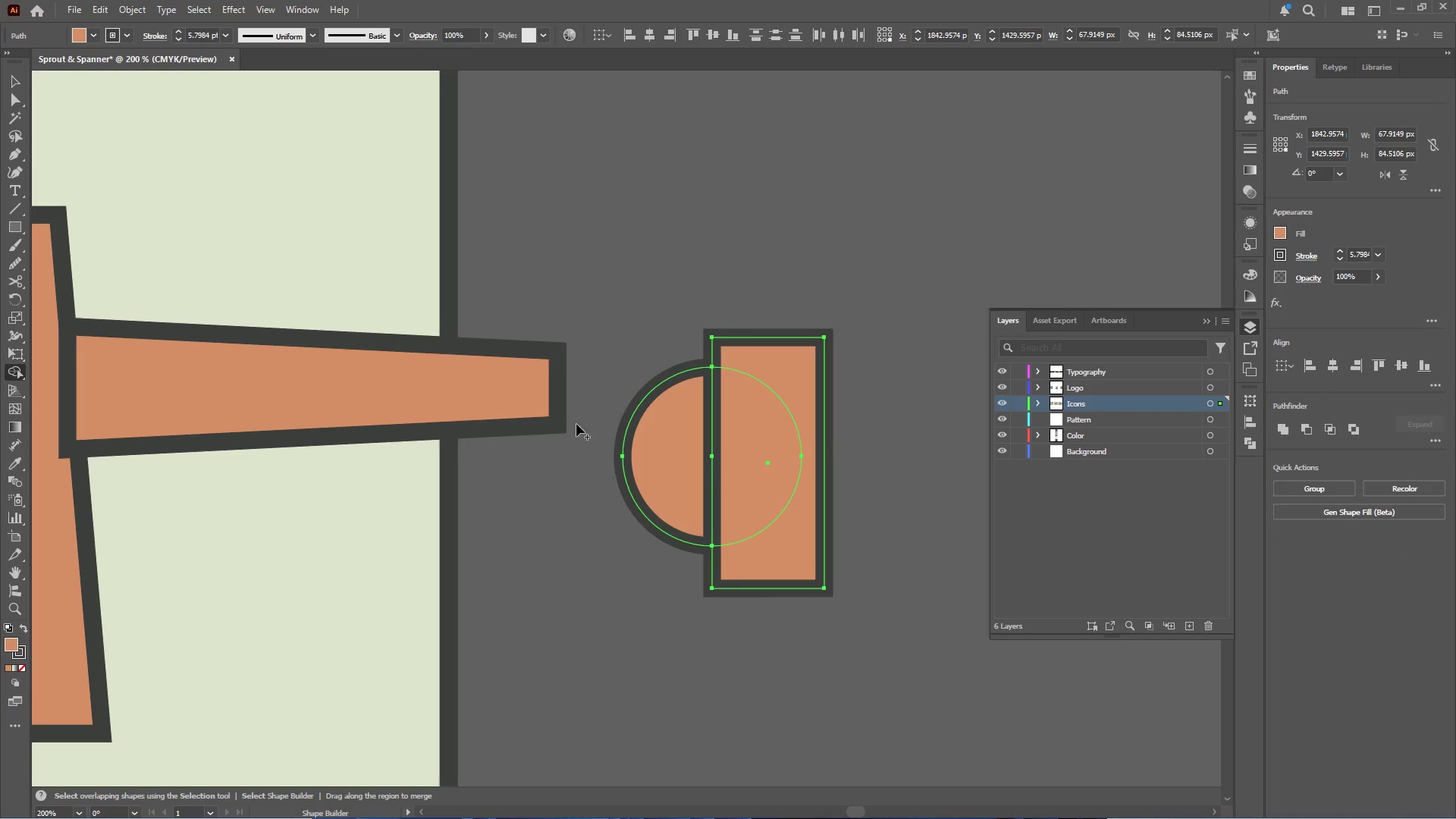 
hold_key(key=AltLeft, duration=1.05)
left_click_drag(start_coordinate=[748, 446], to_coordinate=[821, 459])
 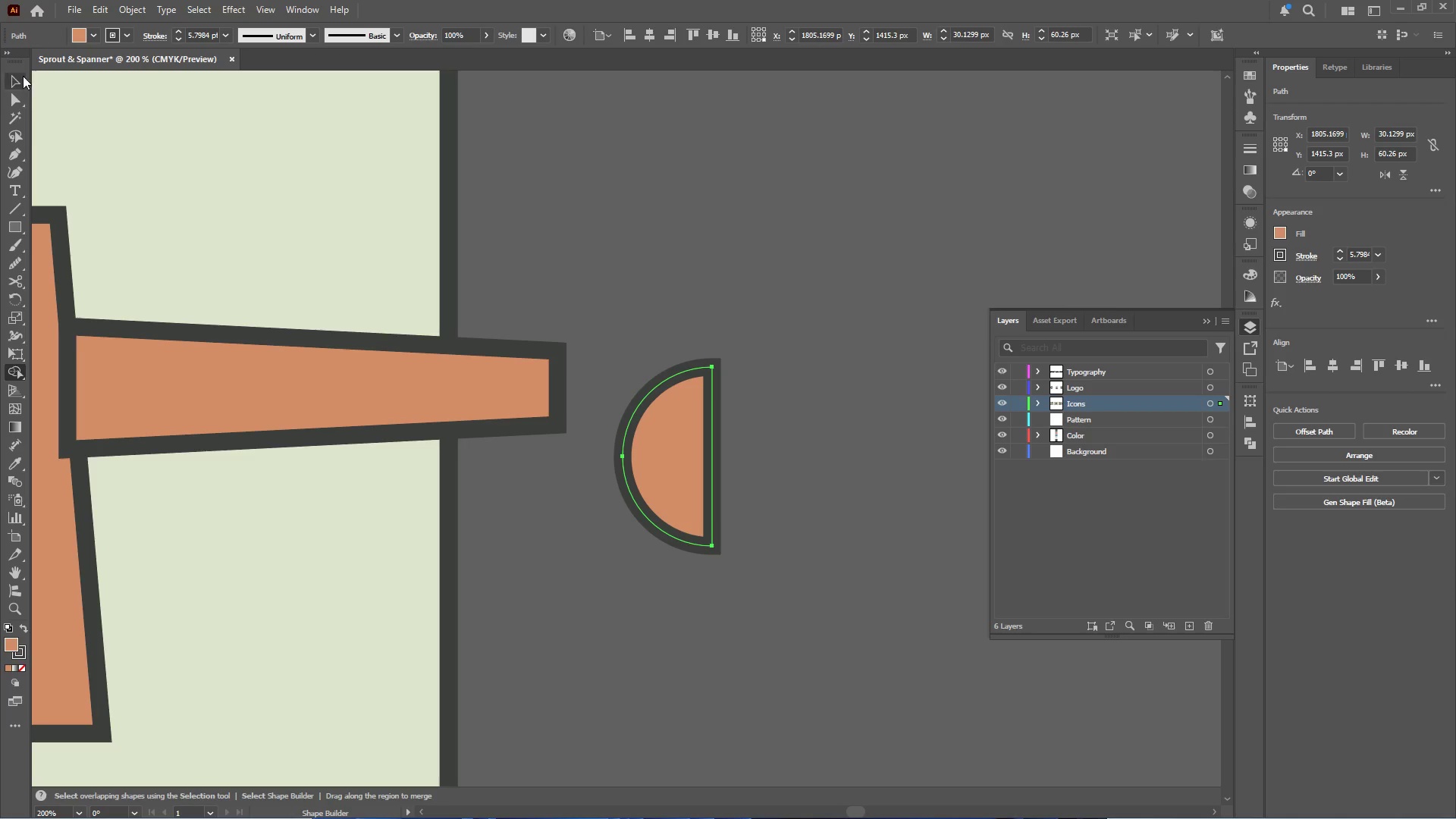 
left_click([17, 75])
 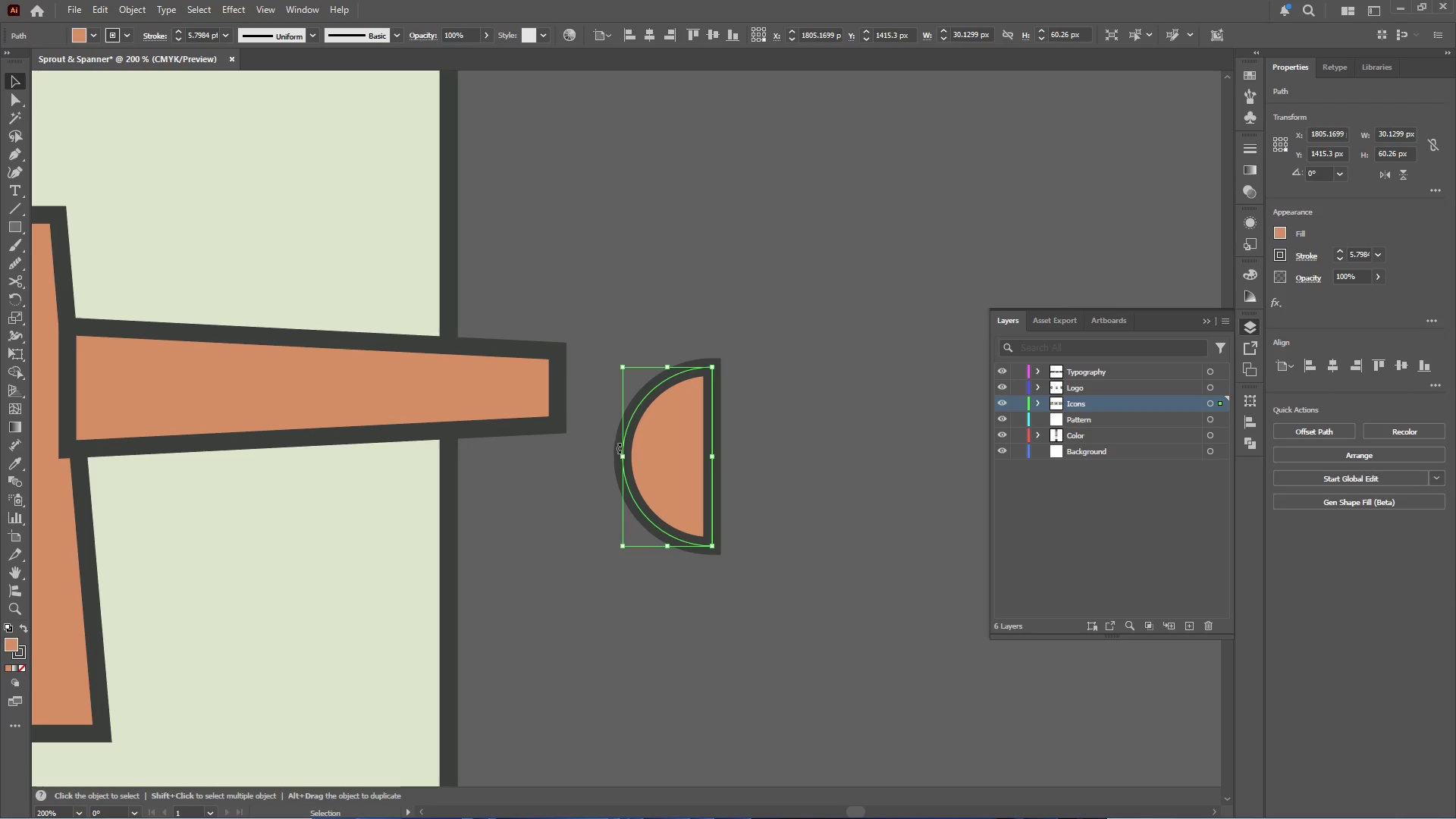 
left_click_drag(start_coordinate=[674, 463], to_coordinate=[602, 394])
 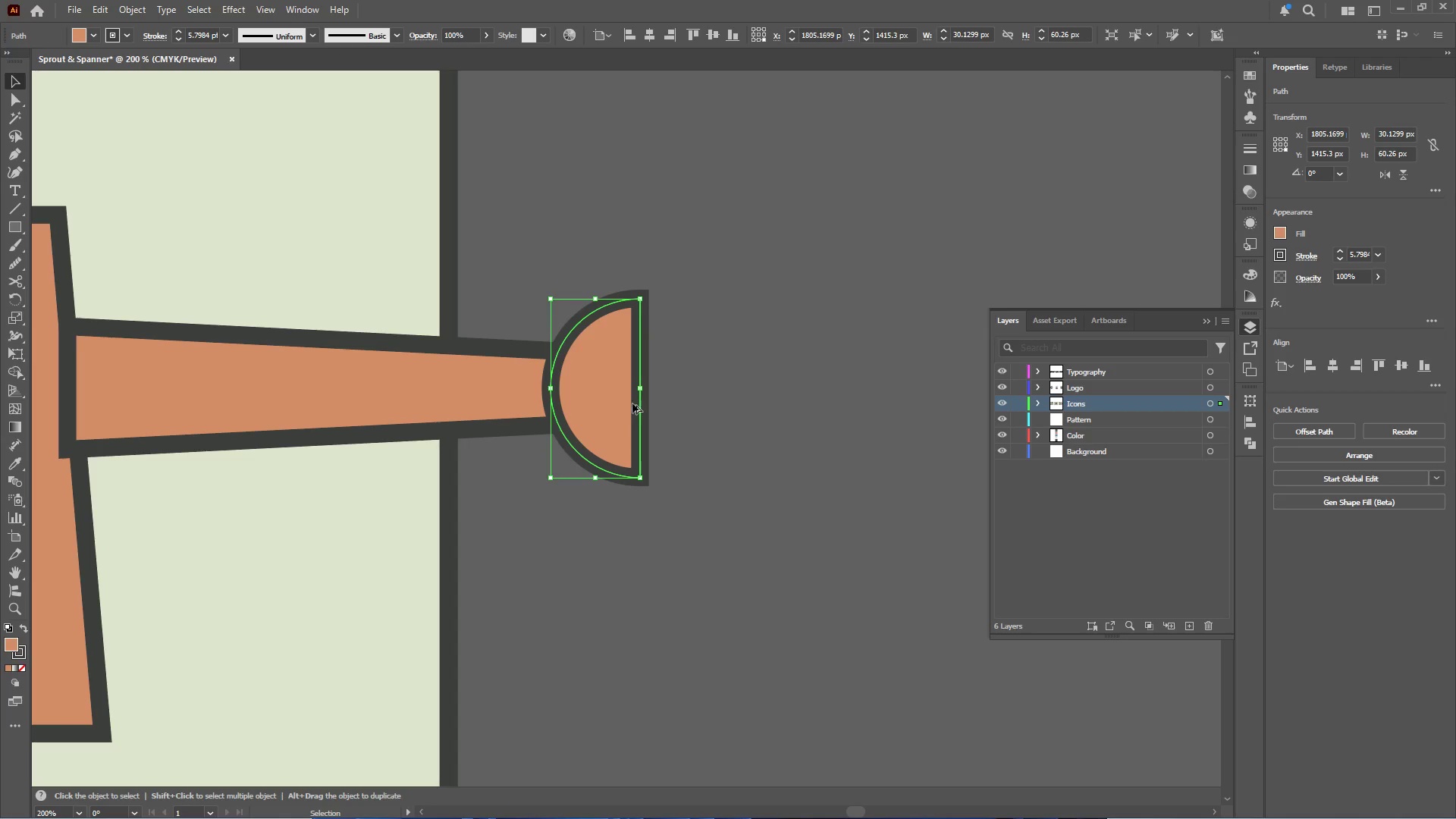 
hold_key(key=AltLeft, duration=0.38)
scroll: coordinate [635, 404], scroll_direction: down, amount: 2.0
 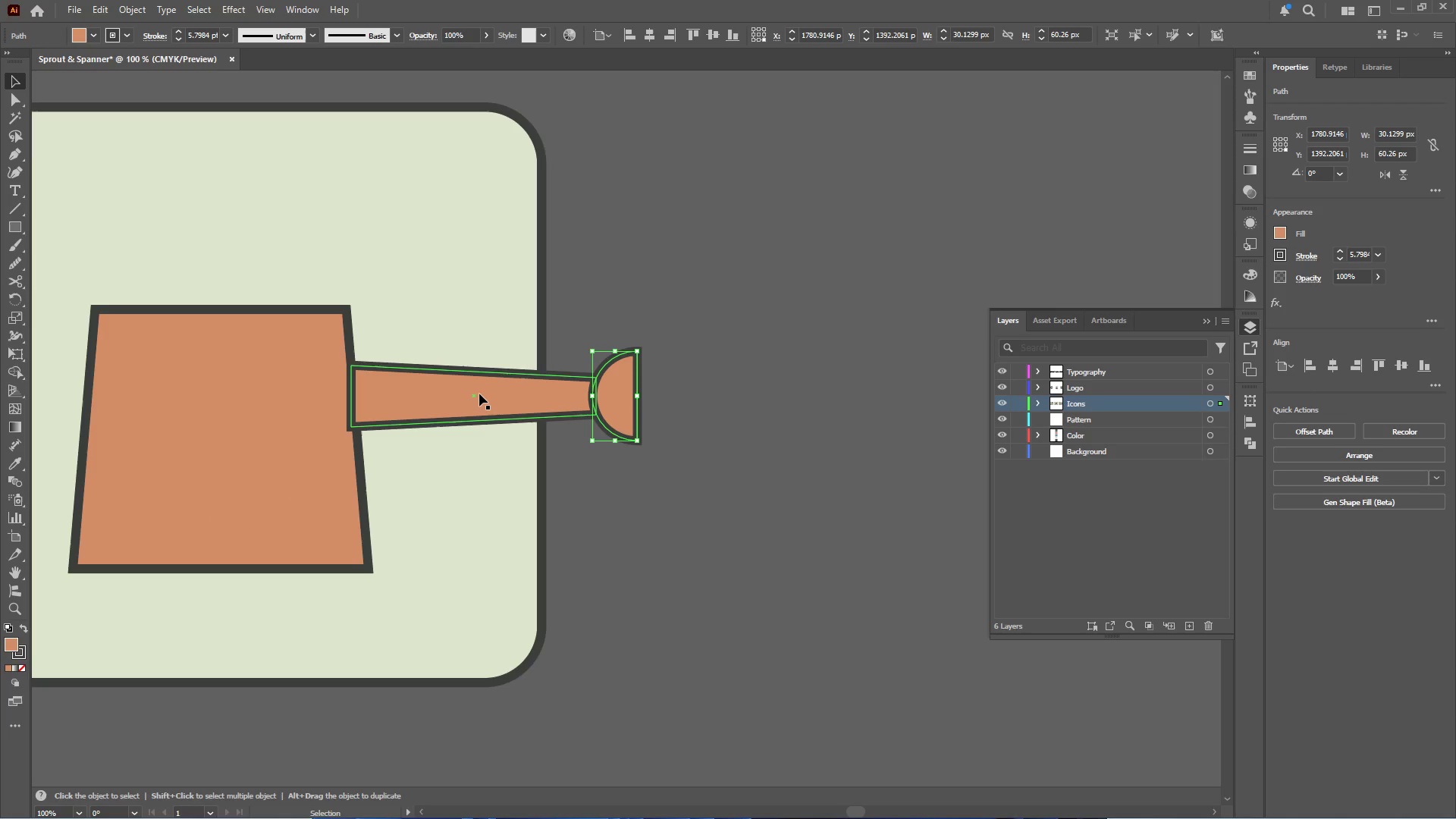 
left_click([479, 393])
 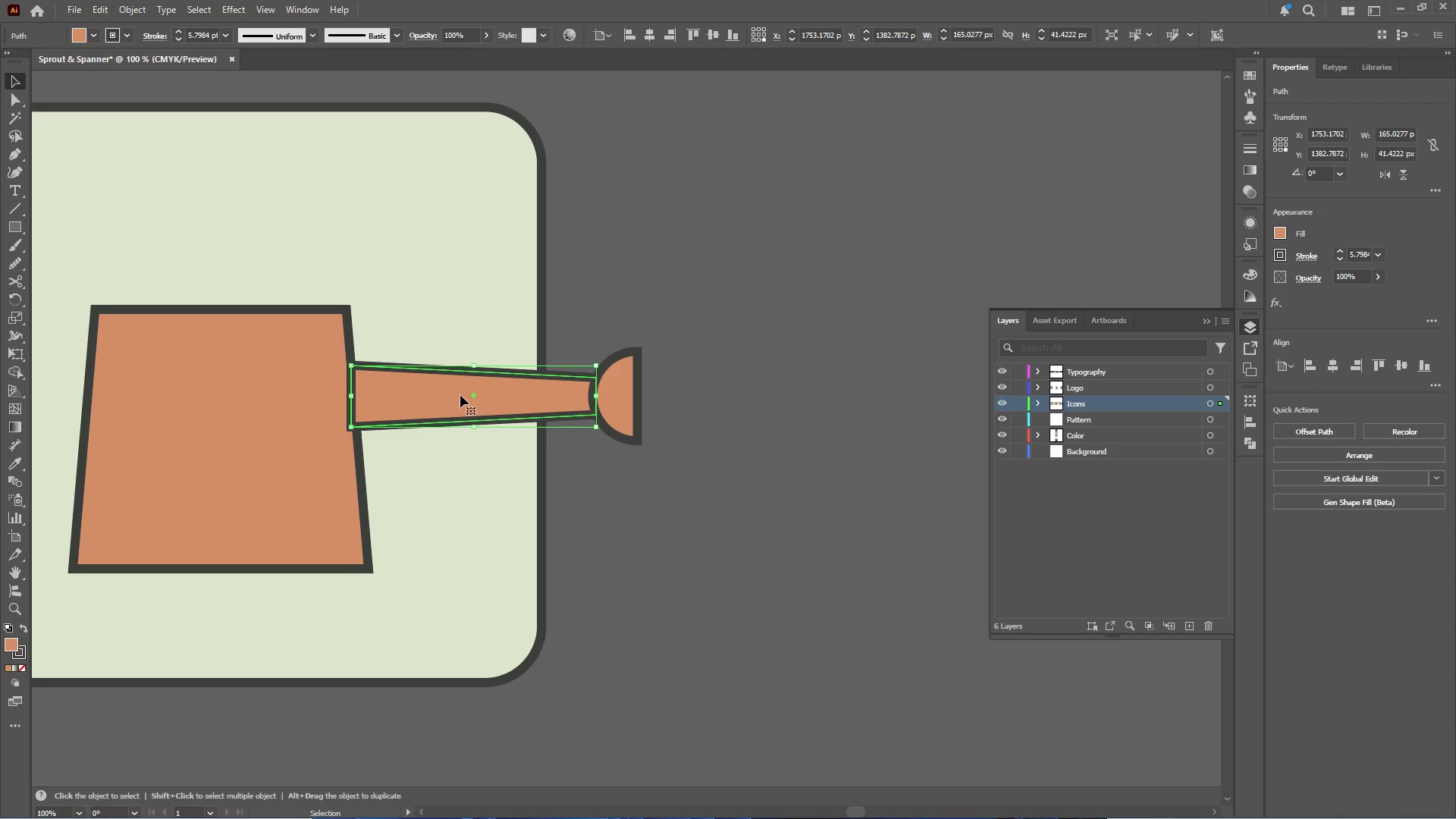 
left_click_drag(start_coordinate=[466, 397], to_coordinate=[388, 403])
 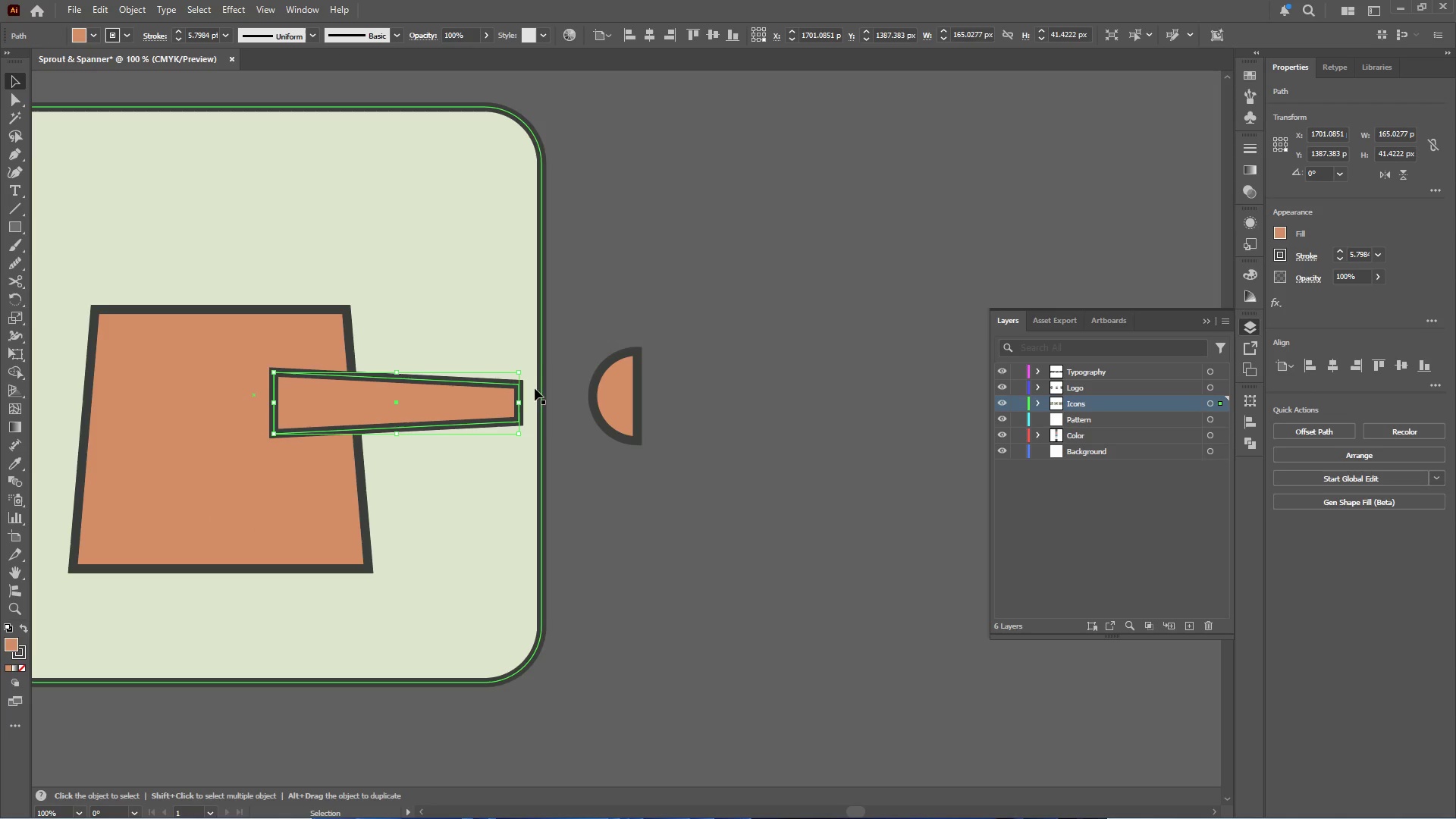 
left_click_drag(start_coordinate=[526, 366], to_coordinate=[511, 334])
 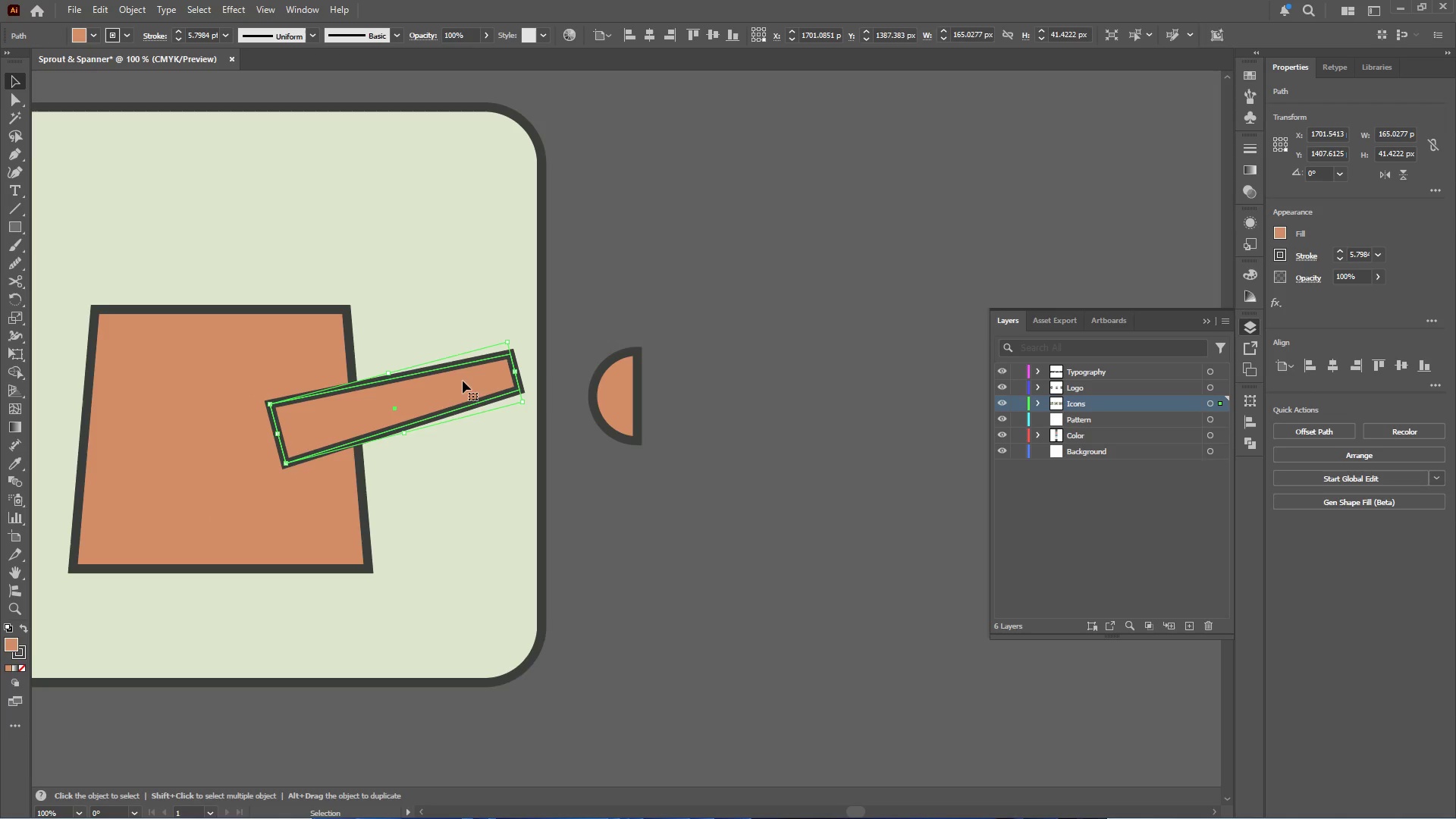 
left_click_drag(start_coordinate=[457, 381], to_coordinate=[442, 371])
 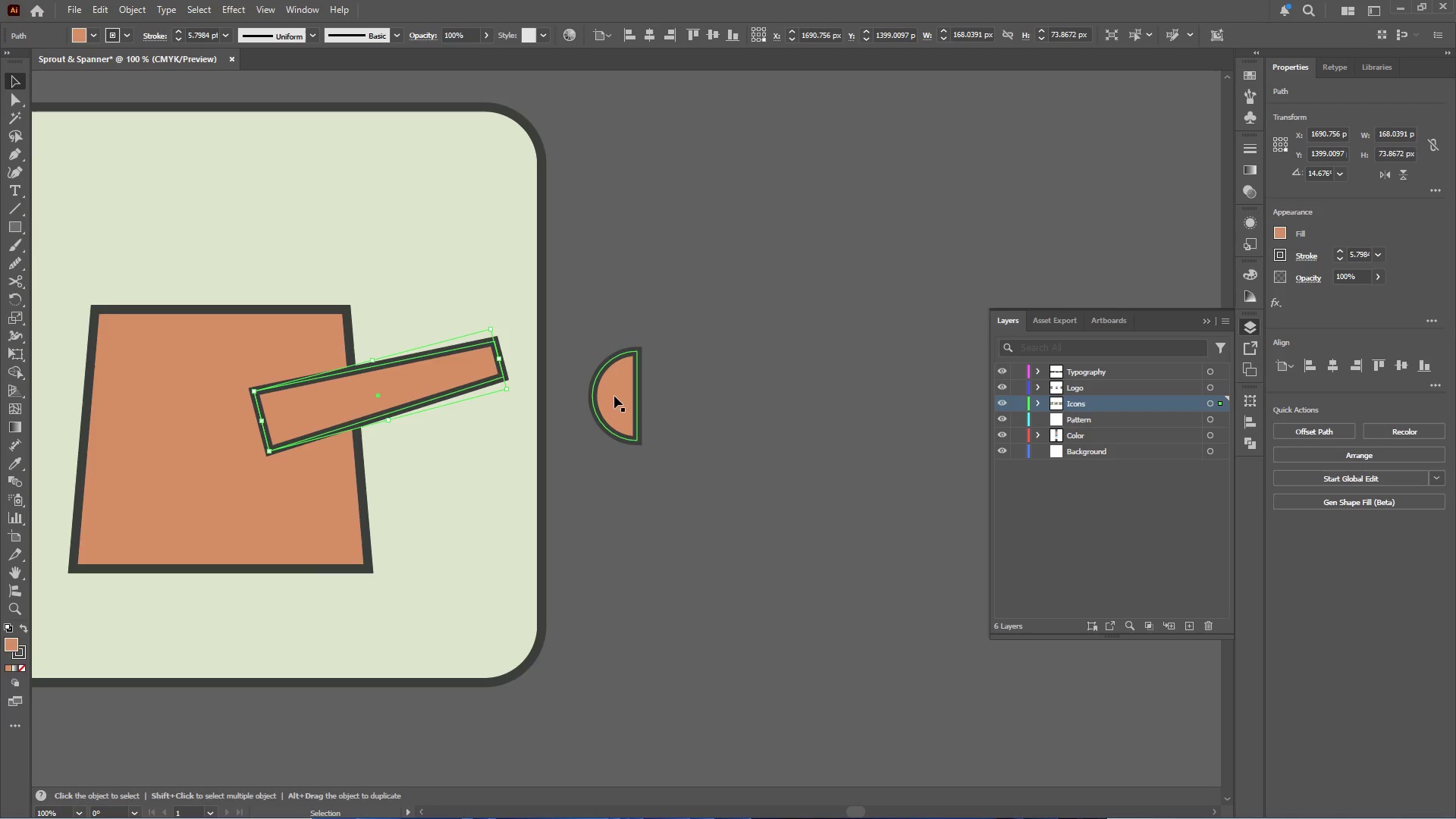 
left_click_drag(start_coordinate=[614, 394], to_coordinate=[532, 353])
 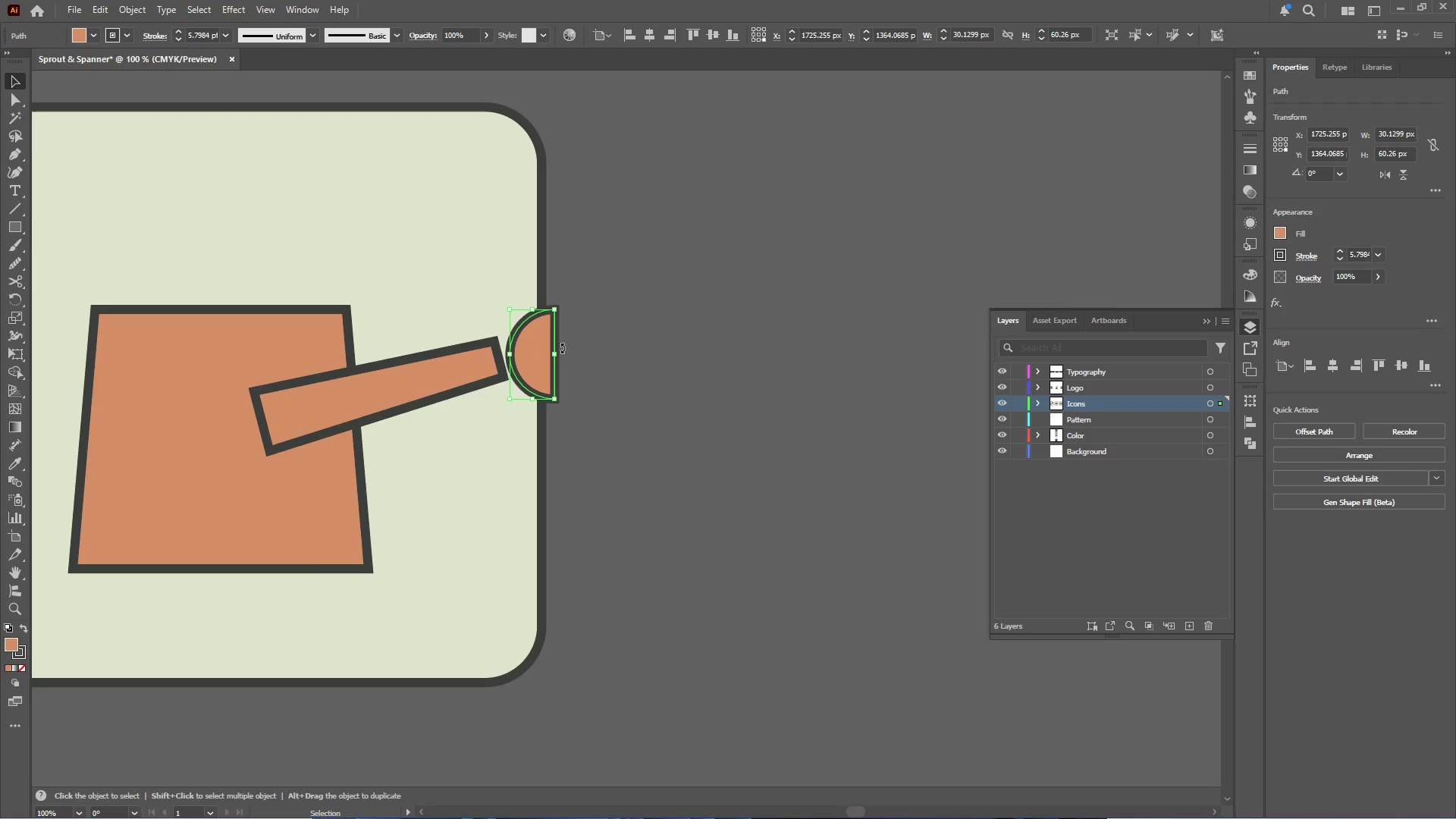 
left_click_drag(start_coordinate=[562, 348], to_coordinate=[560, 339])
 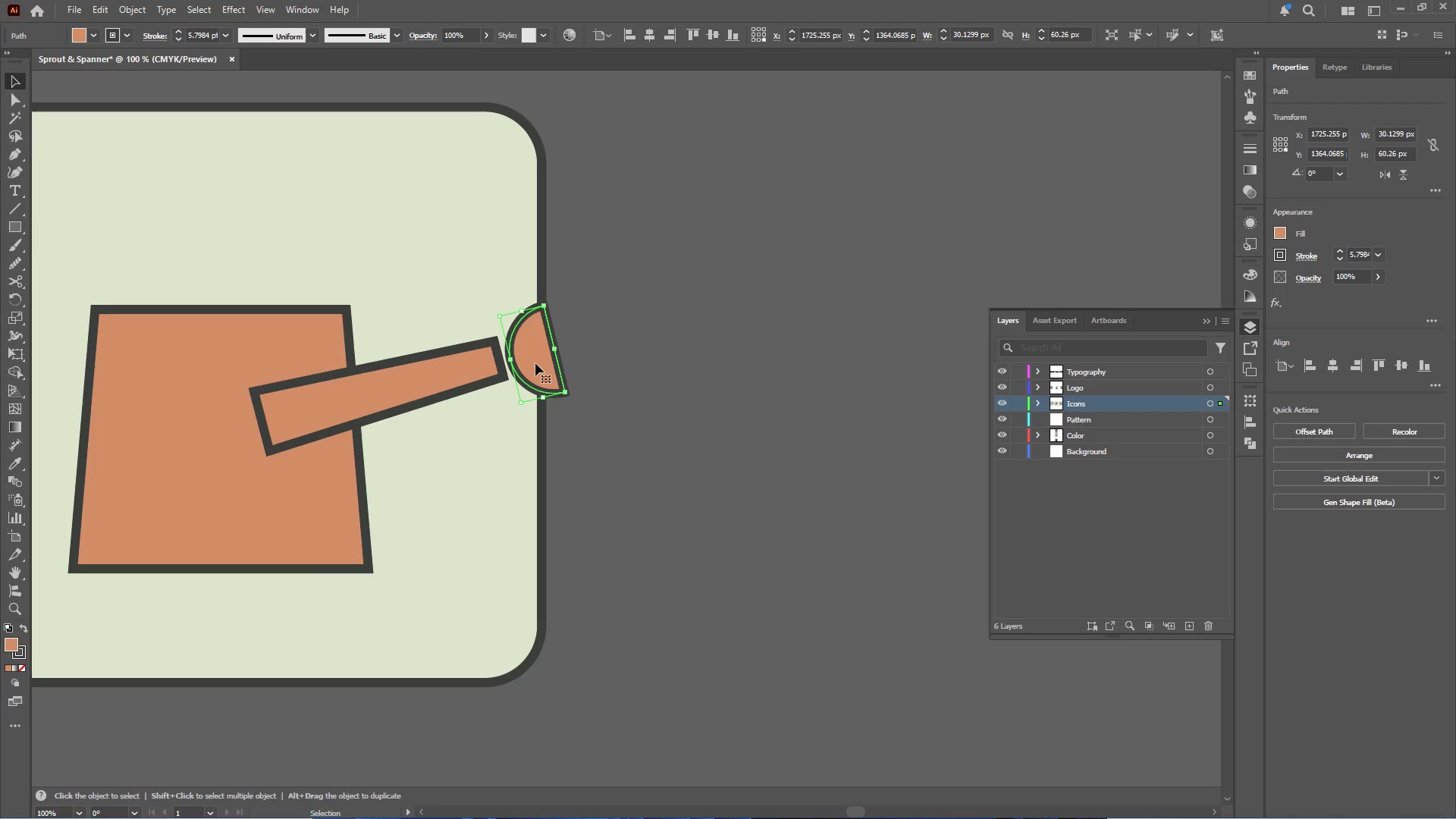 
left_click_drag(start_coordinate=[535, 363], to_coordinate=[512, 362])
 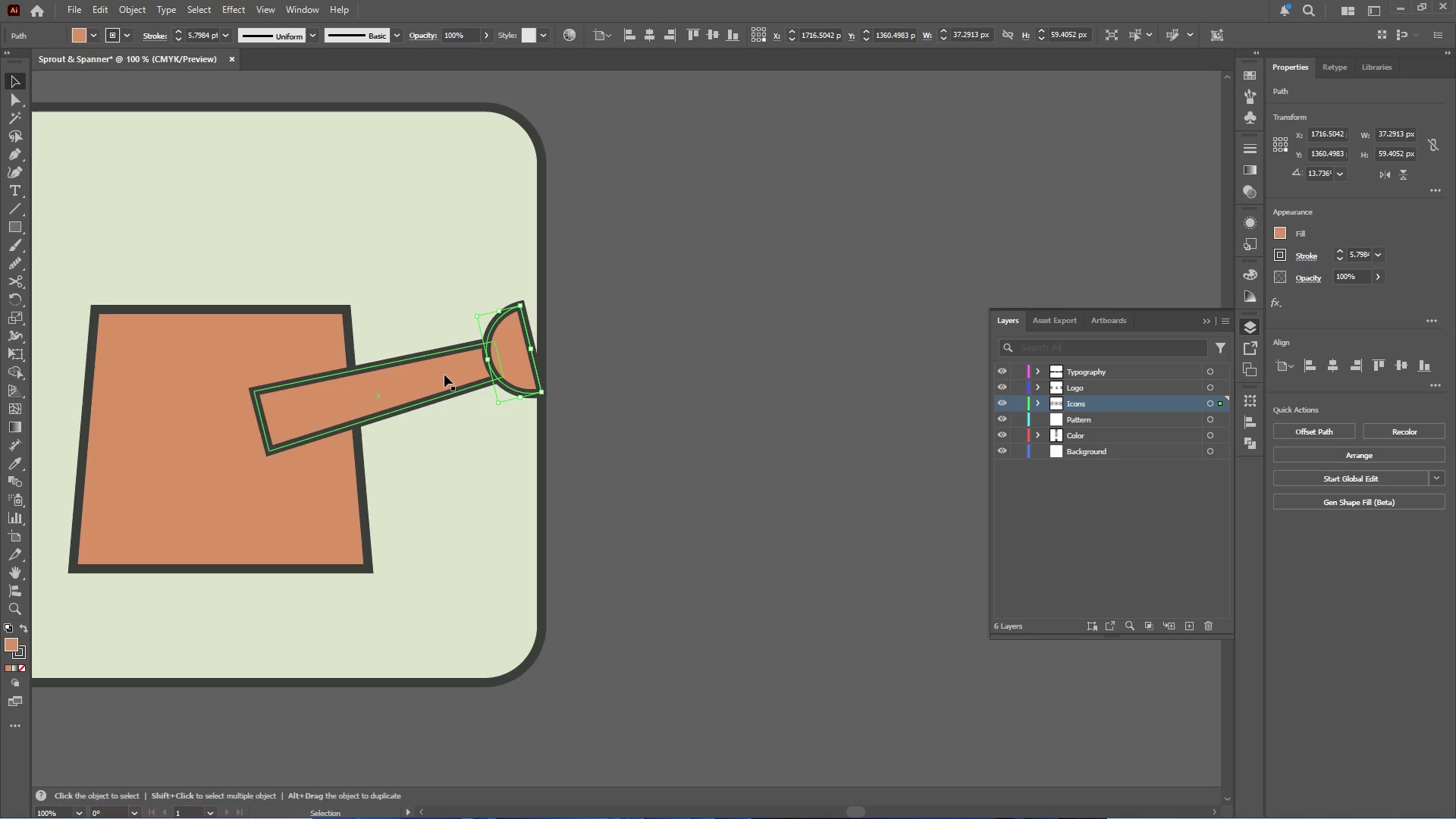 
hold_key(key=ShiftLeft, duration=0.97)
left_click([443, 375])
 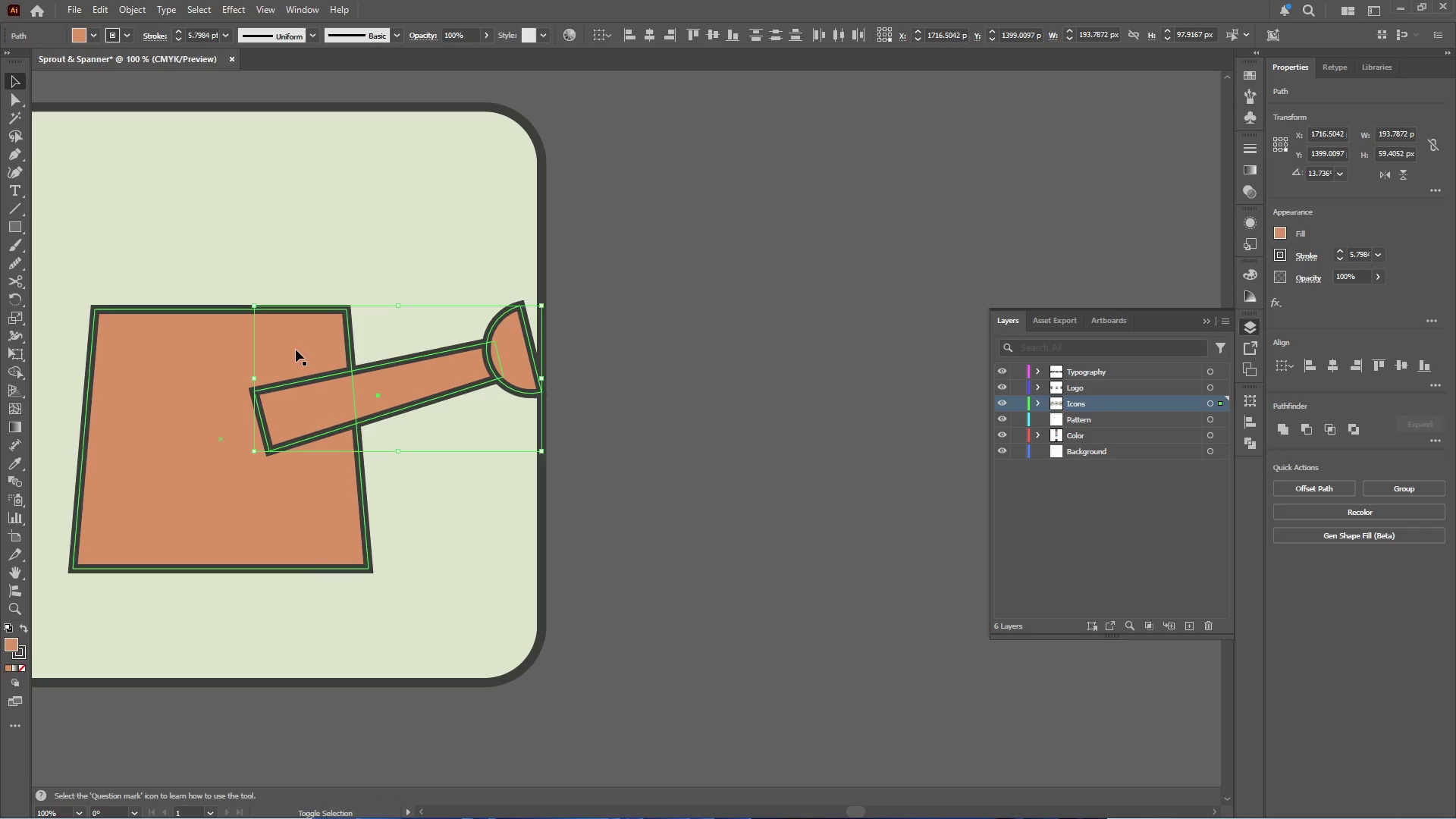 
left_click([296, 350])
 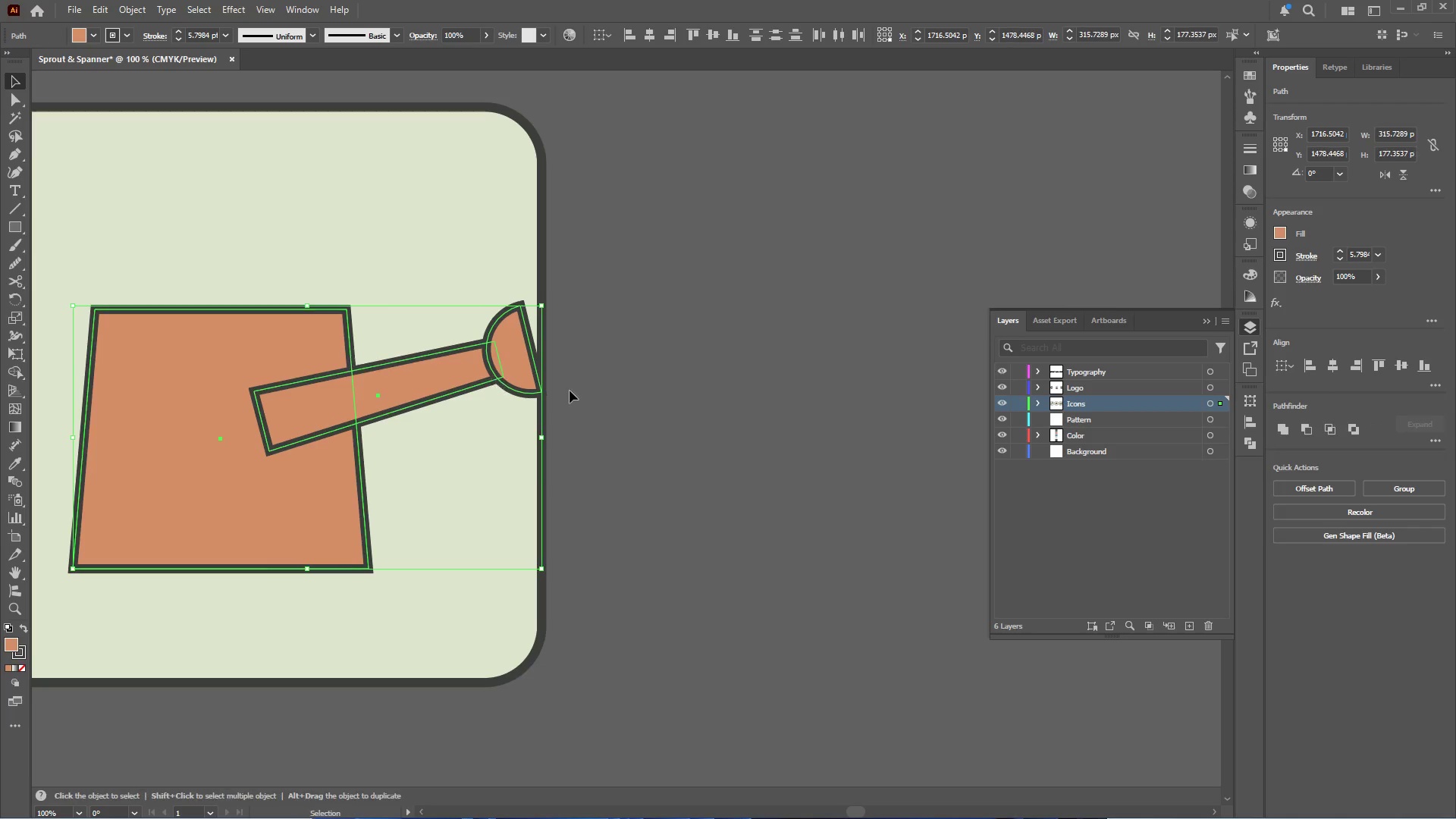 
hold_key(key=ShiftLeft, duration=1.86)
left_click_drag(start_coordinate=[540, 435], to_coordinate=[463, 435])
 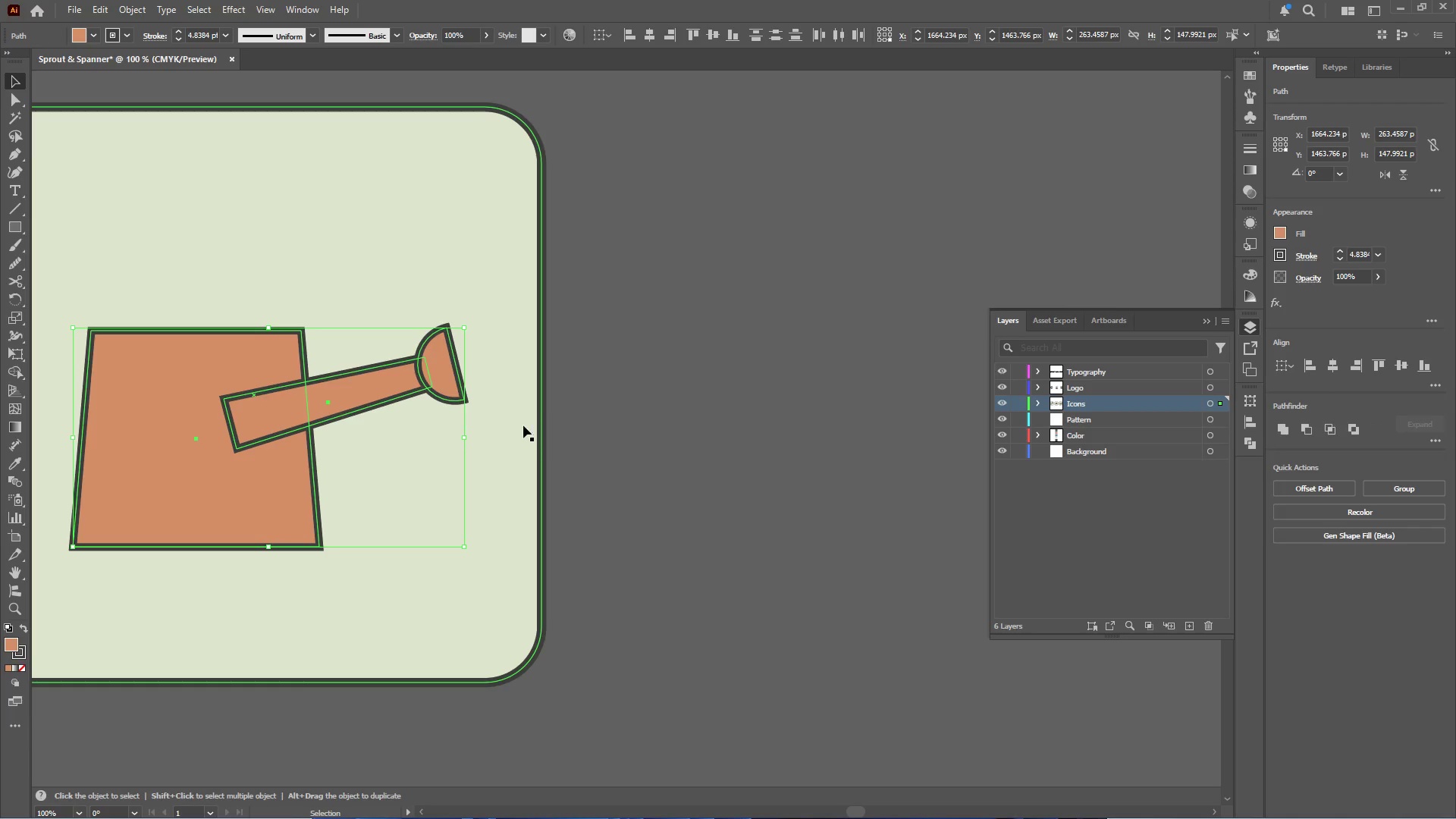 
hold_key(key=Space, duration=1.12)
 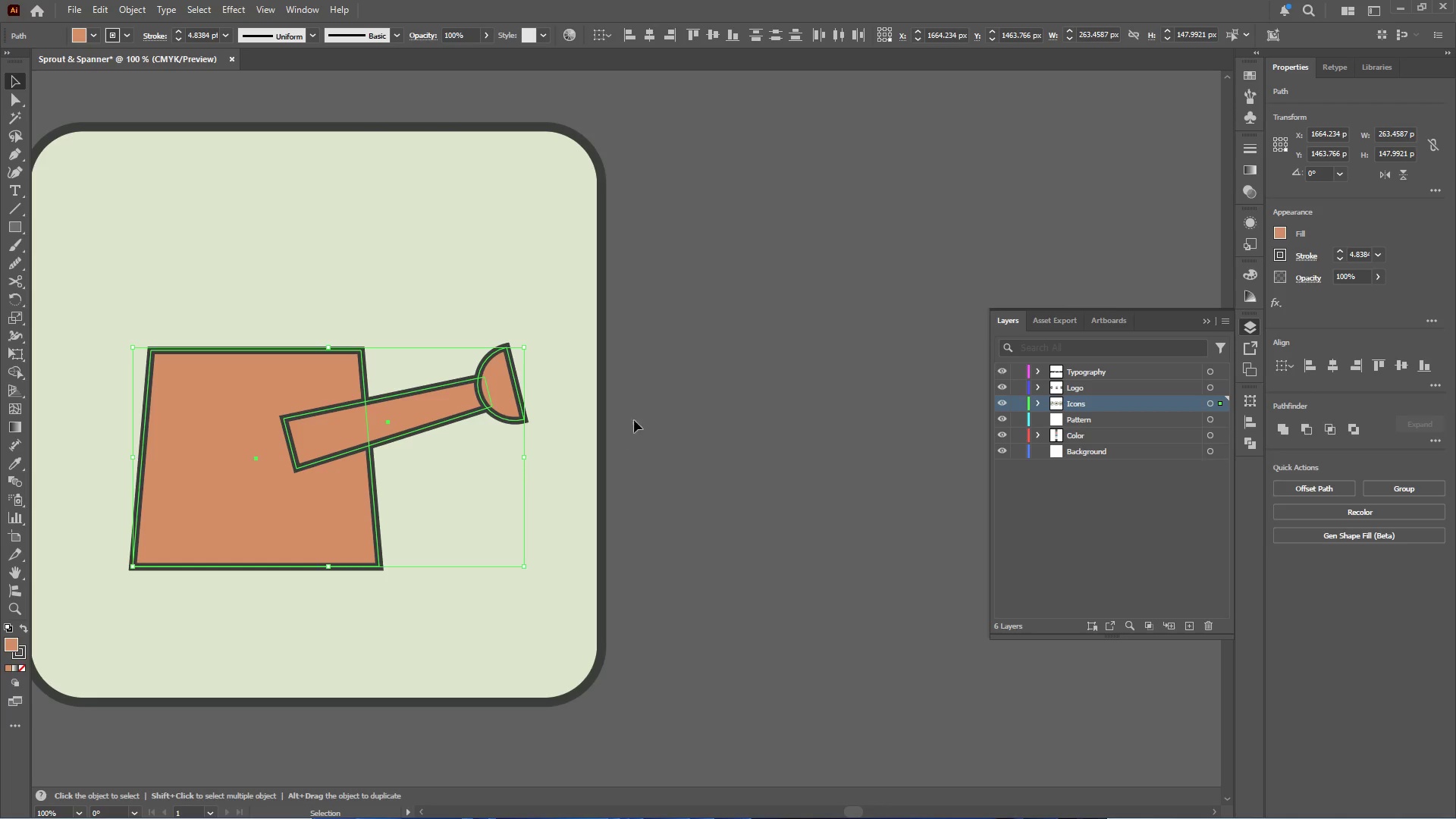 
left_click_drag(start_coordinate=[469, 437], to_coordinate=[529, 457])
 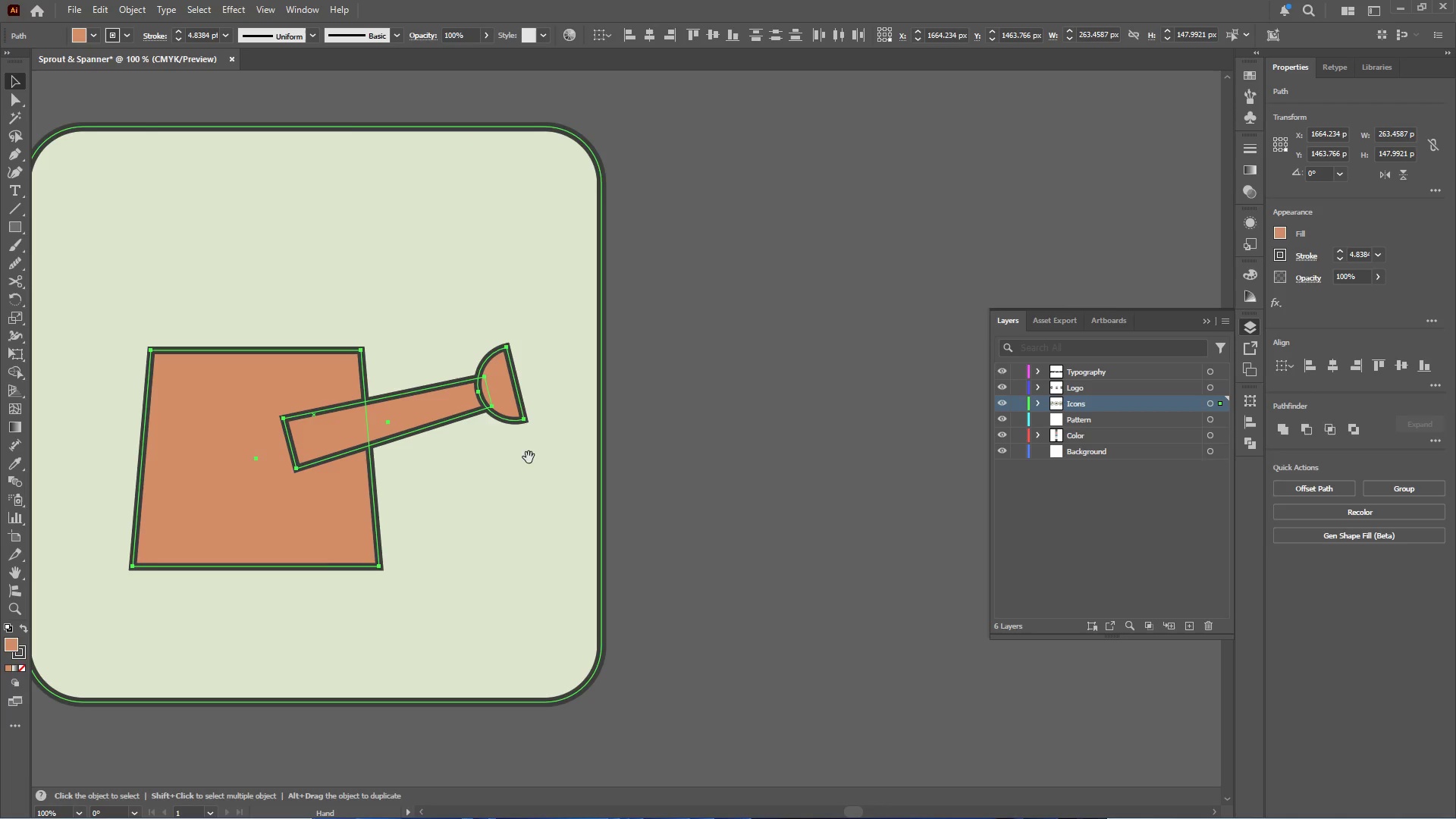 
left_click([641, 405])
 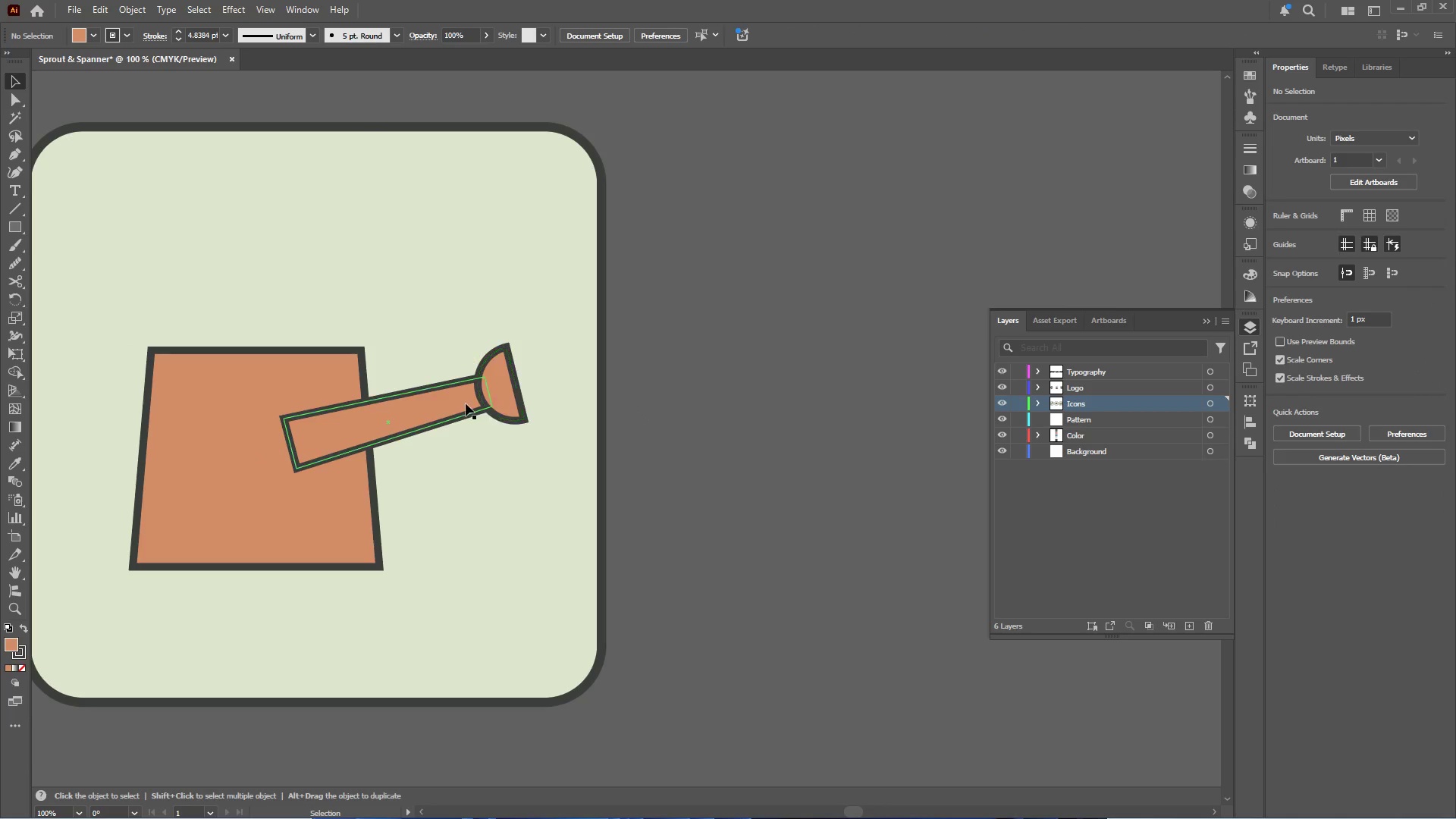 
left_click([465, 403])
 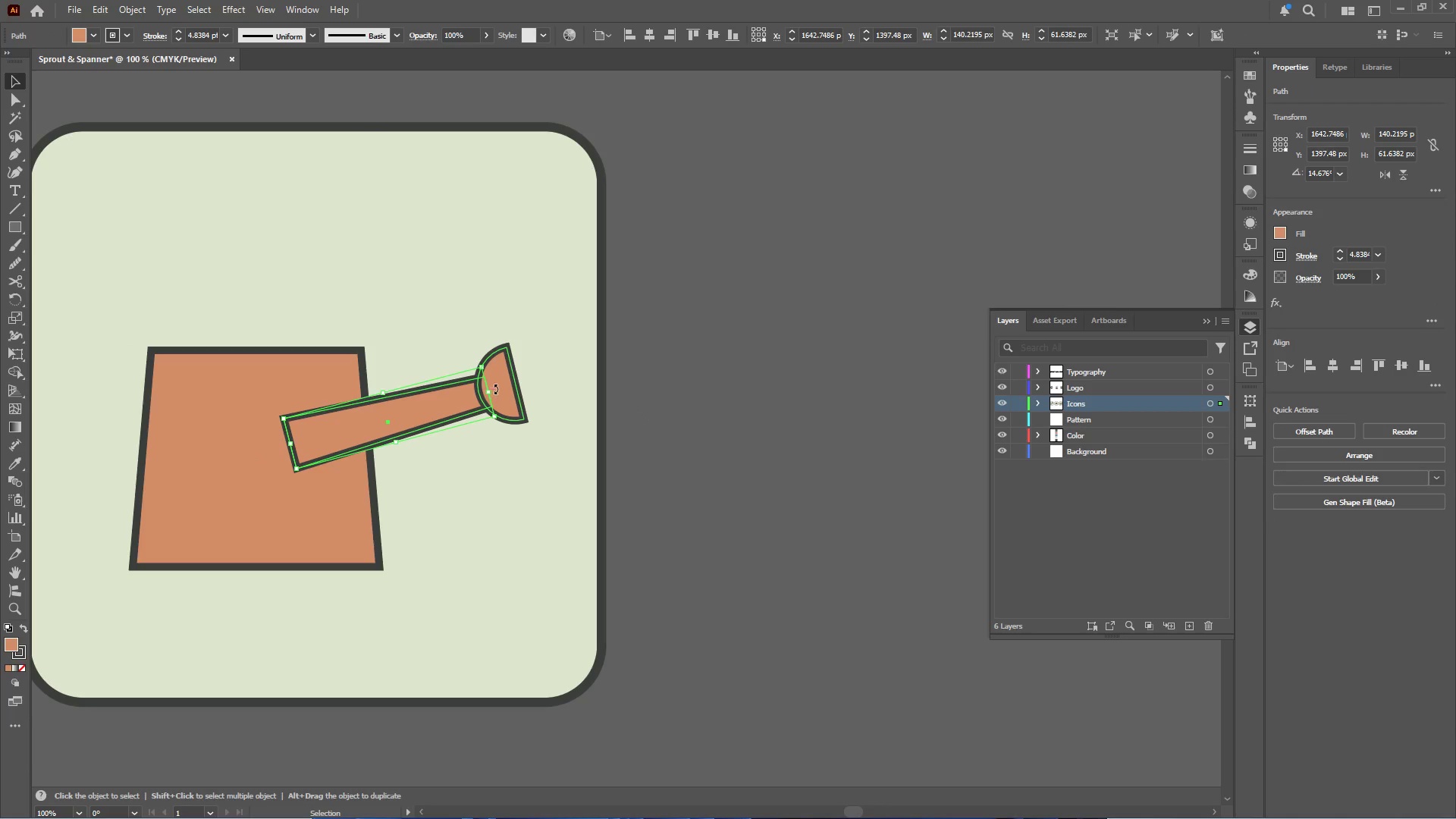 
left_click_drag(start_coordinate=[495, 389], to_coordinate=[464, 338])
 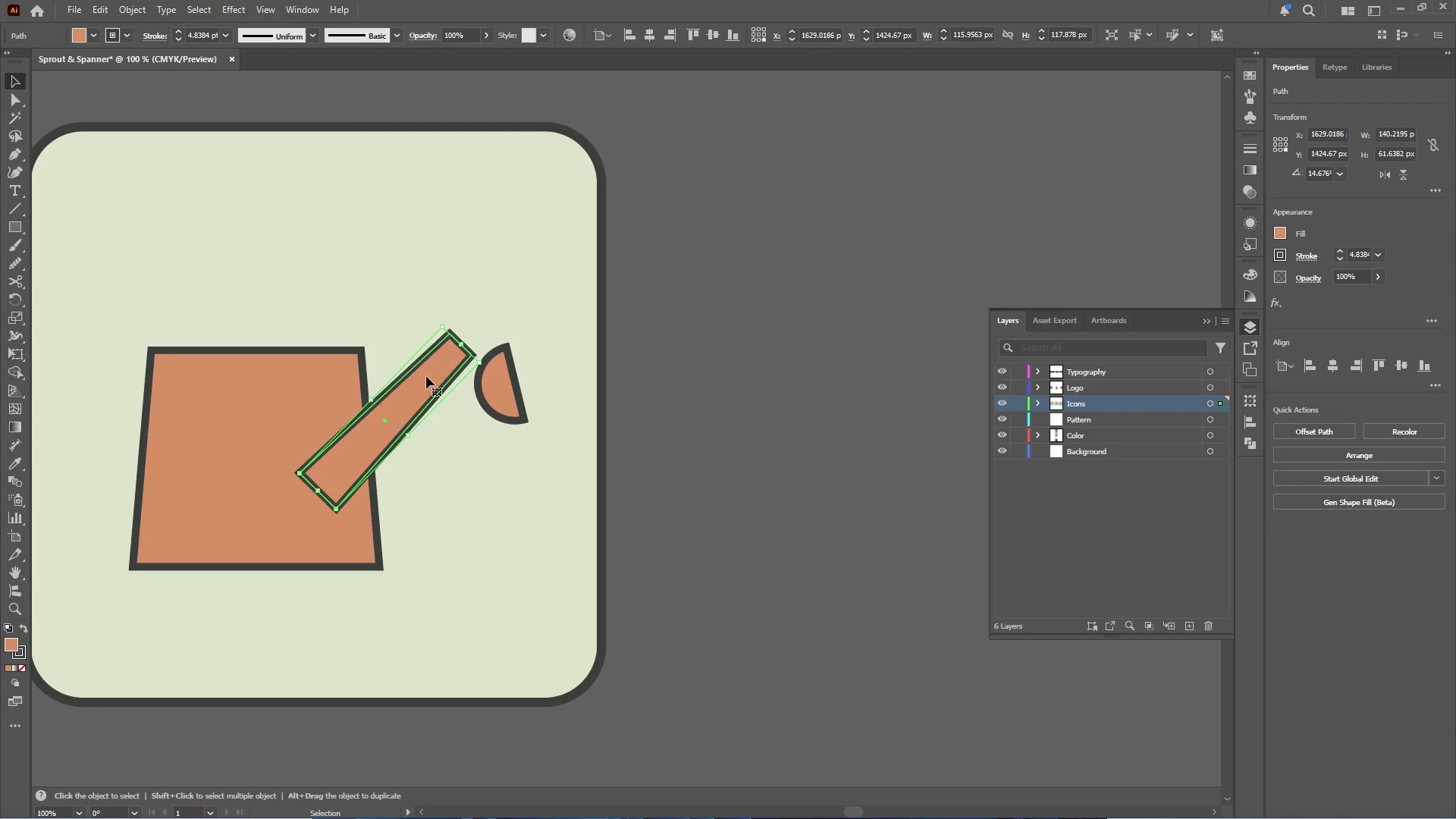 
left_click_drag(start_coordinate=[426, 383], to_coordinate=[428, 401])
 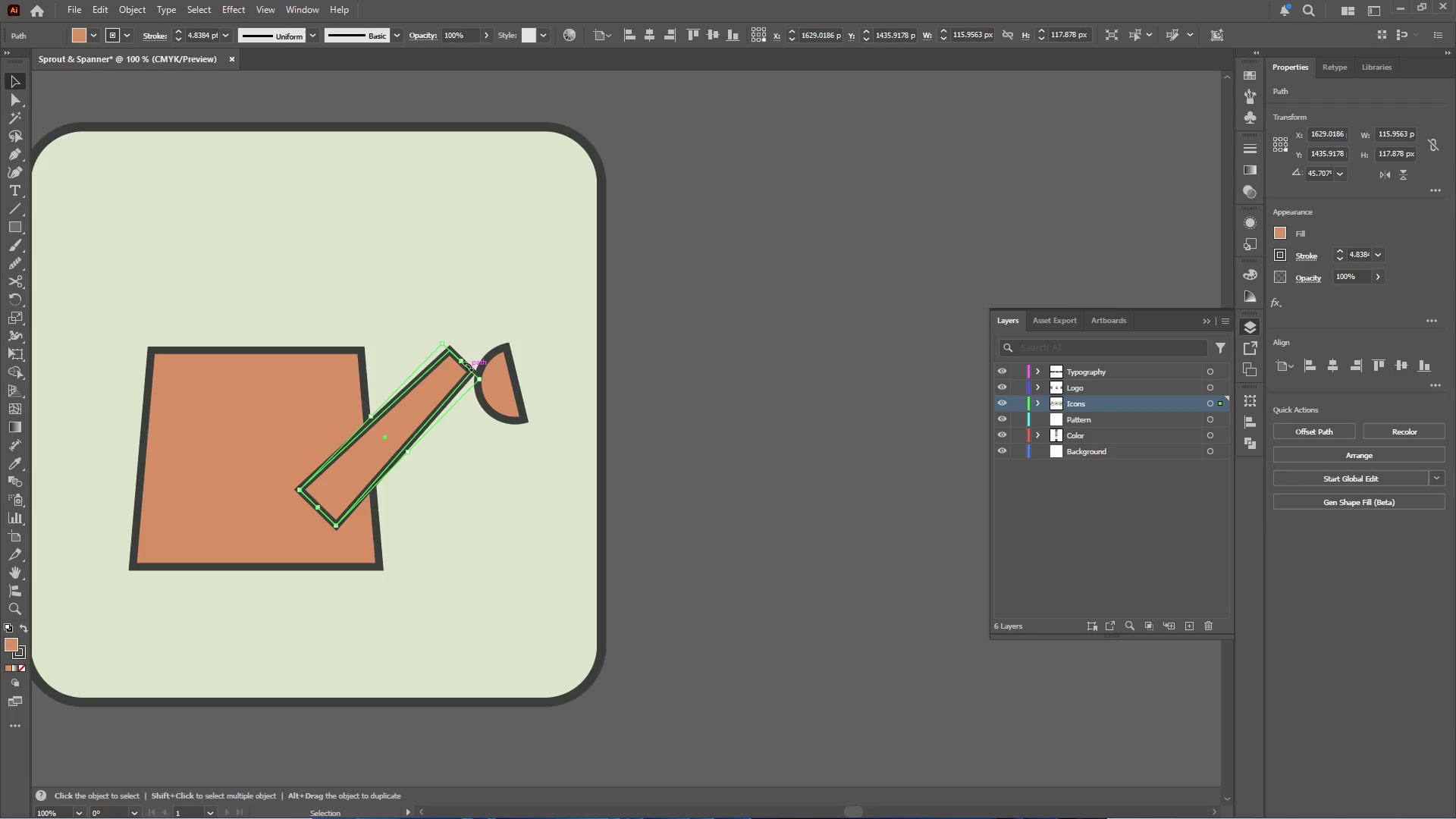 
hold_key(key=ShiftLeft, duration=1.45)
left_click_drag(start_coordinate=[462, 362], to_coordinate=[447, 386])
 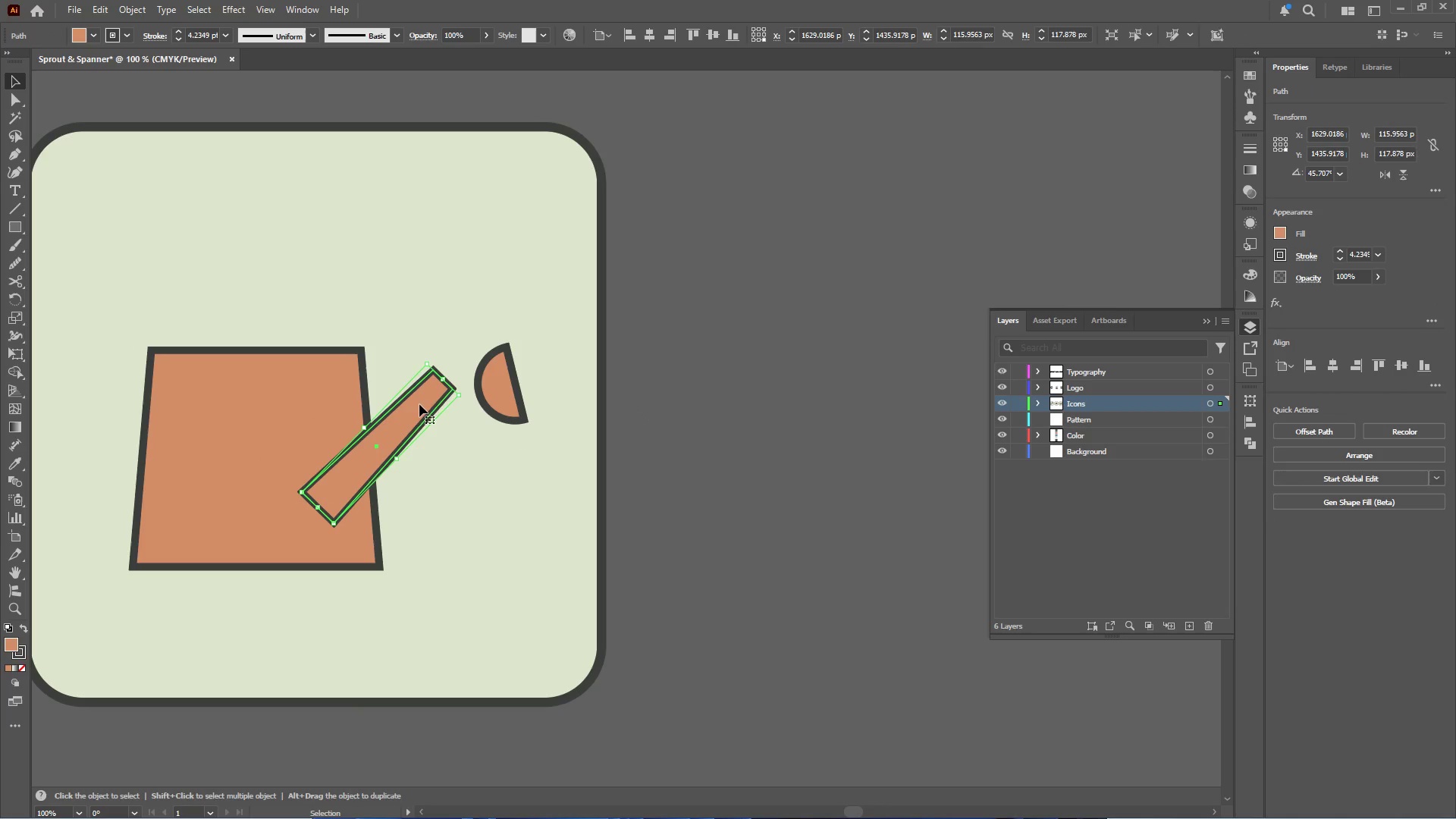 
left_click_drag(start_coordinate=[419, 406], to_coordinate=[429, 403])
 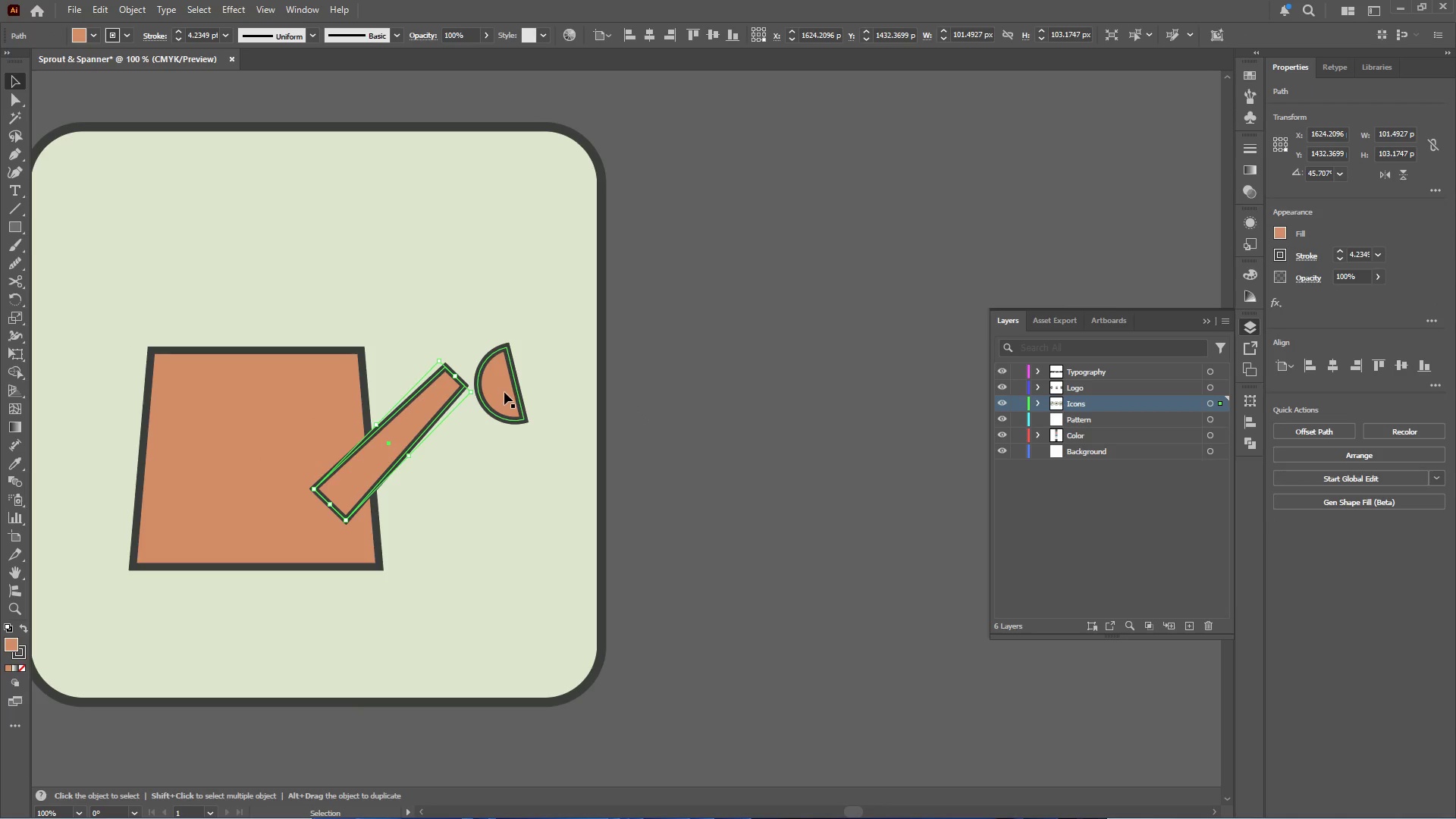 
left_click([504, 392])
 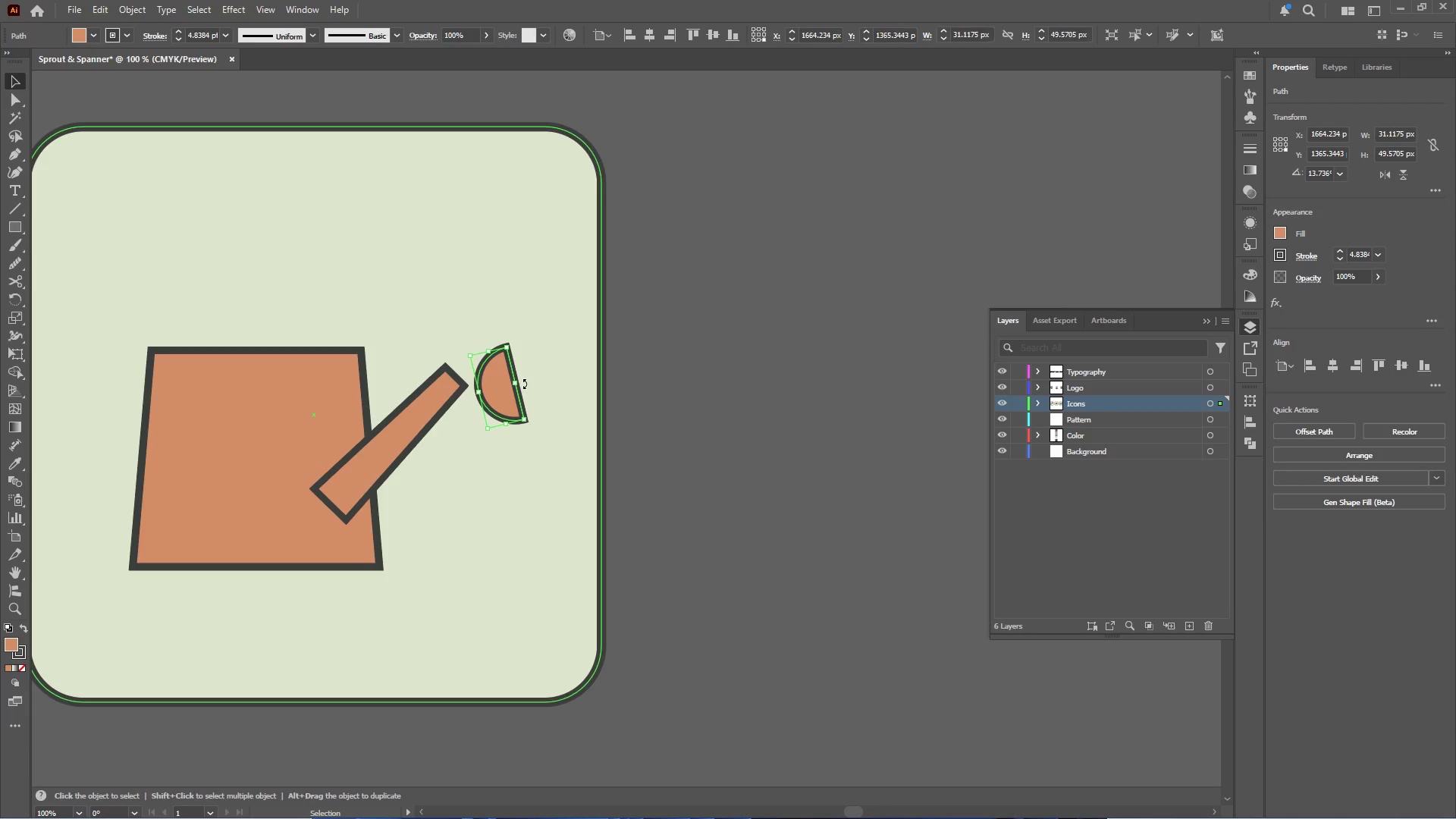 
left_click_drag(start_coordinate=[525, 384], to_coordinate=[519, 369])
 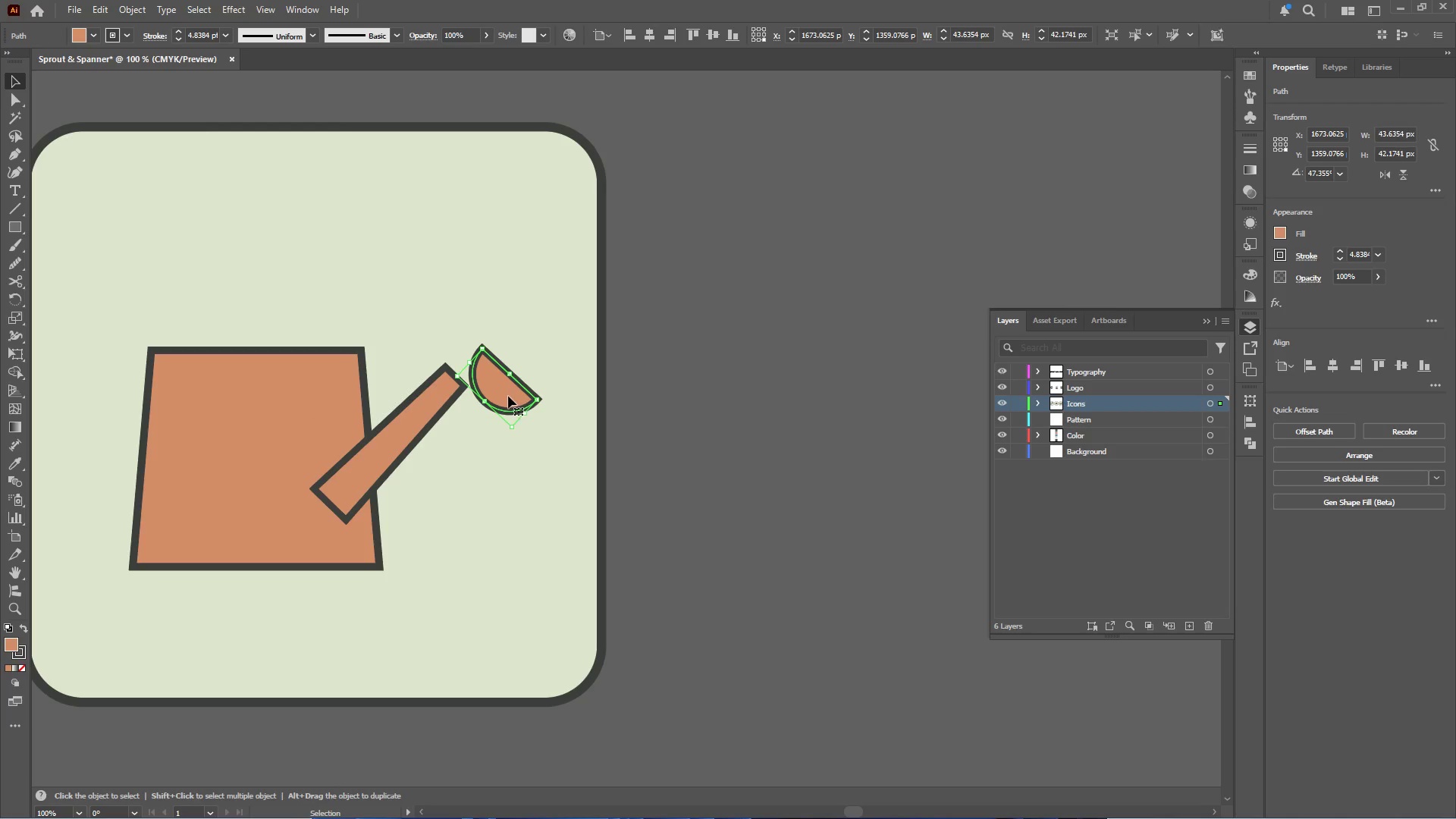 
left_click_drag(start_coordinate=[508, 396], to_coordinate=[475, 374])
 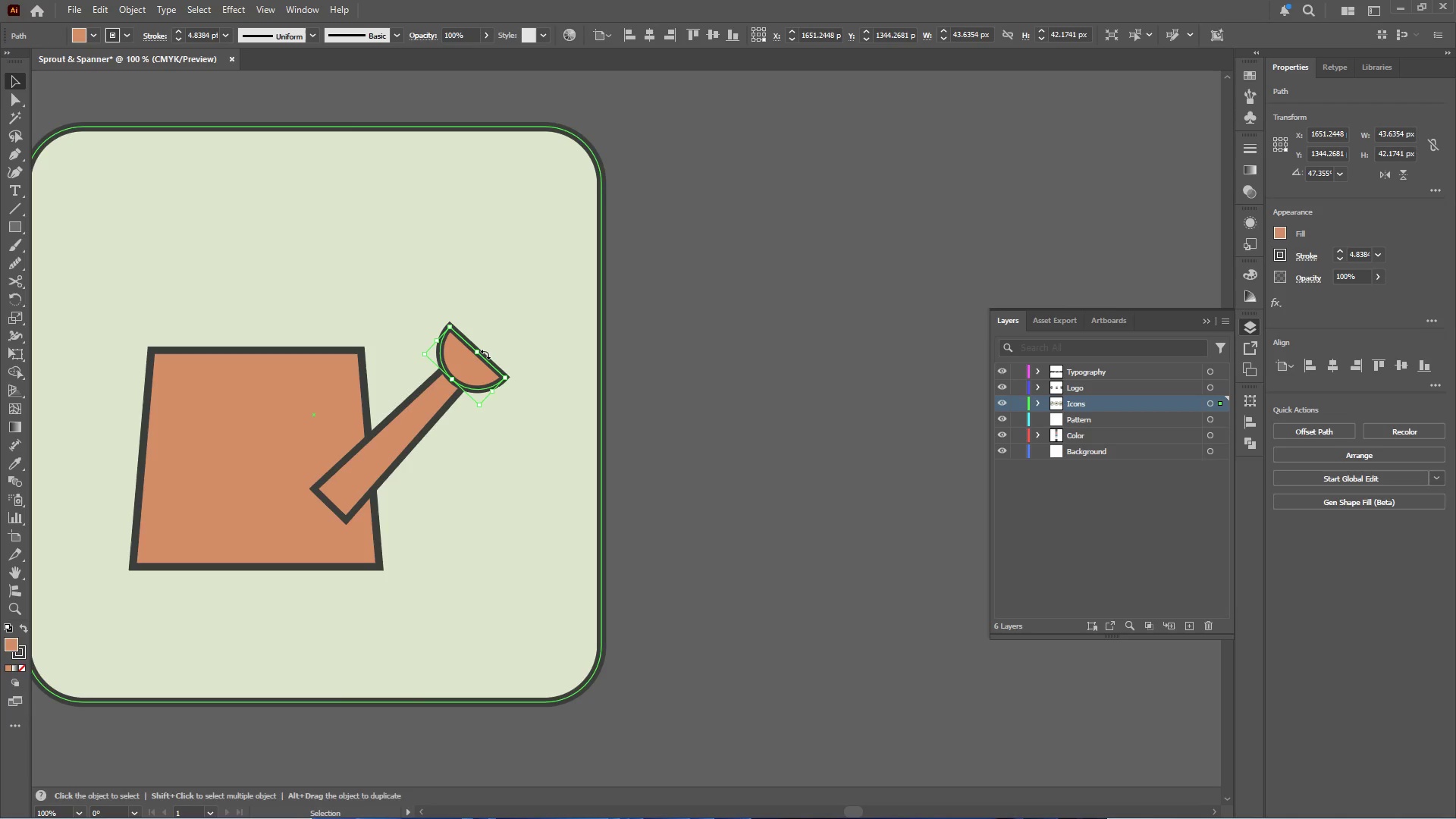 
hold_key(key=ShiftLeft, duration=1.92)
left_click_drag(start_coordinate=[479, 351], to_coordinate=[475, 359])
 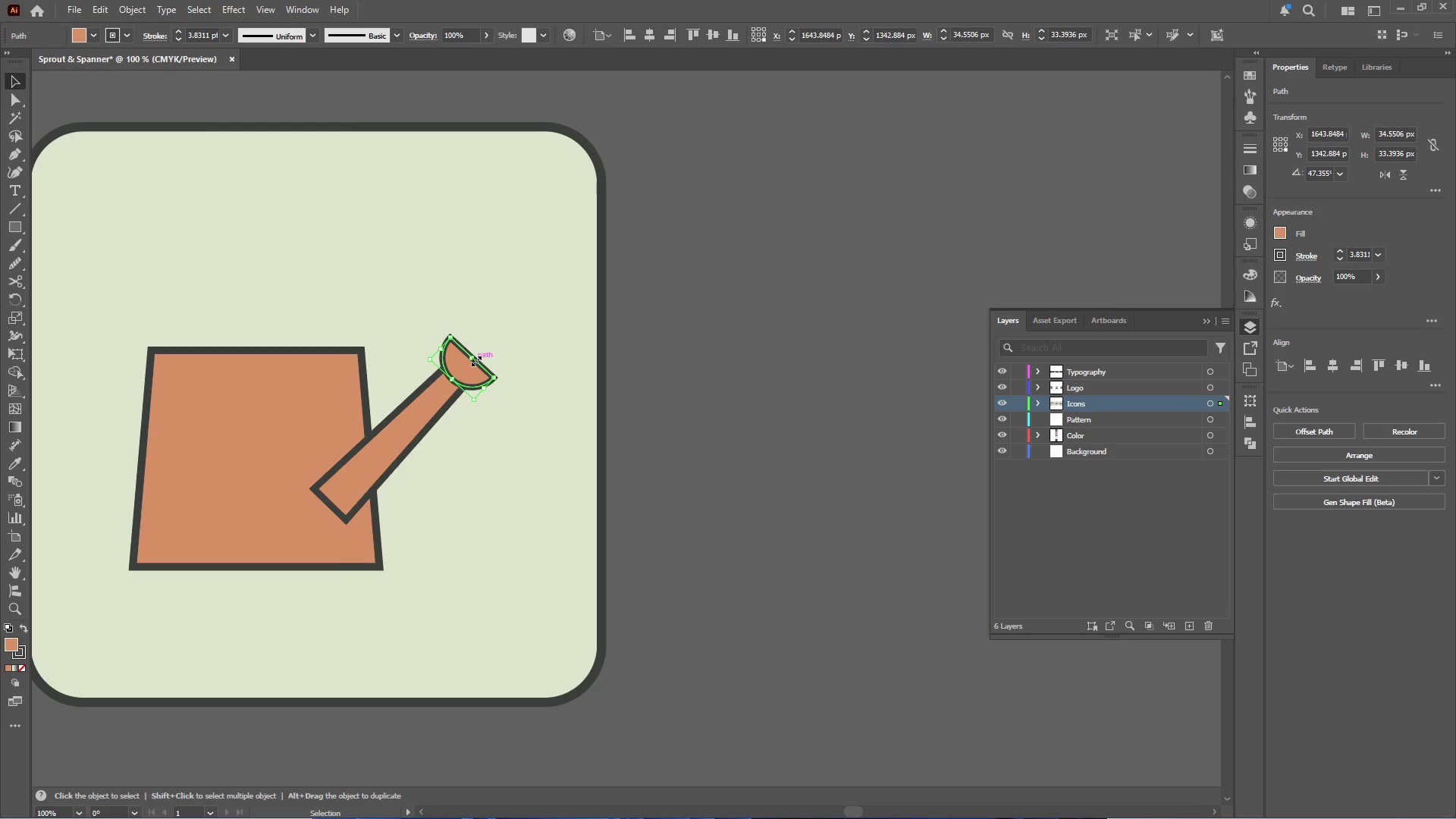 
hold_key(key=AltLeft, duration=0.67)
scroll: coordinate [274, 405], scroll_direction: up, amount: 1.0
 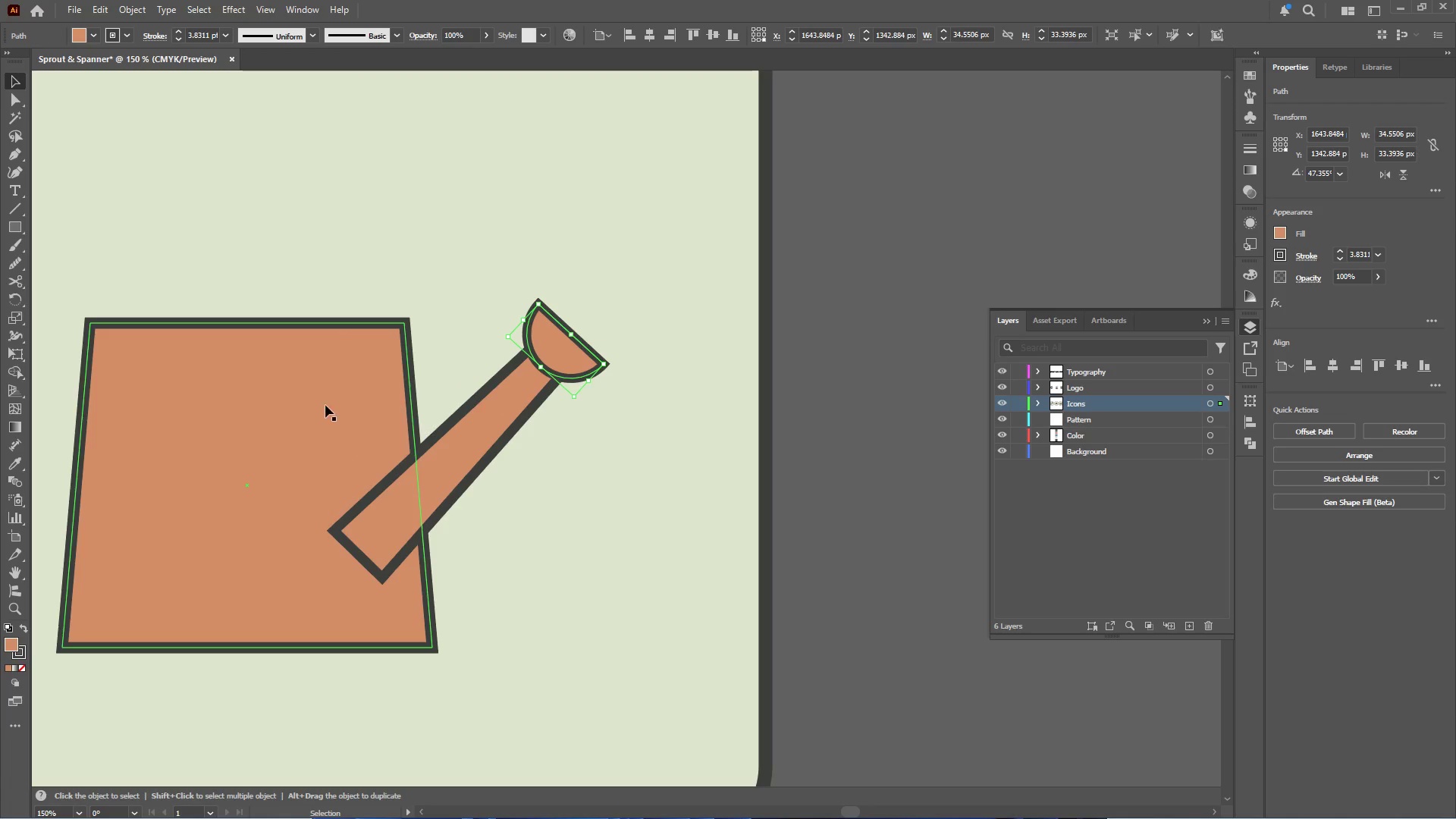 
left_click([334, 404])
 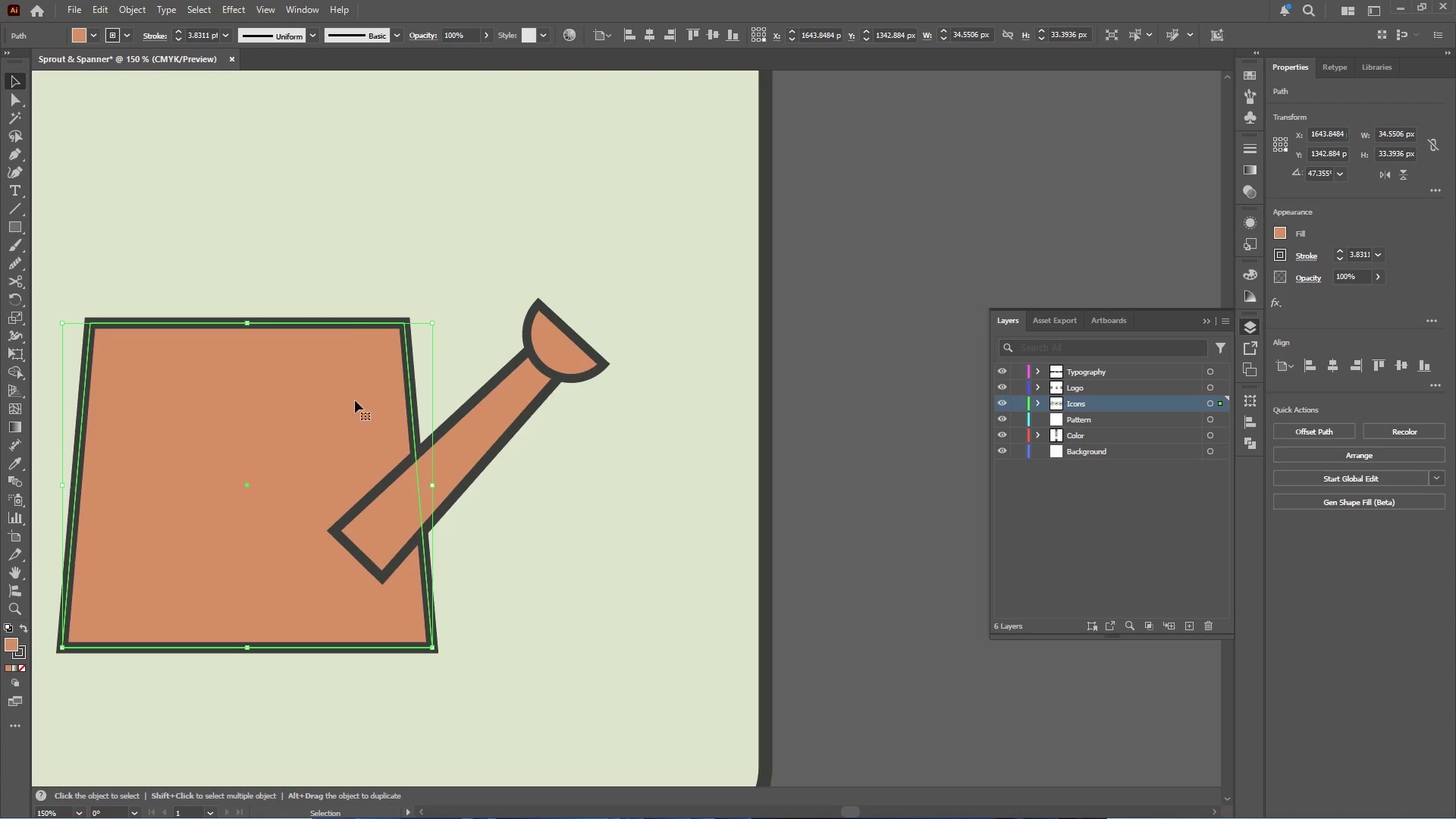 
hold_key(key=AltLeft, duration=0.39)
scroll: coordinate [397, 391], scroll_direction: down, amount: 1.0
 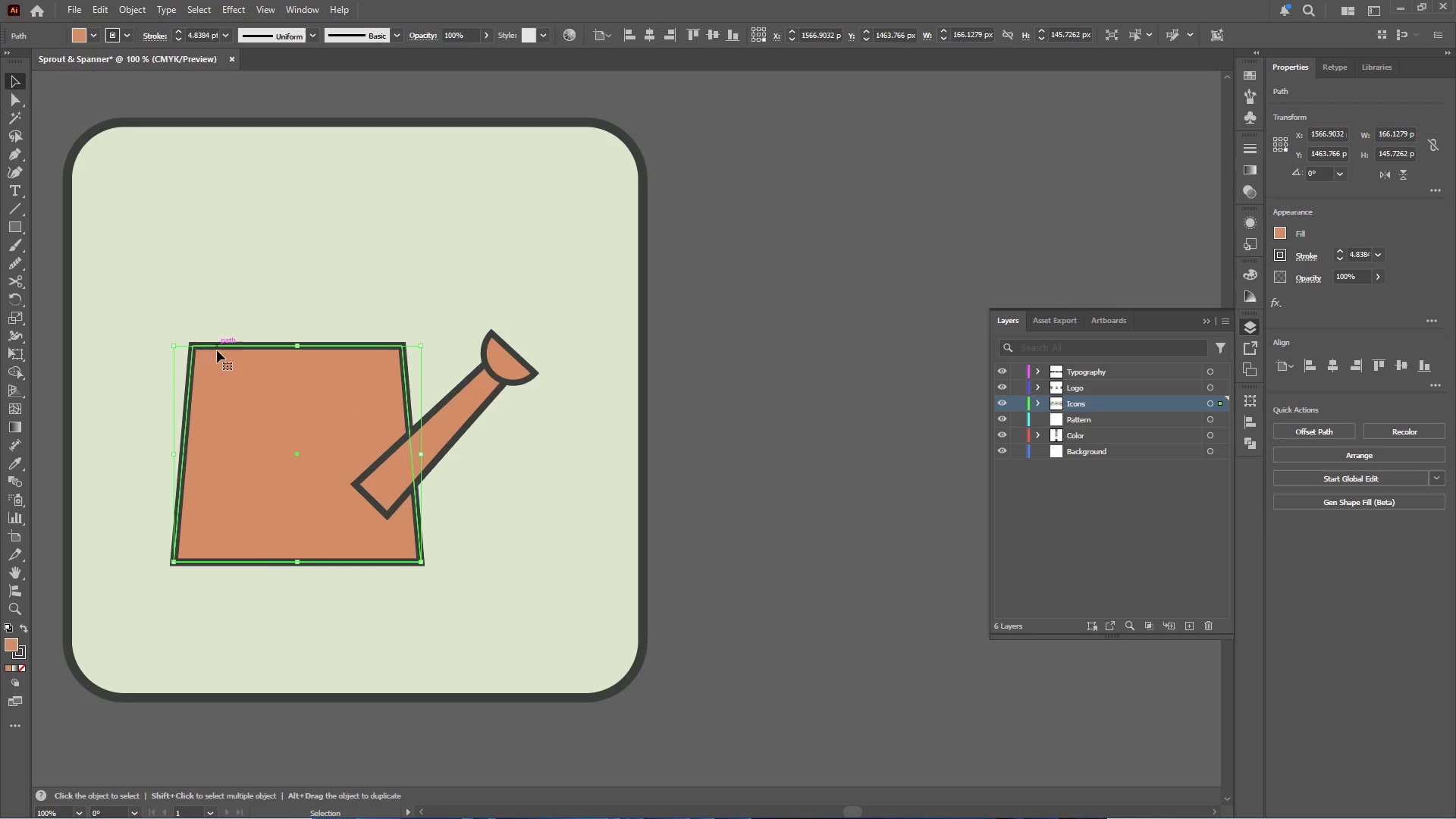 
hold_key(key=ControlLeft, duration=1.44)
left_click_drag(start_coordinate=[203, 357], to_coordinate=[206, 361])
 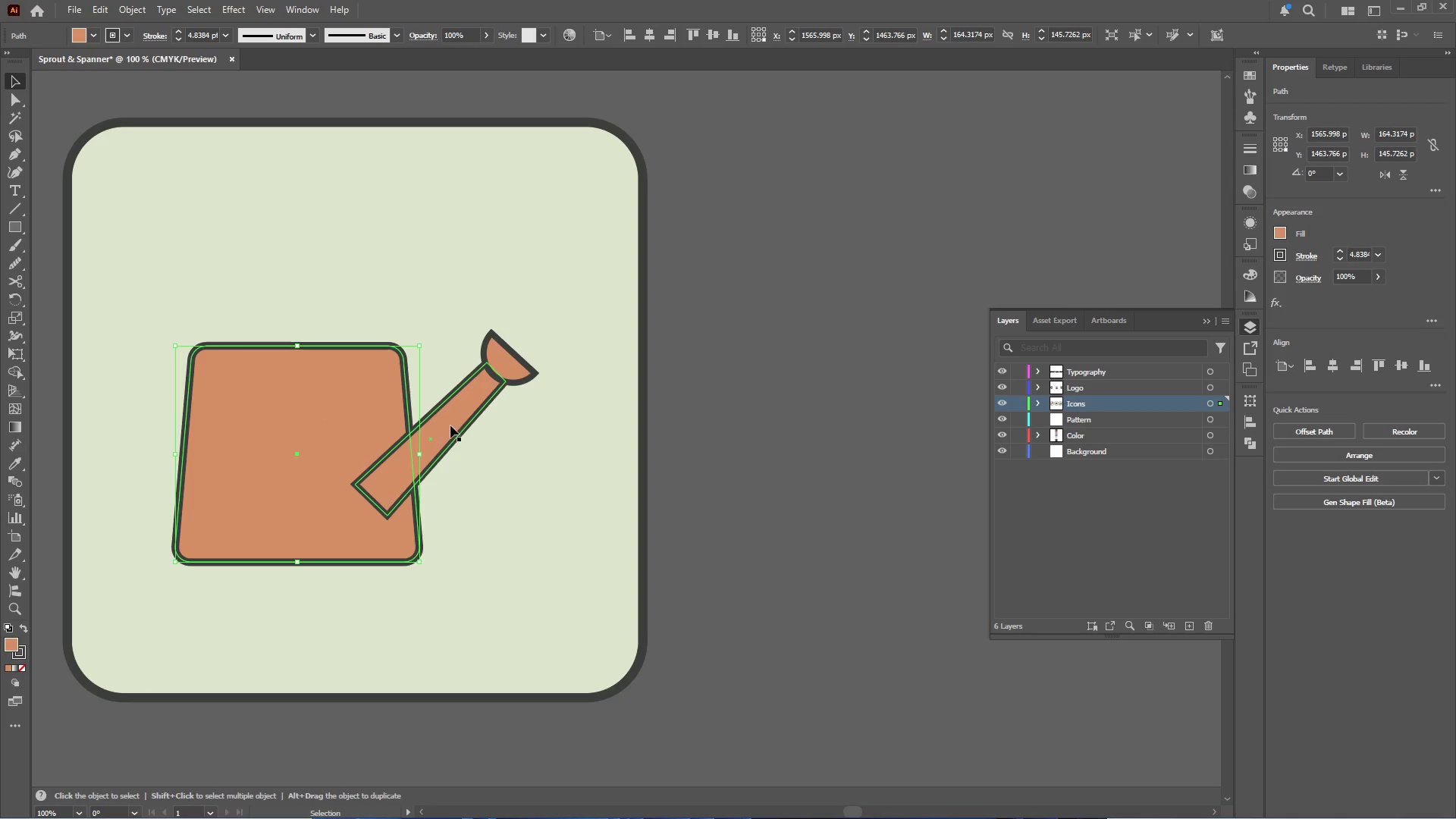 
left_click([450, 423])
 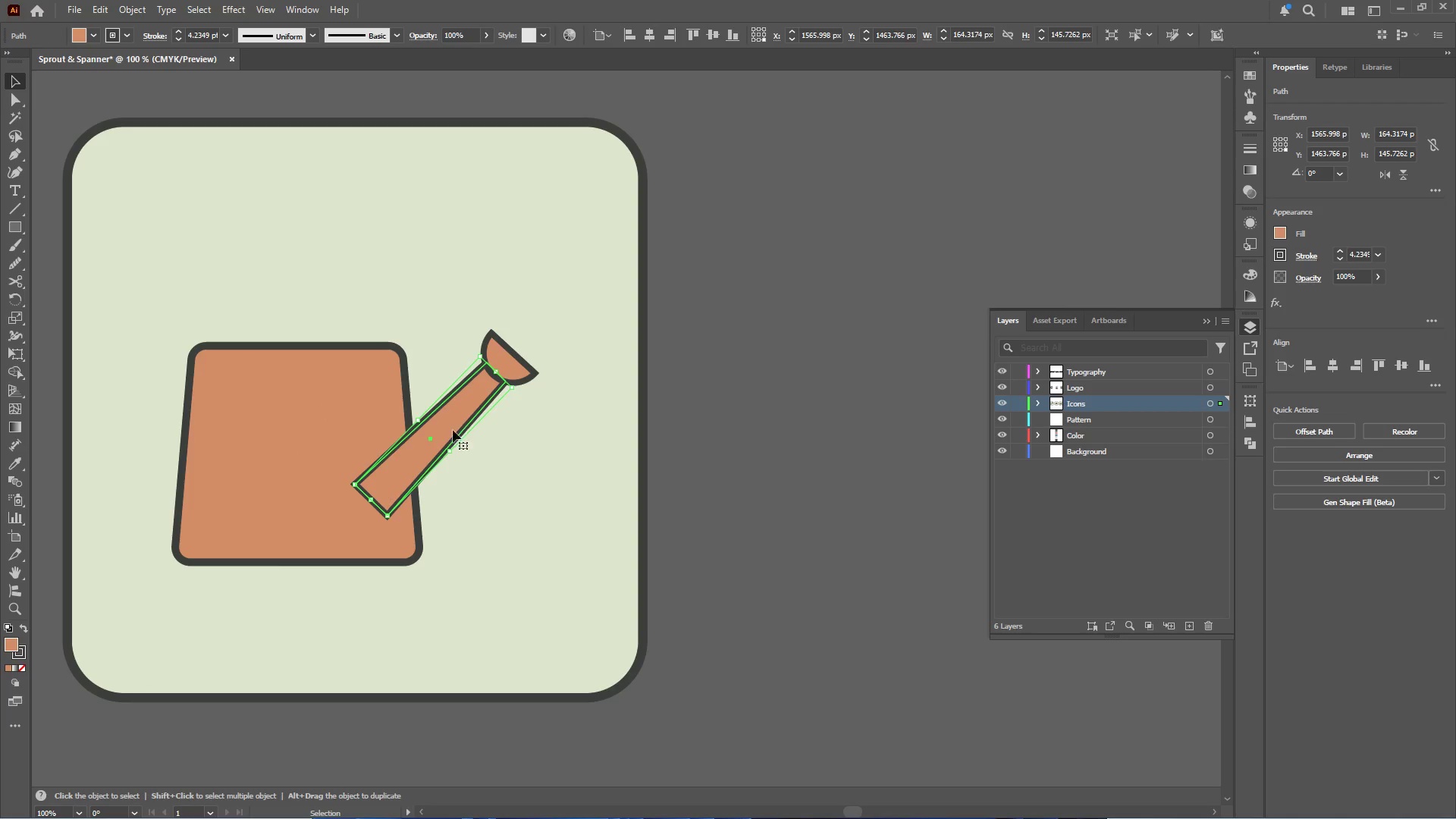 
hold_key(key=AltLeft, duration=0.48)
scroll: coordinate [475, 413], scroll_direction: up, amount: 1.0
 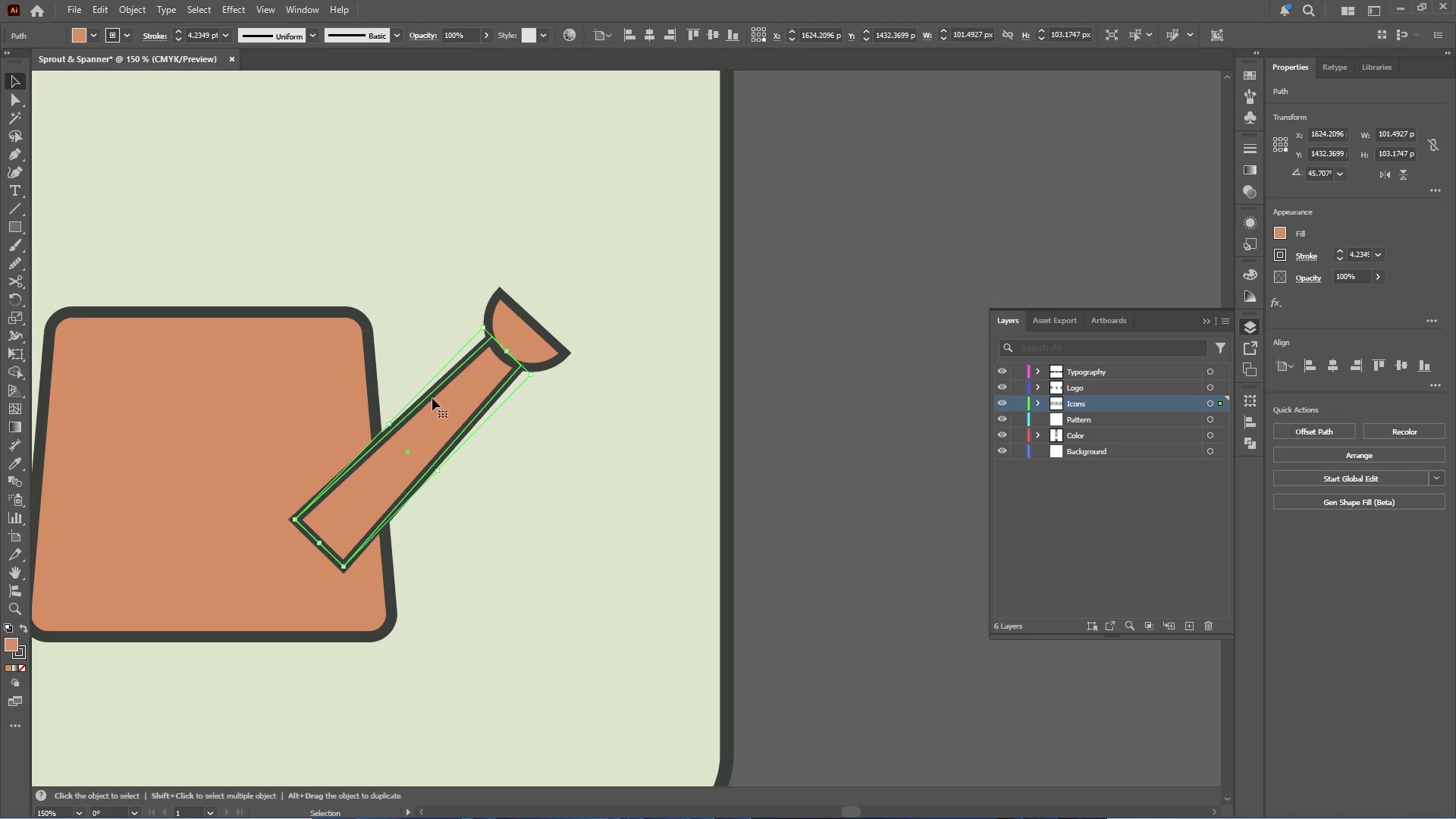 
hold_key(key=ShiftLeft, duration=0.45)
left_click([353, 384])
 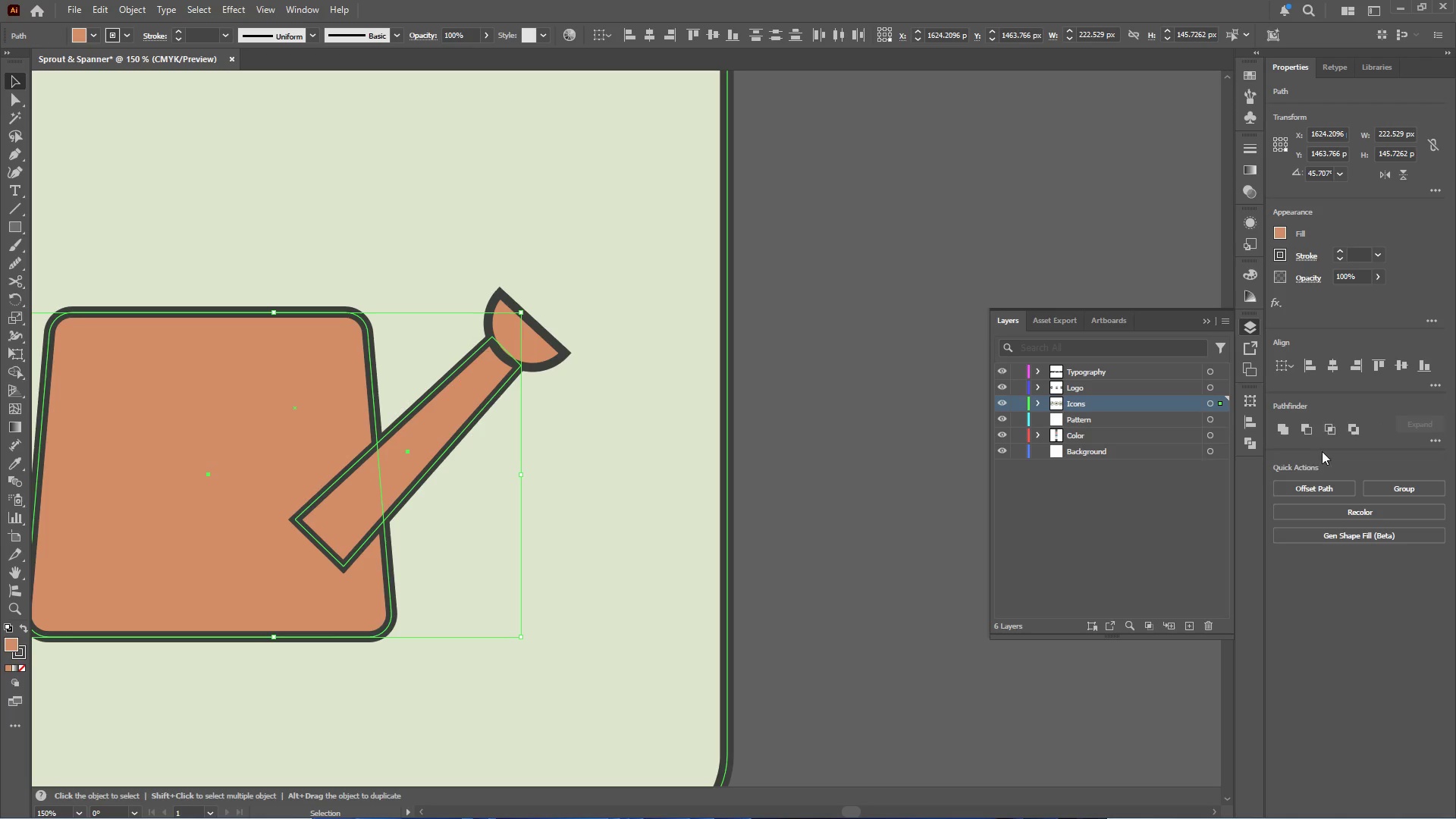 
left_click([1281, 426])
 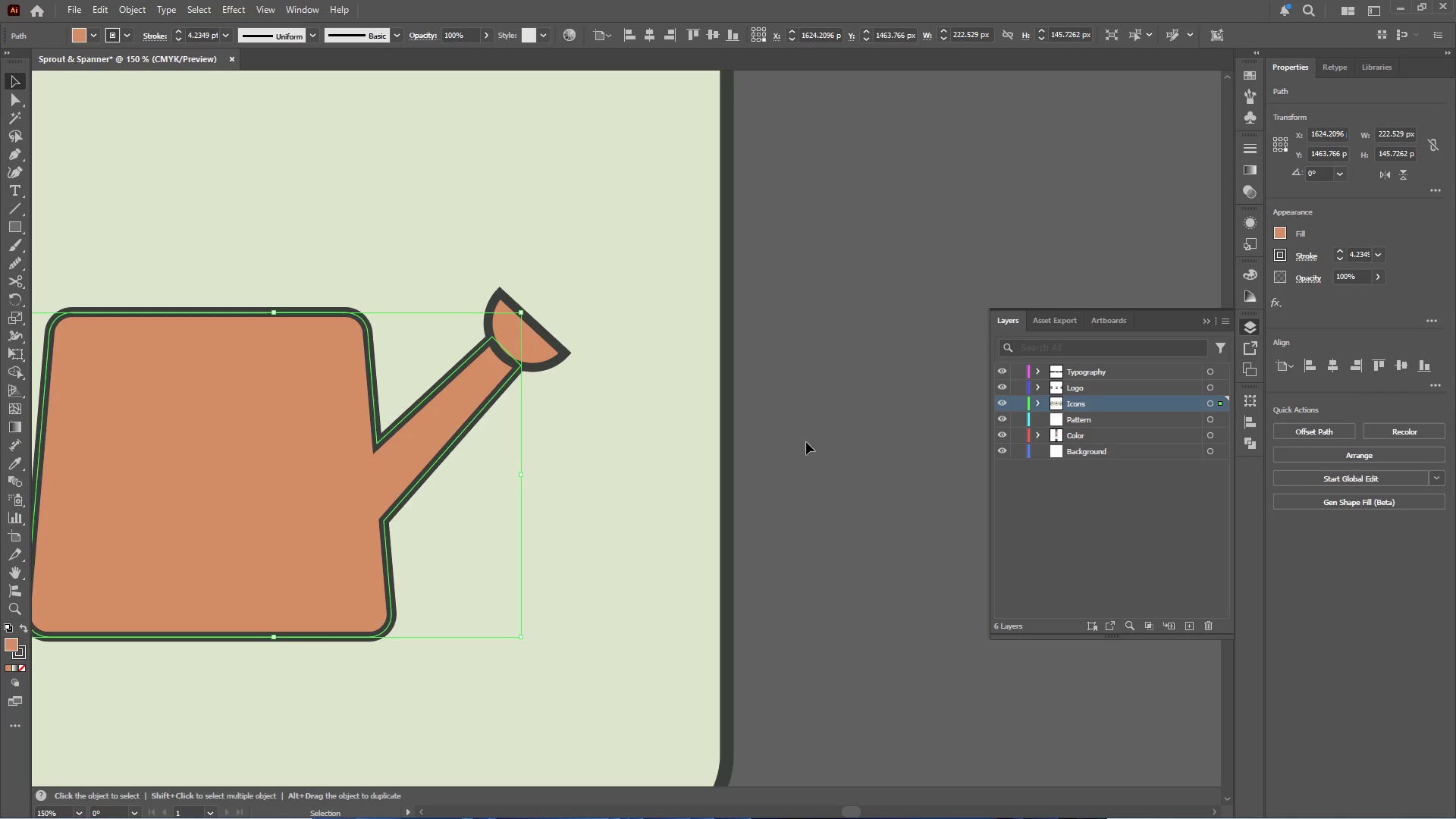 
left_click([789, 441])
 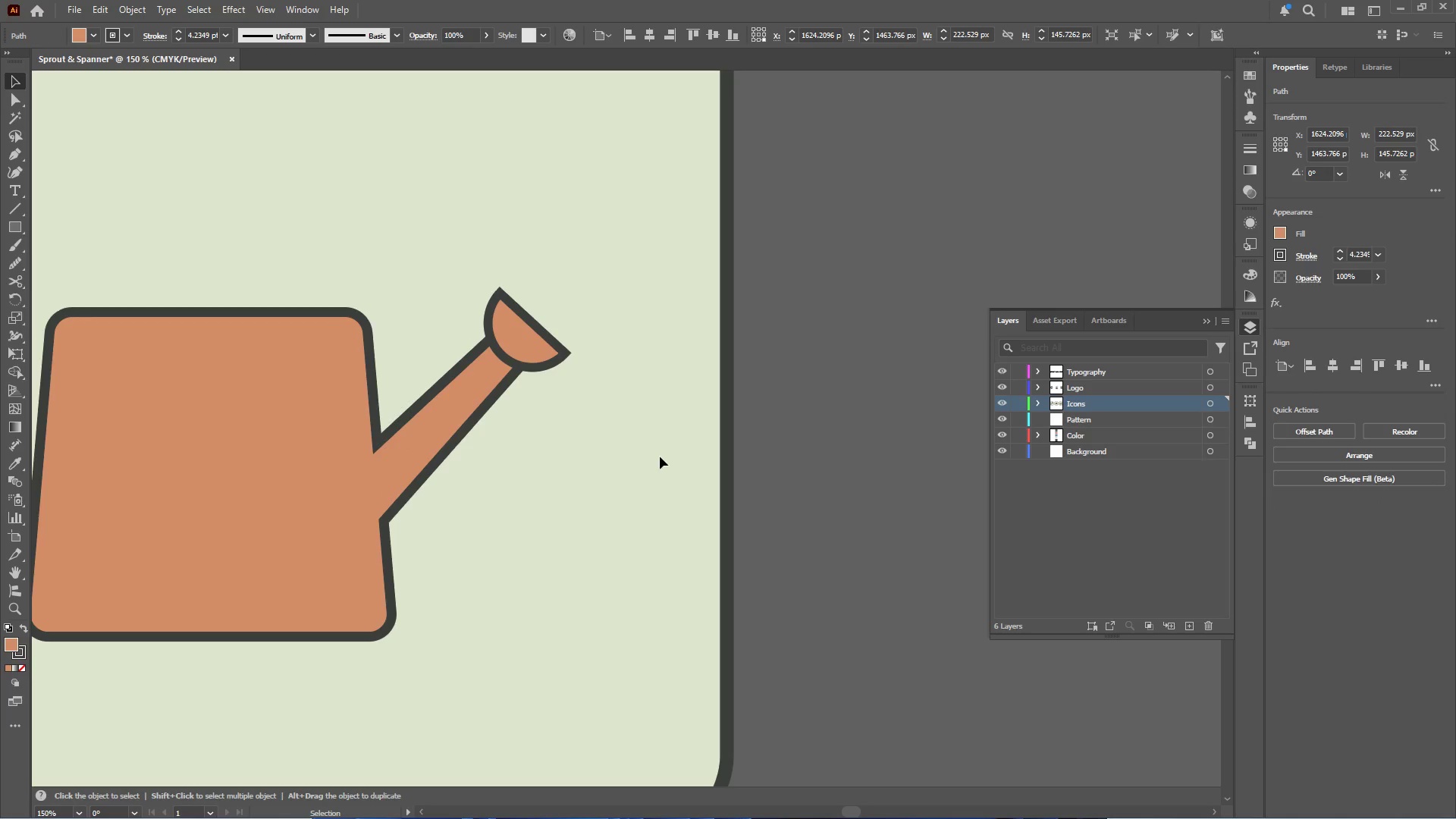 
hold_key(key=AltLeft, duration=0.47)
scroll: coordinate [661, 451], scroll_direction: down, amount: 1.0
 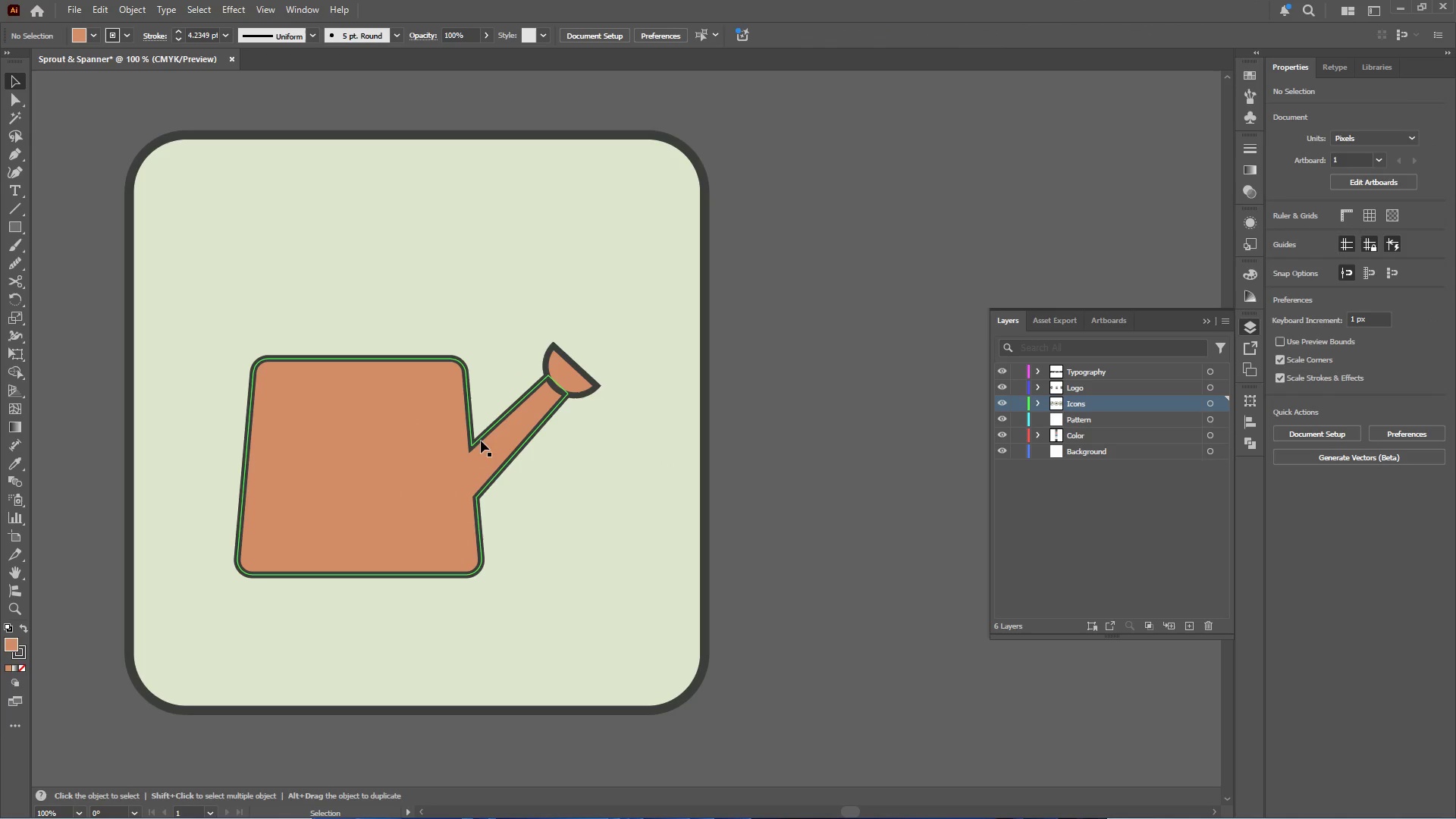 
key(Alt+AltLeft)
 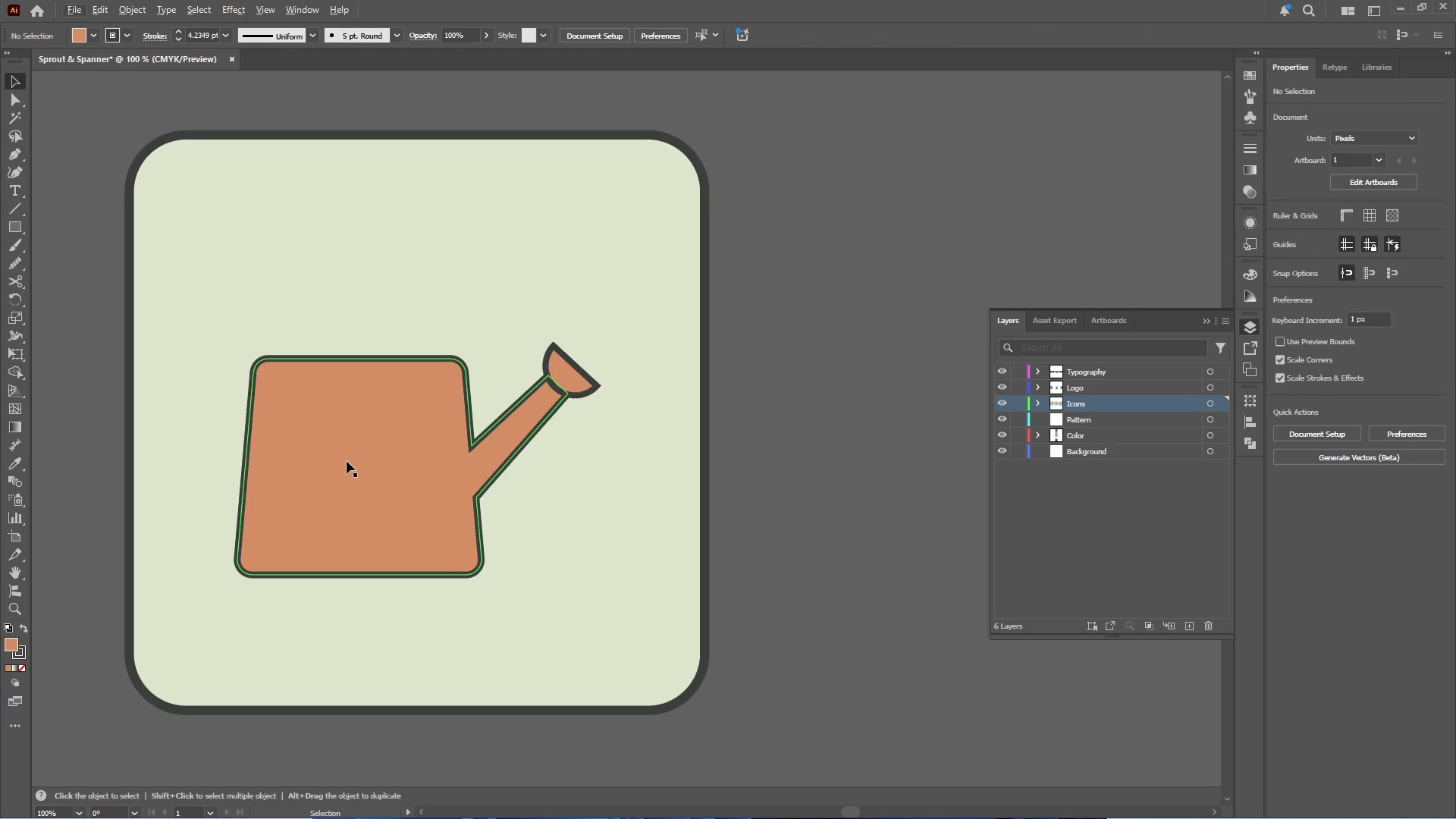 
left_click([346, 460])
 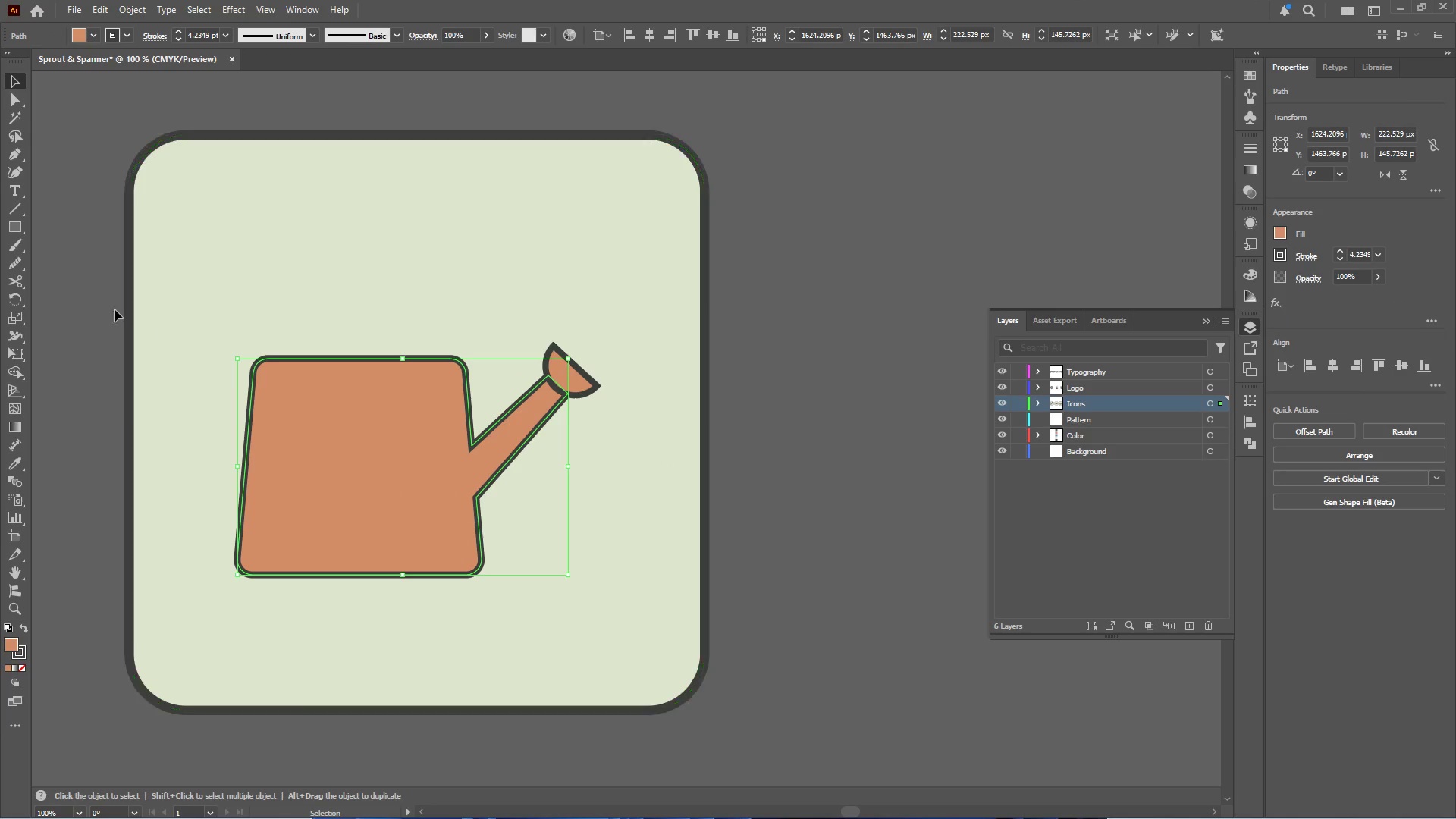 
left_click([80, 297])
 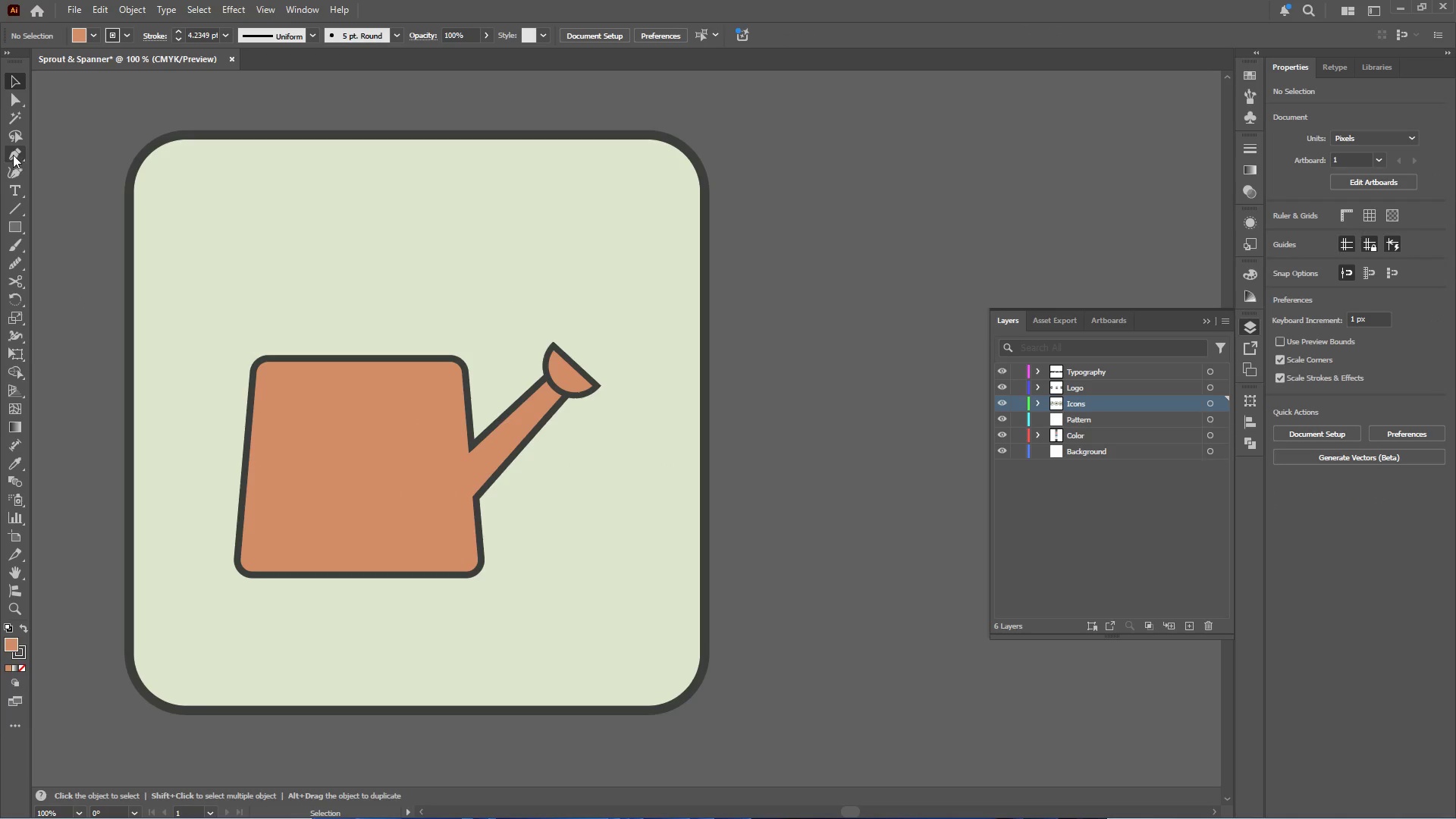 
left_click([12, 150])
 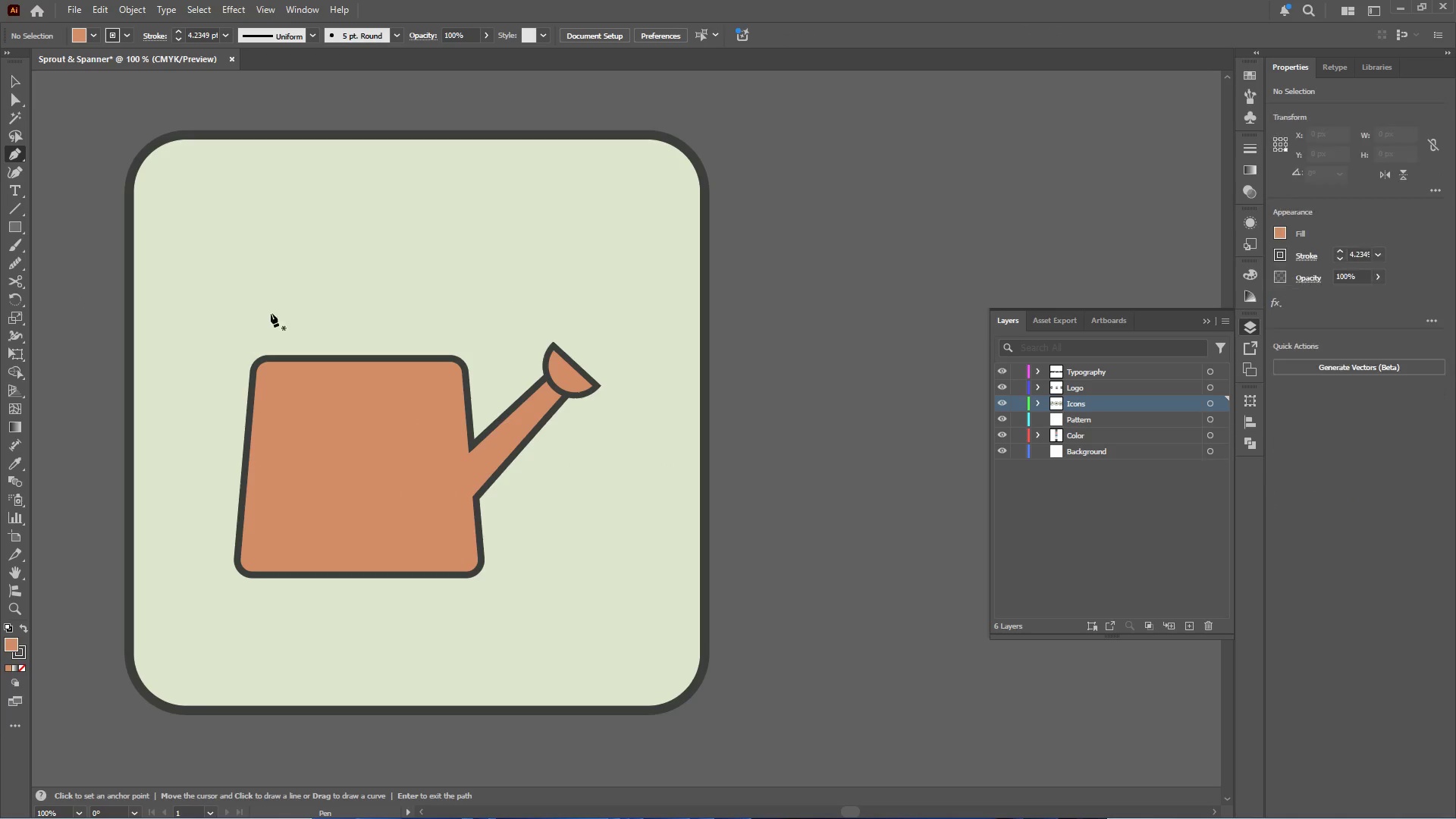 
key(Alt+AltLeft)
 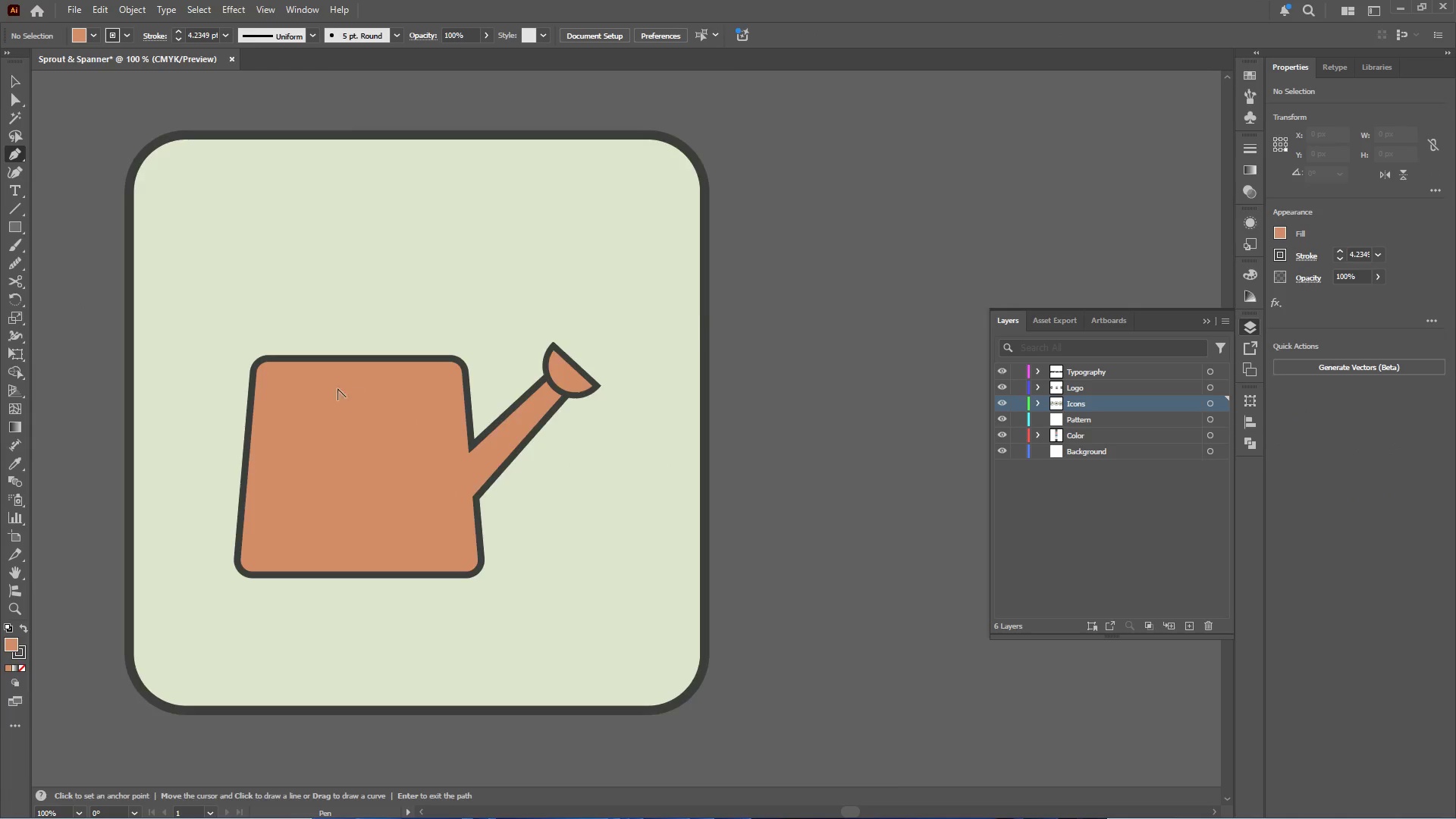 
scroll: coordinate [327, 401], scroll_direction: up, amount: 2.0
 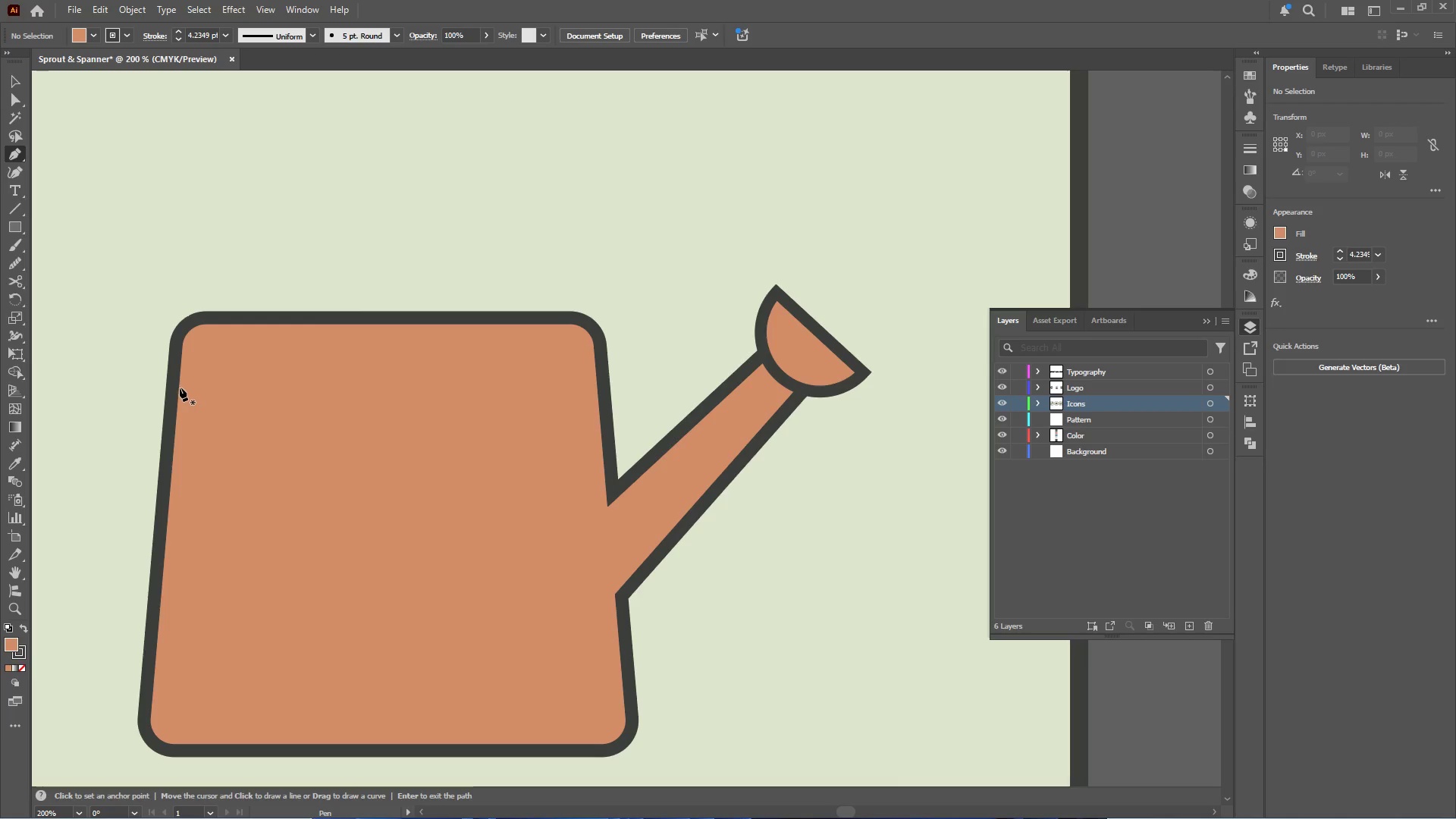 
left_click([177, 391])
 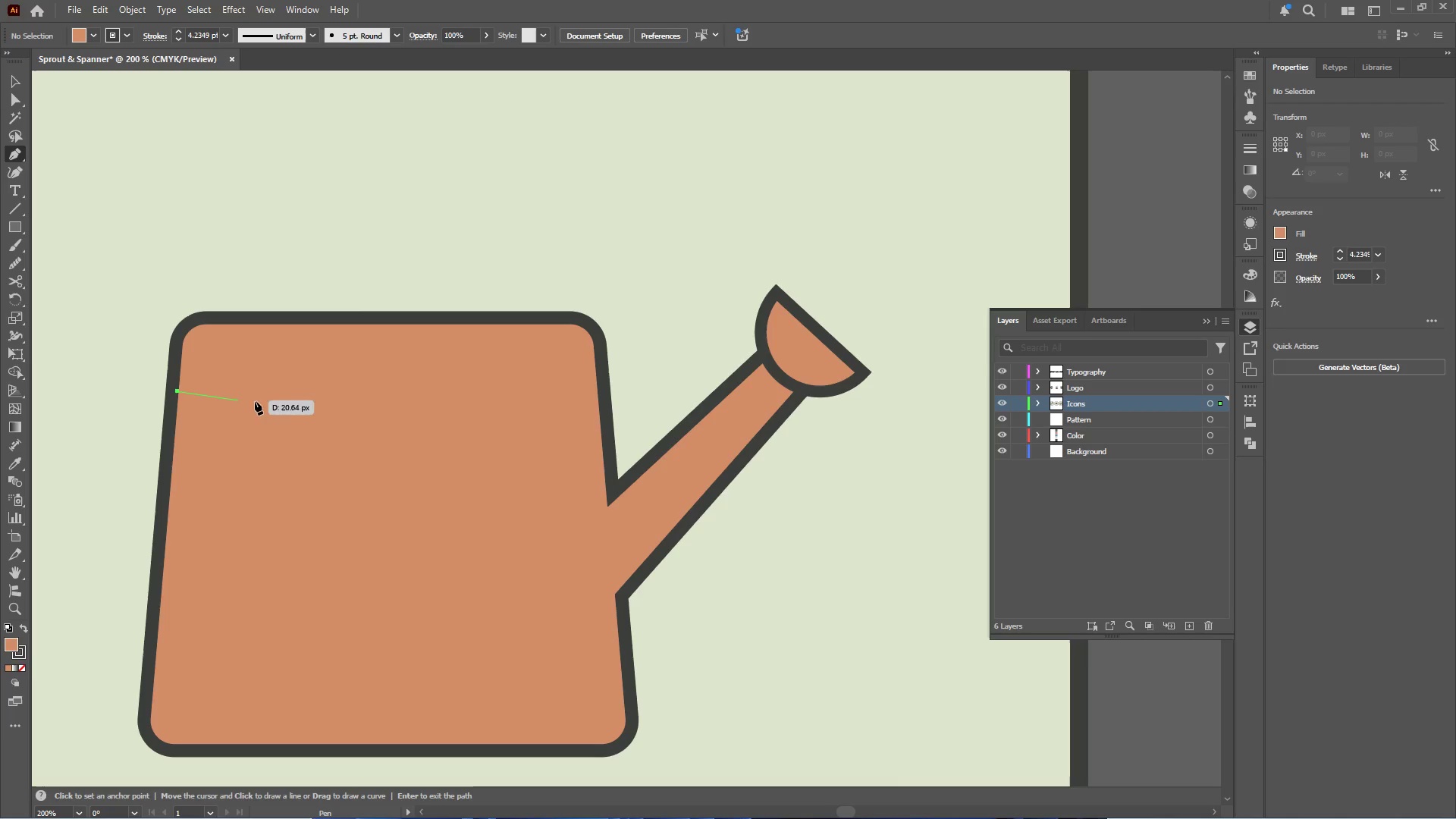 
hold_key(key=ShiftLeft, duration=1.55)
left_click([598, 394])
 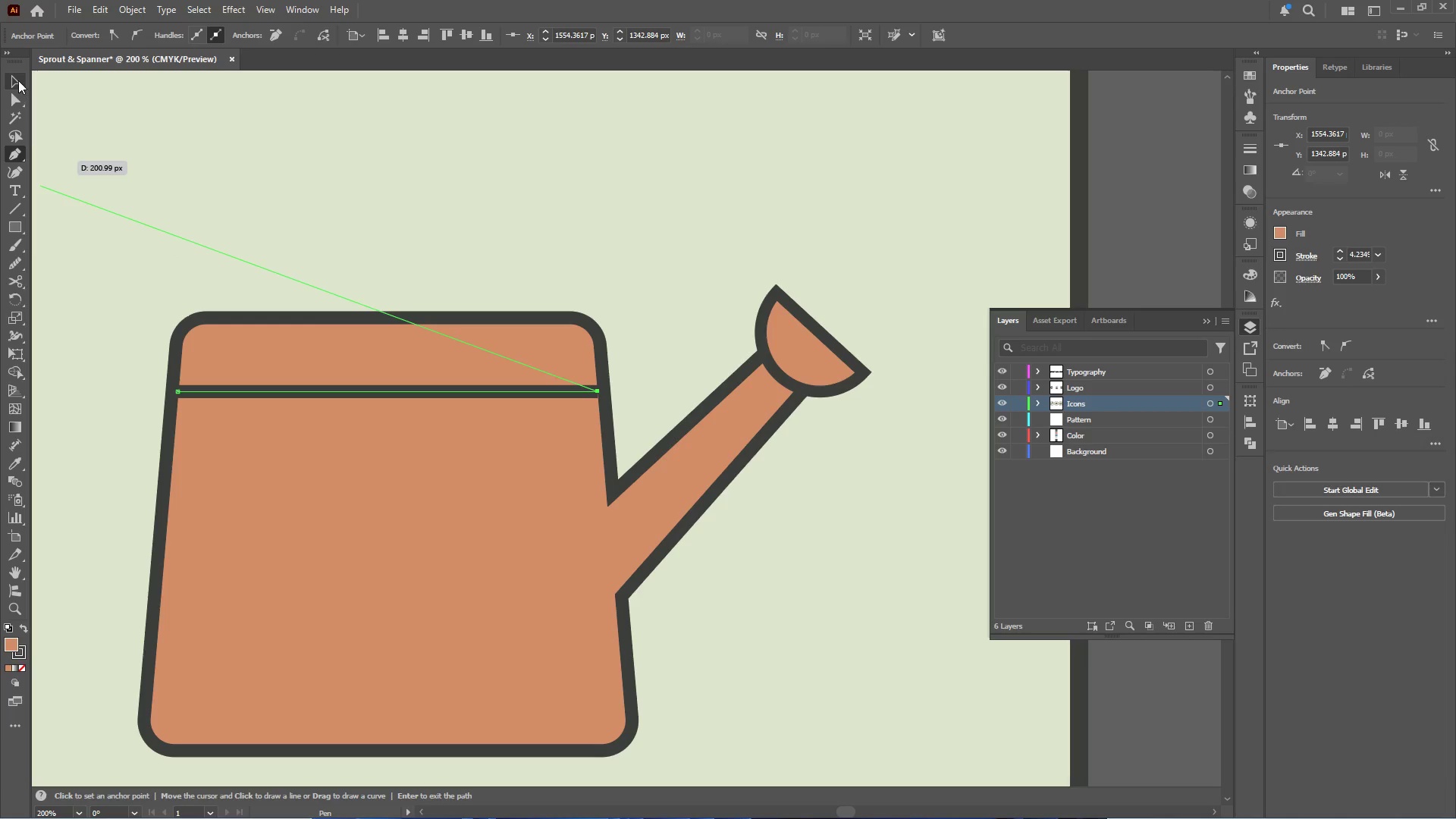 
double_click([284, 180])
 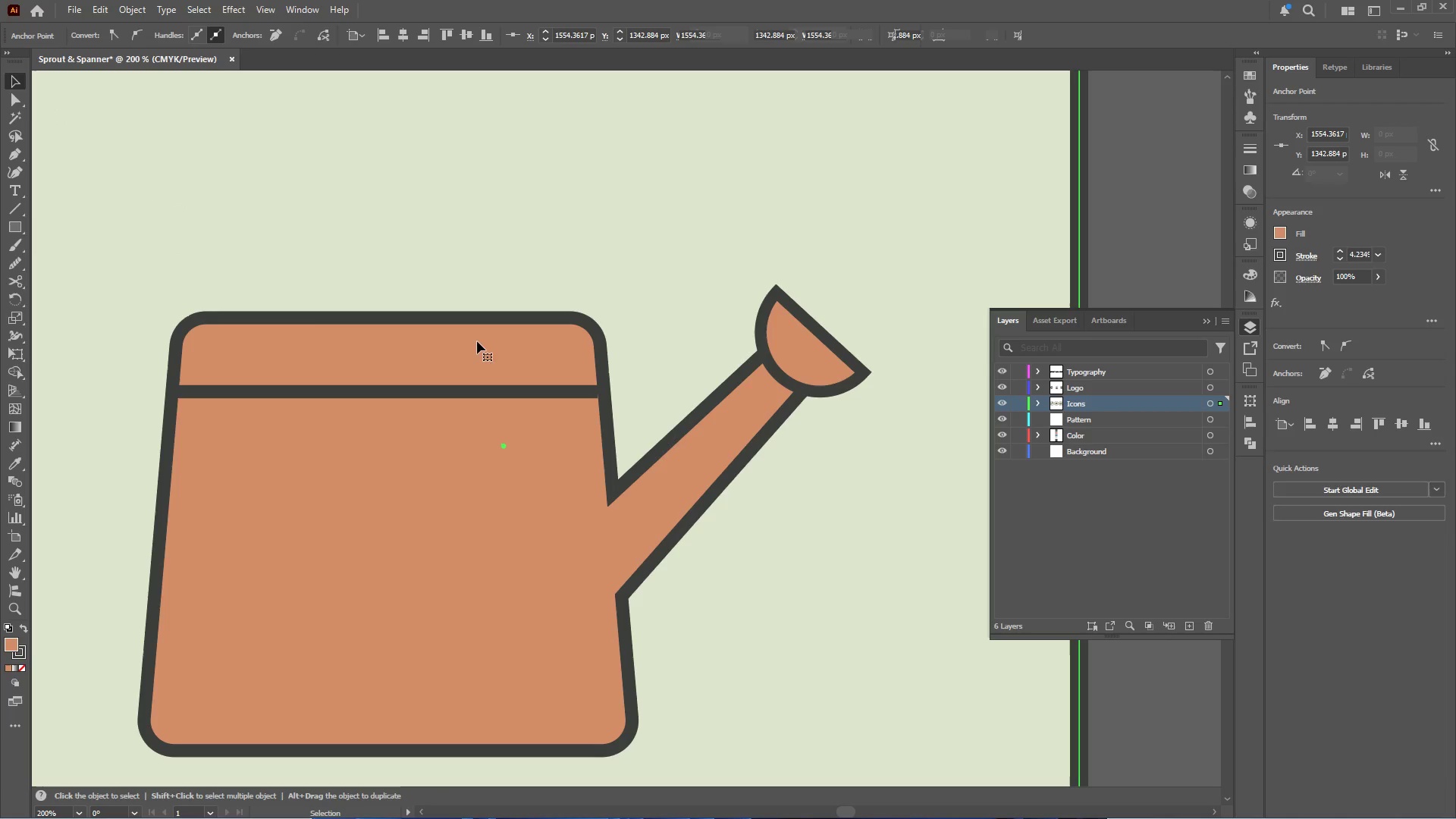 
scroll: coordinate [480, 340], scroll_direction: down, amount: 3.0
 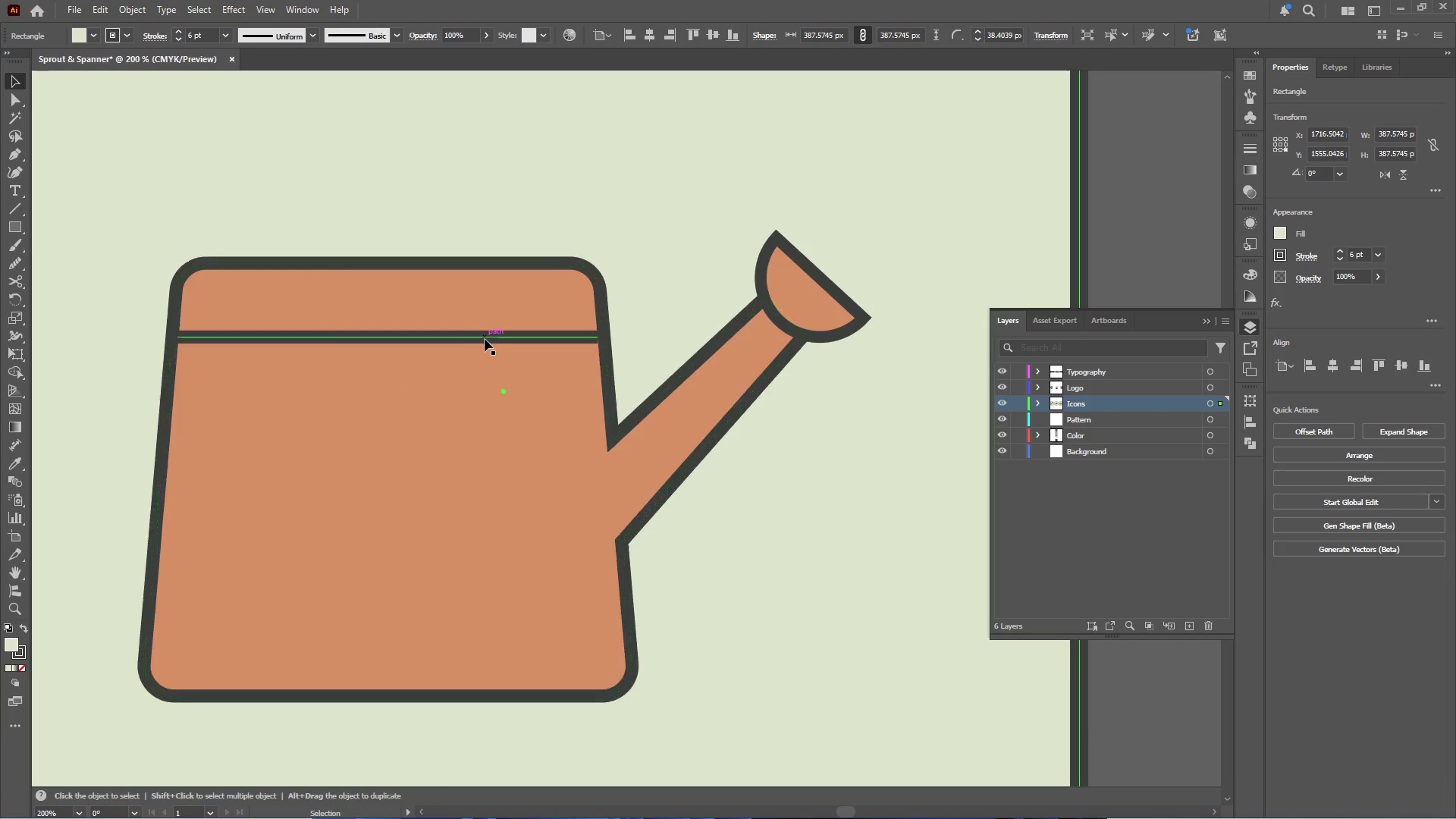 
left_click([485, 339])
 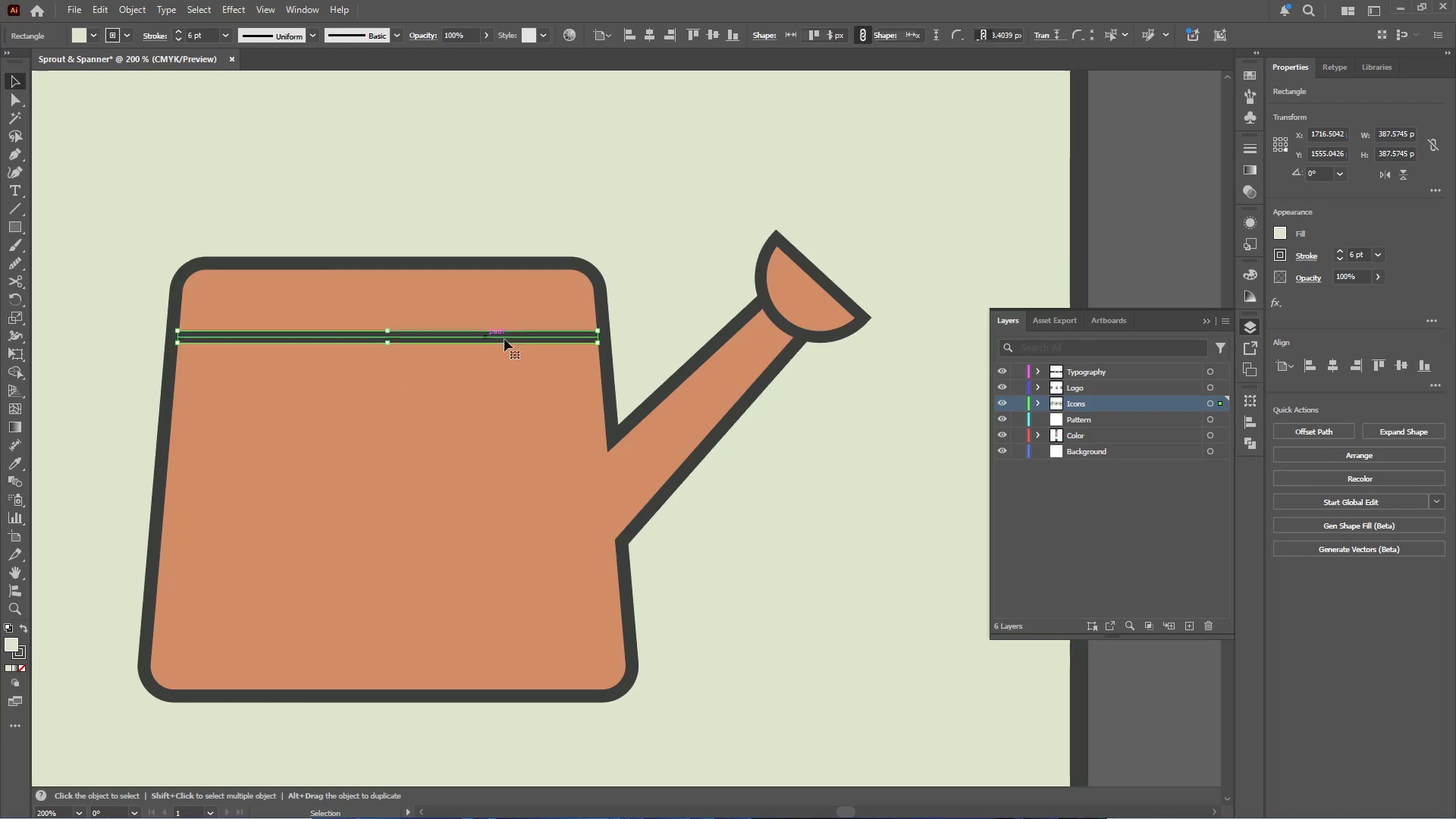 
hold_key(key=AltLeft, duration=0.36)
 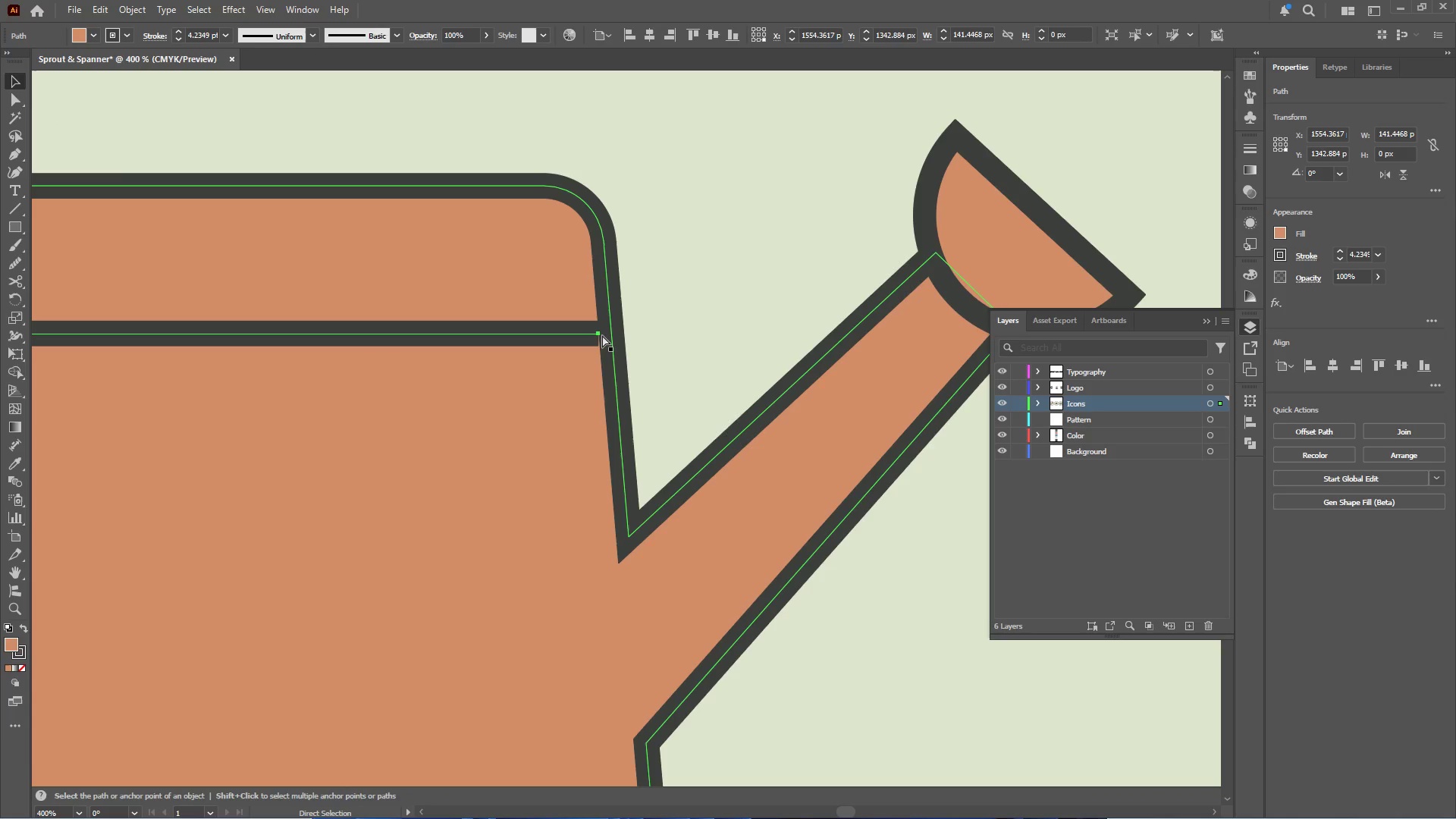 
hold_key(key=ControlLeft, duration=1.91)
 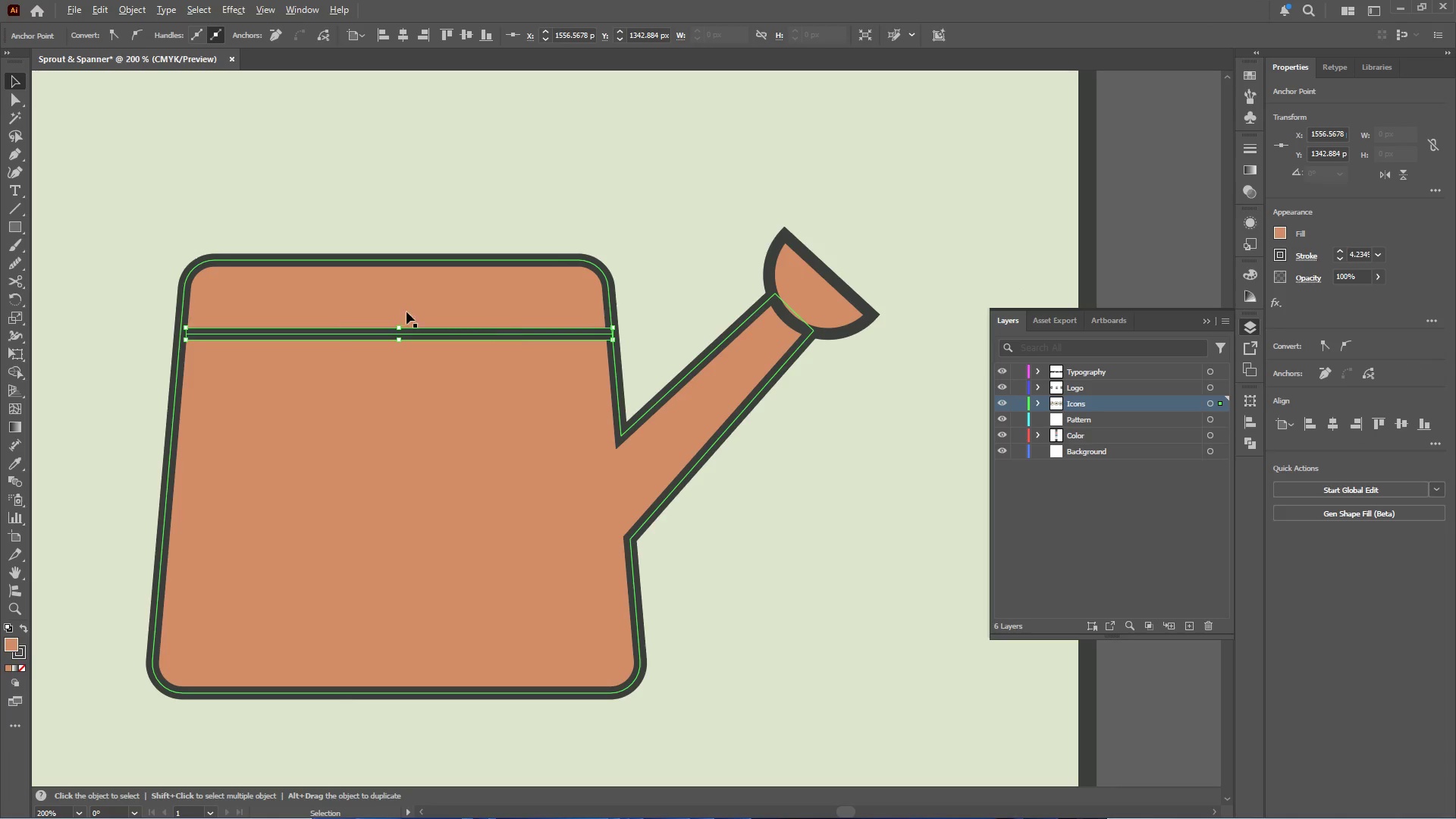 
scroll: coordinate [597, 340], scroll_direction: up, amount: 2.0
 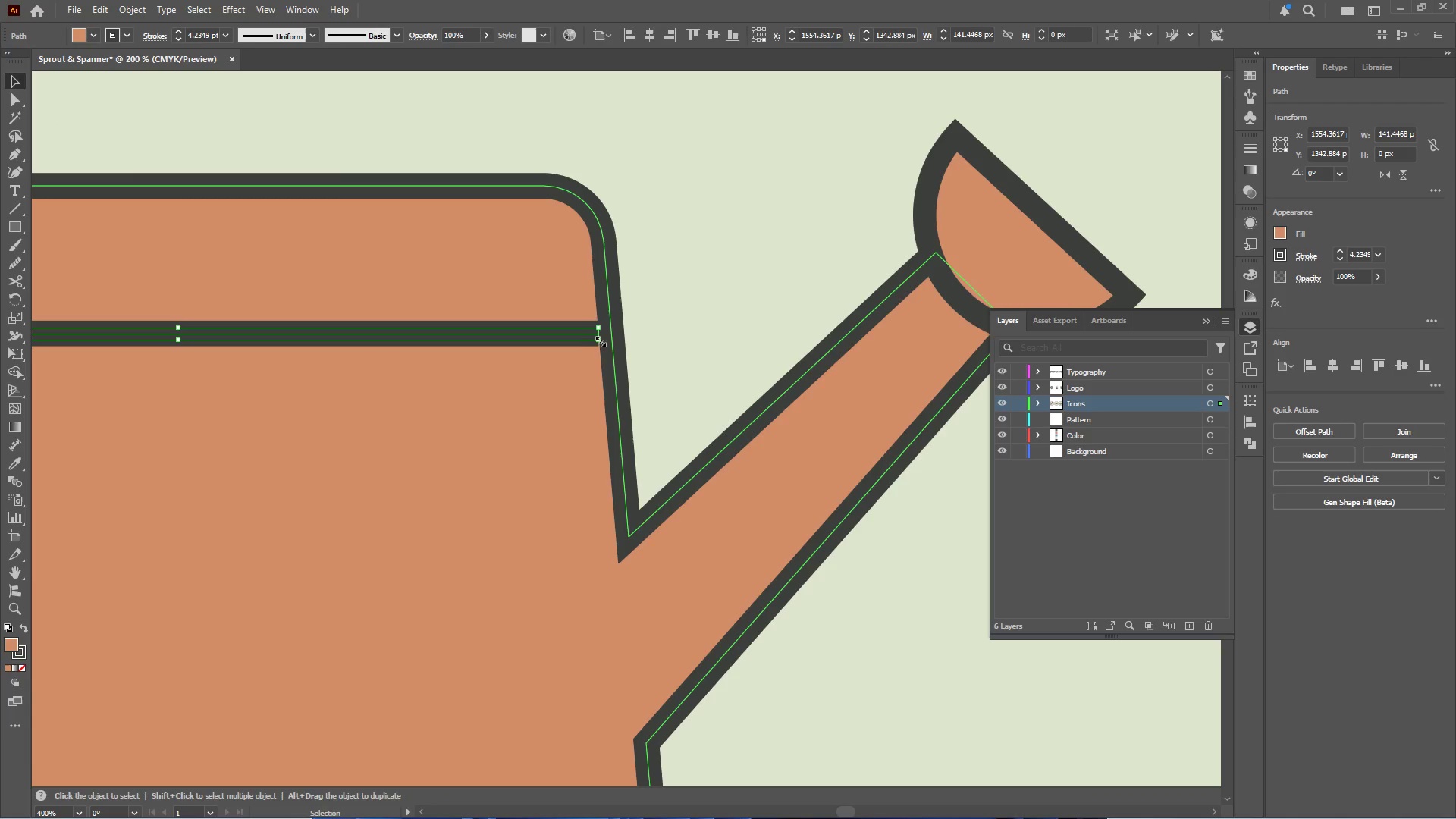 
left_click([598, 333])
 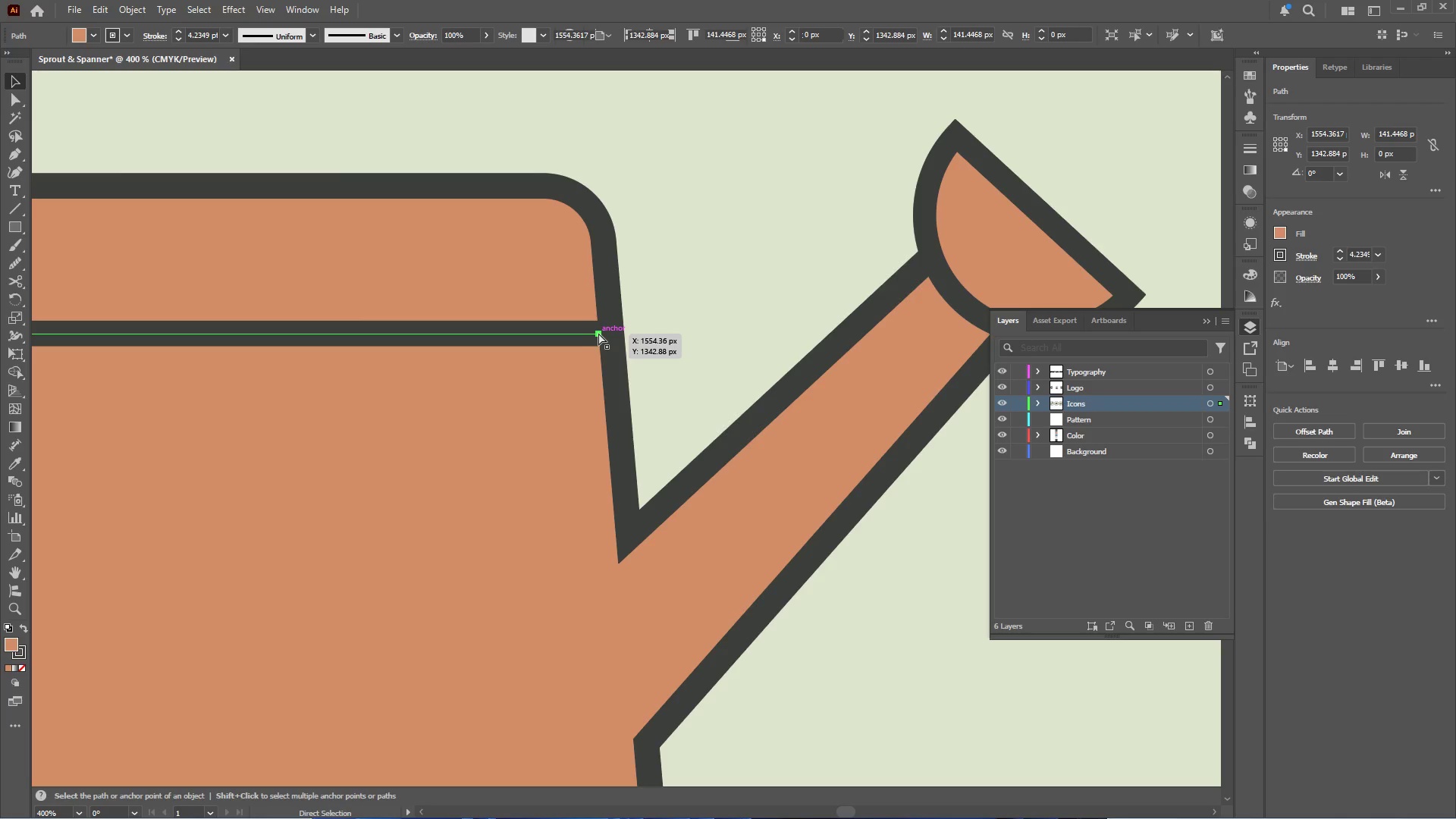 
left_click_drag(start_coordinate=[598, 333], to_coordinate=[613, 334])
 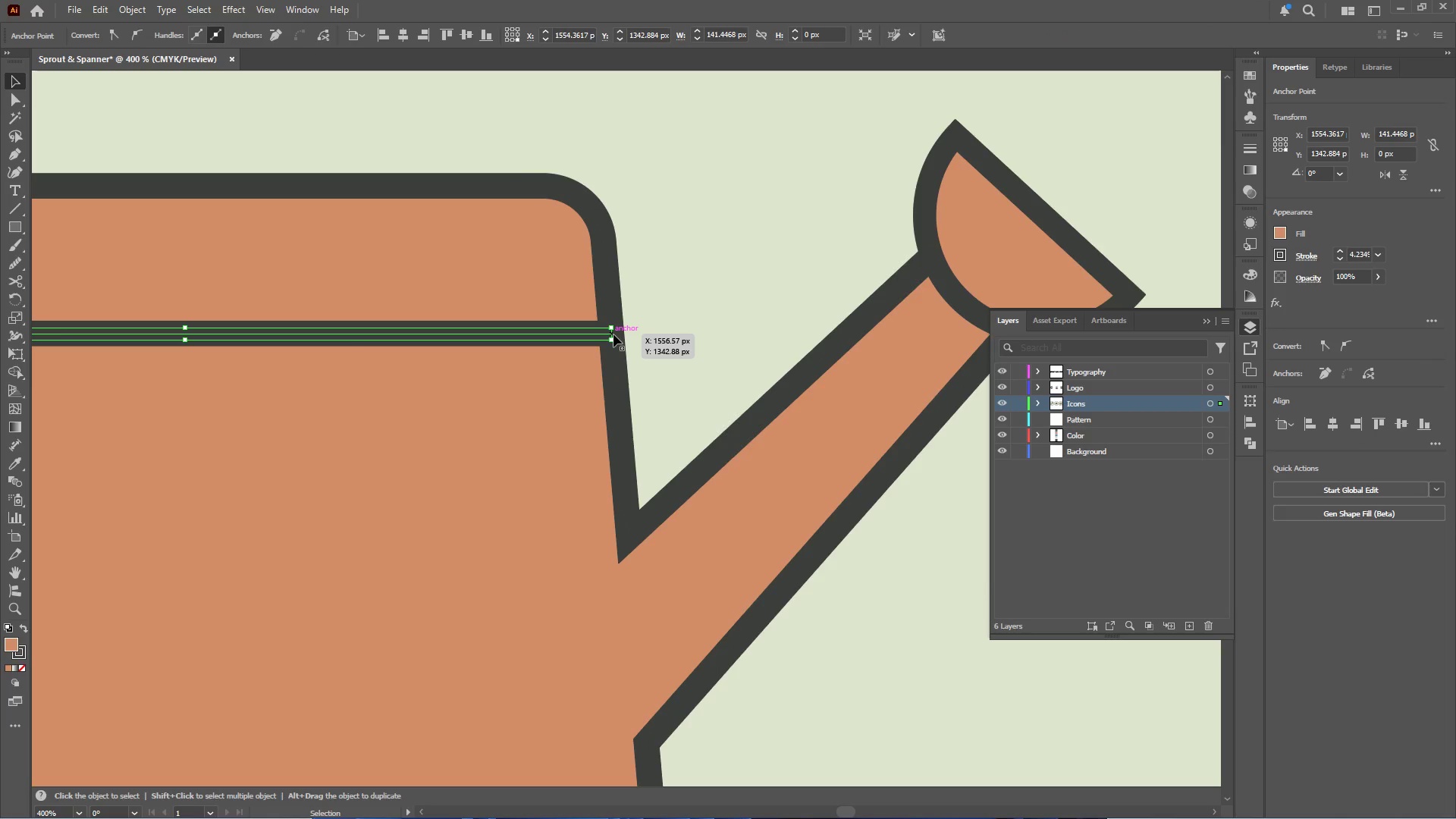 
key(Alt+AltLeft)
 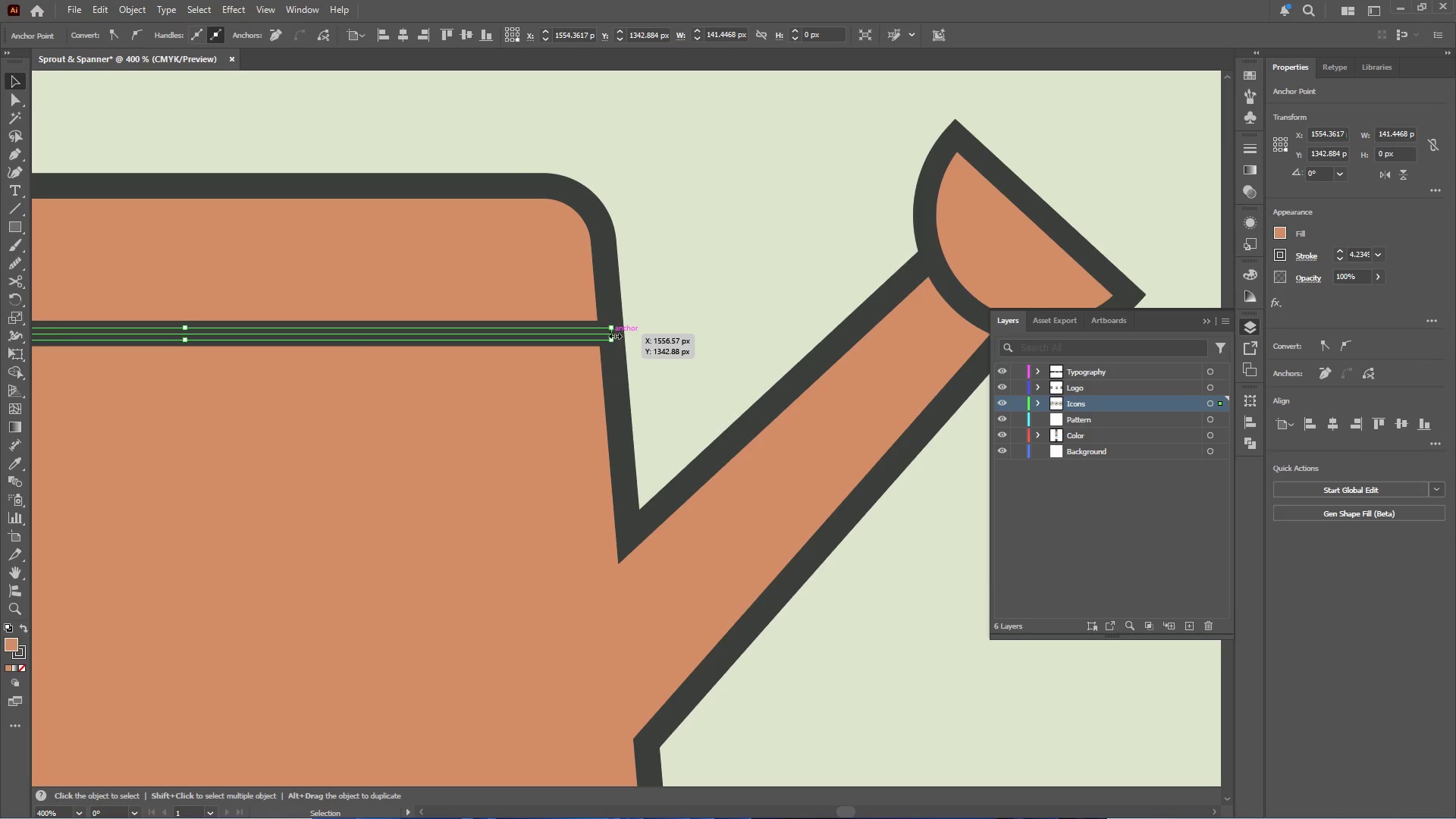 
hold_key(key=AltLeft, duration=0.36)
 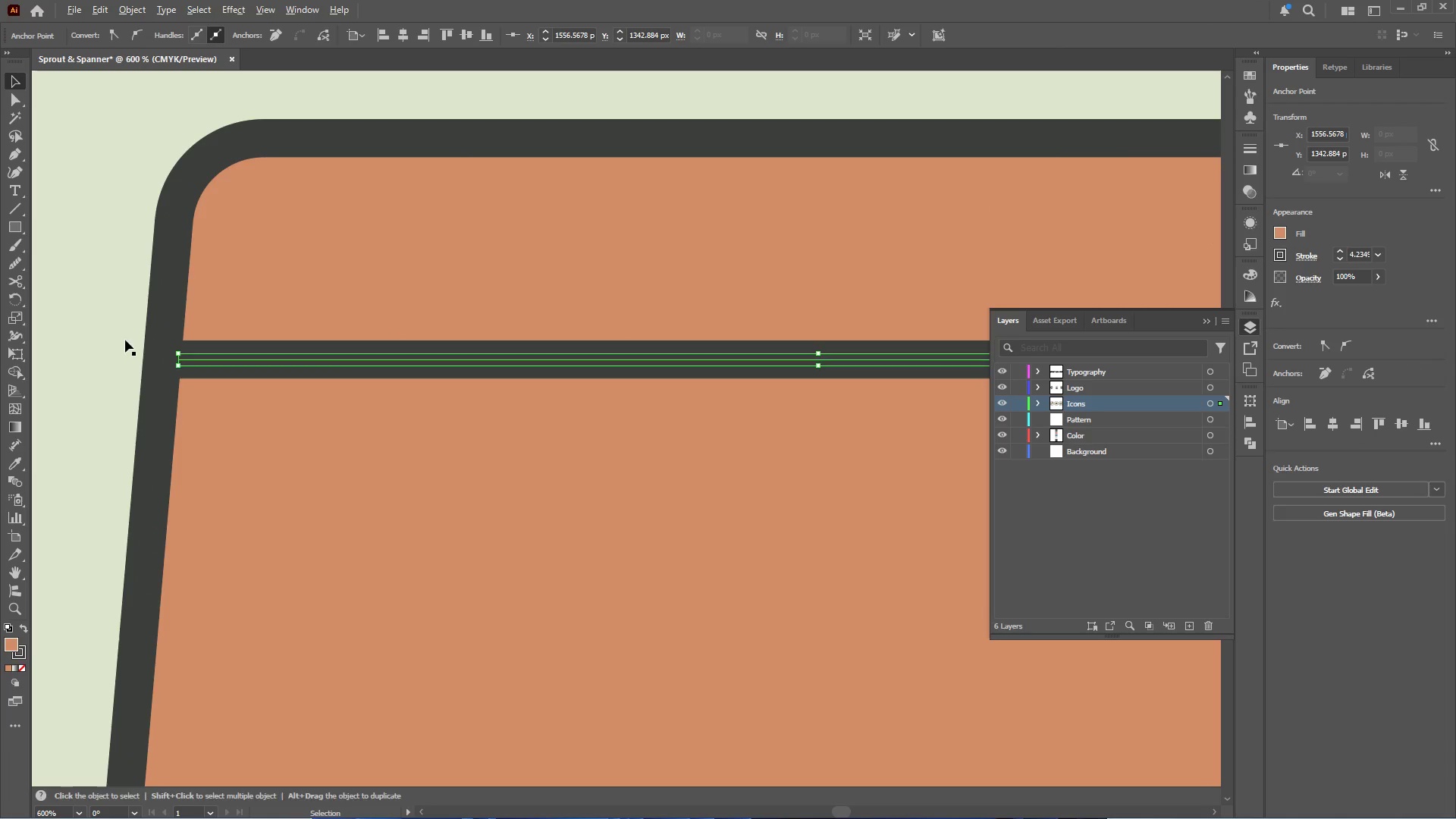 
hold_key(key=ControlLeft, duration=2.16)
 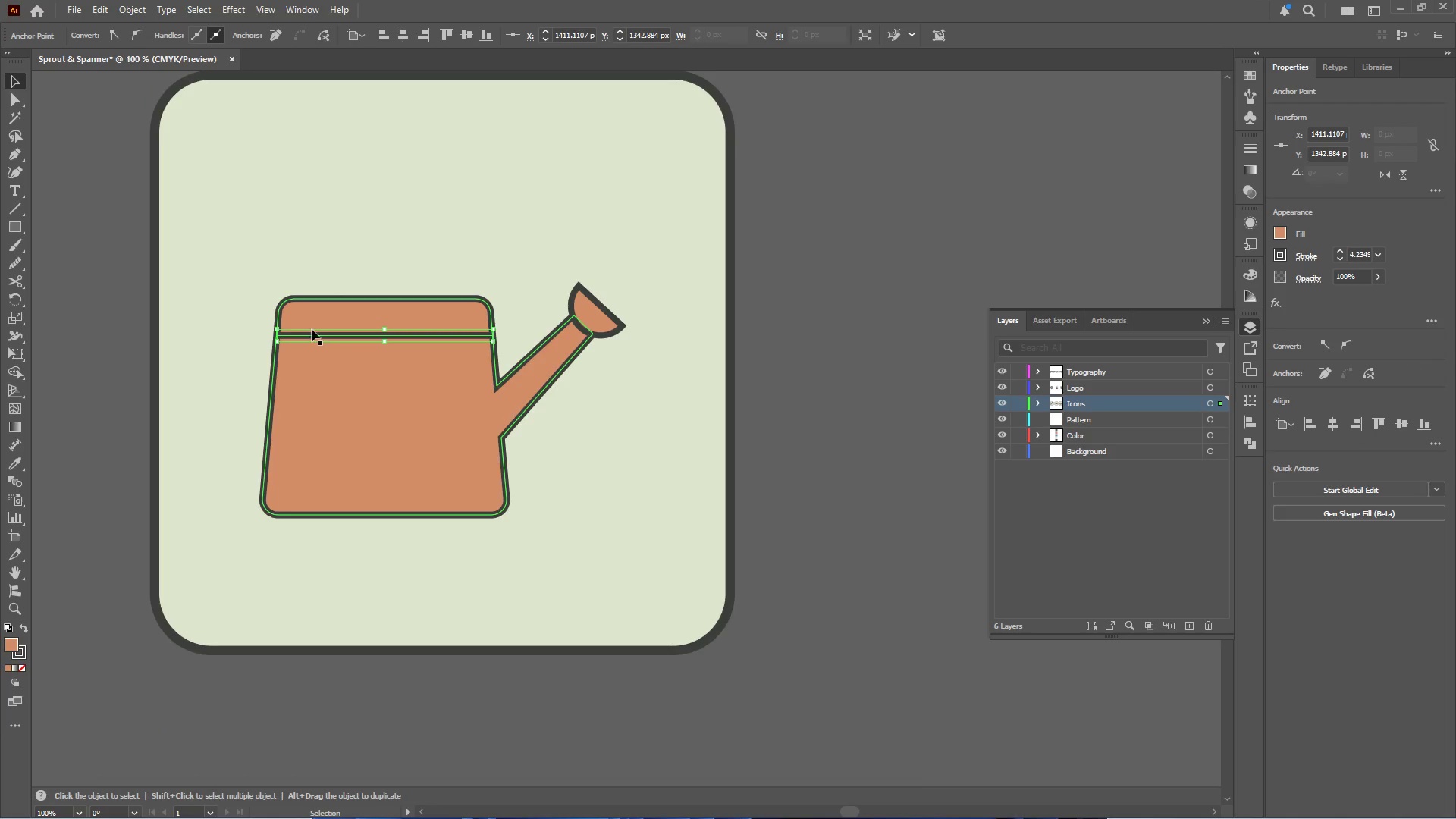 
scroll: coordinate [140, 332], scroll_direction: up, amount: 1.0
 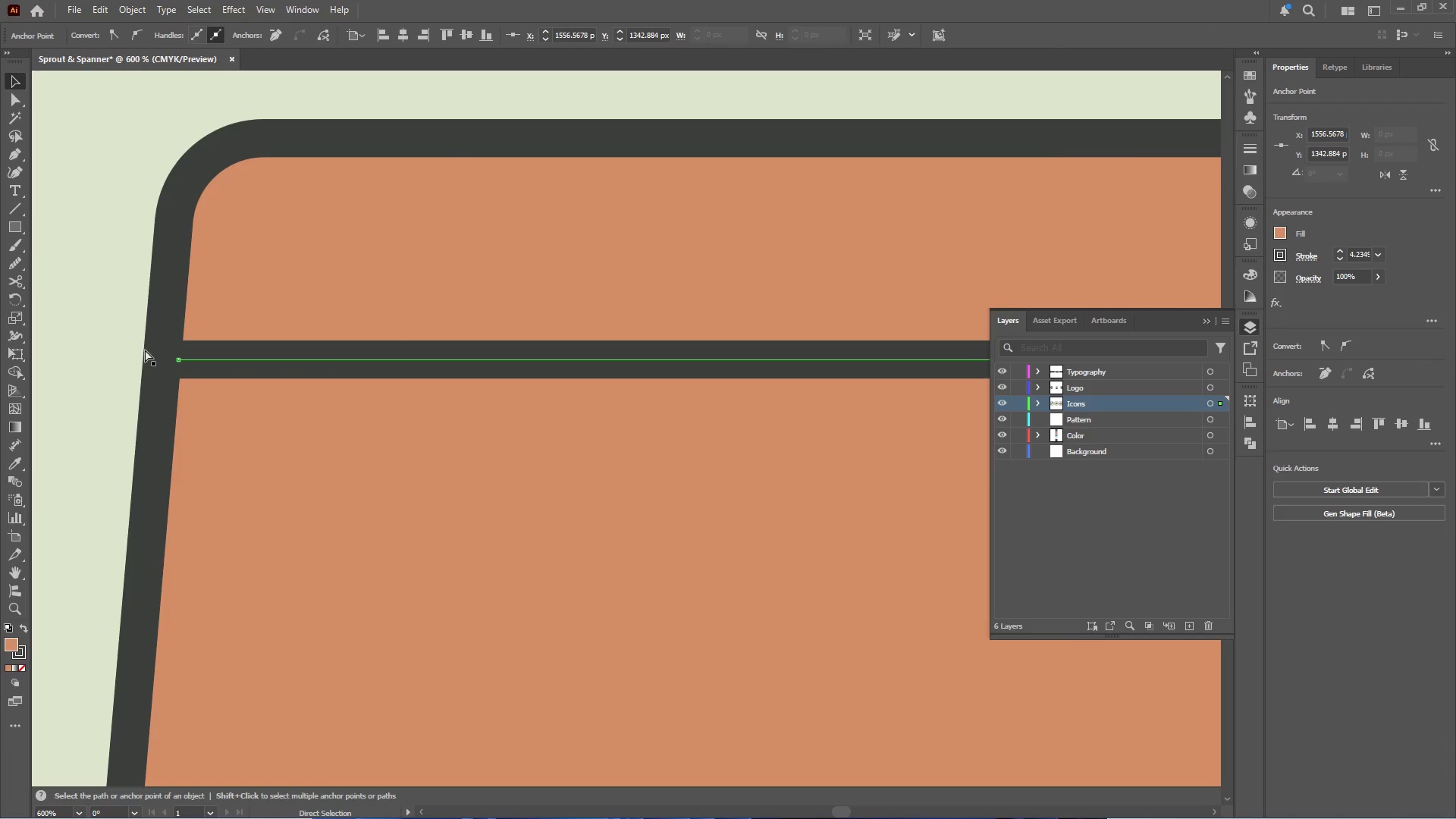 
left_click([180, 361])
 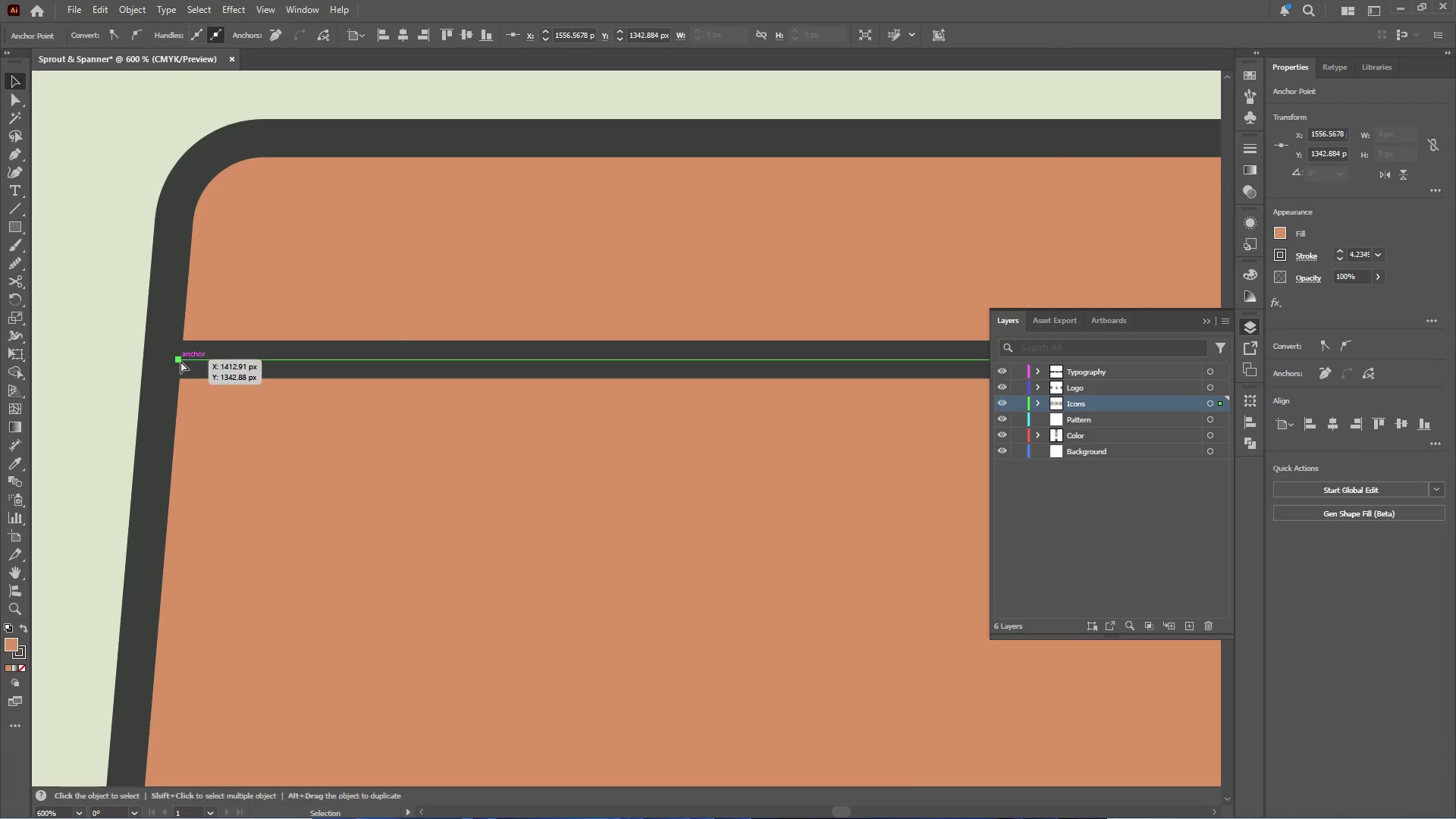 
left_click_drag(start_coordinate=[180, 361], to_coordinate=[164, 359])
 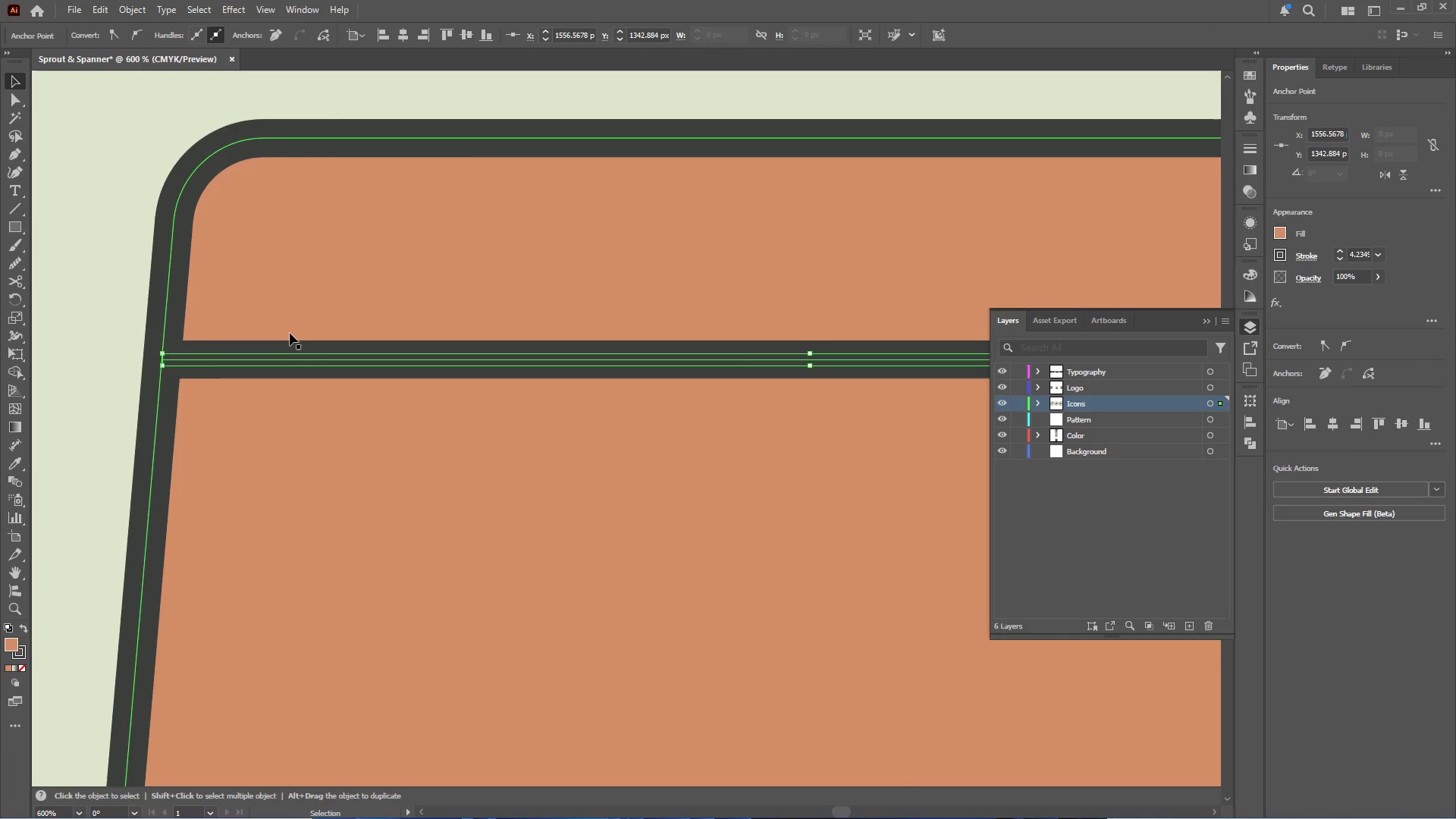 
hold_key(key=AltLeft, duration=0.36)
scroll: coordinate [300, 331], scroll_direction: down, amount: 5.0
 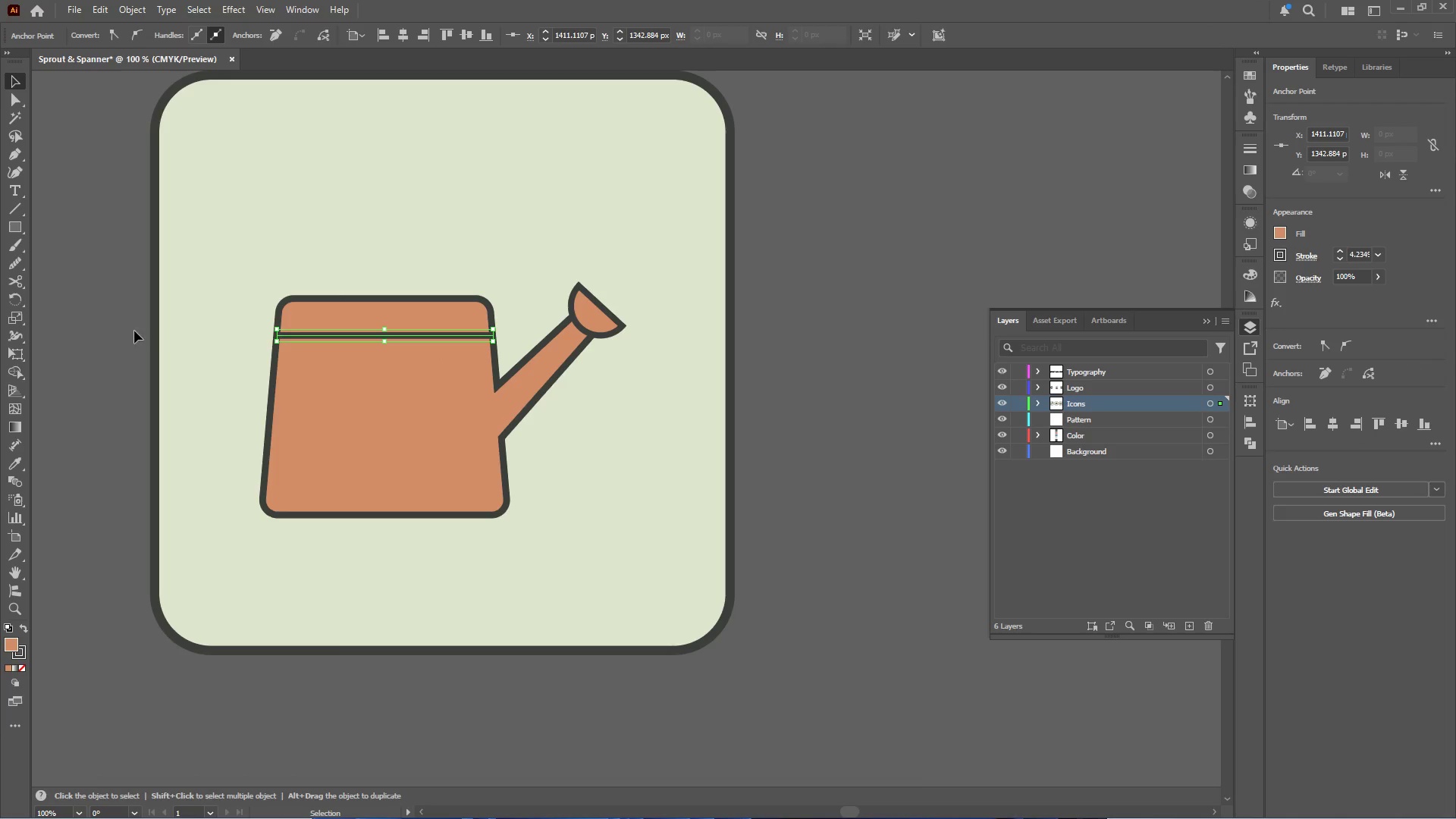 
left_click([79, 332])
 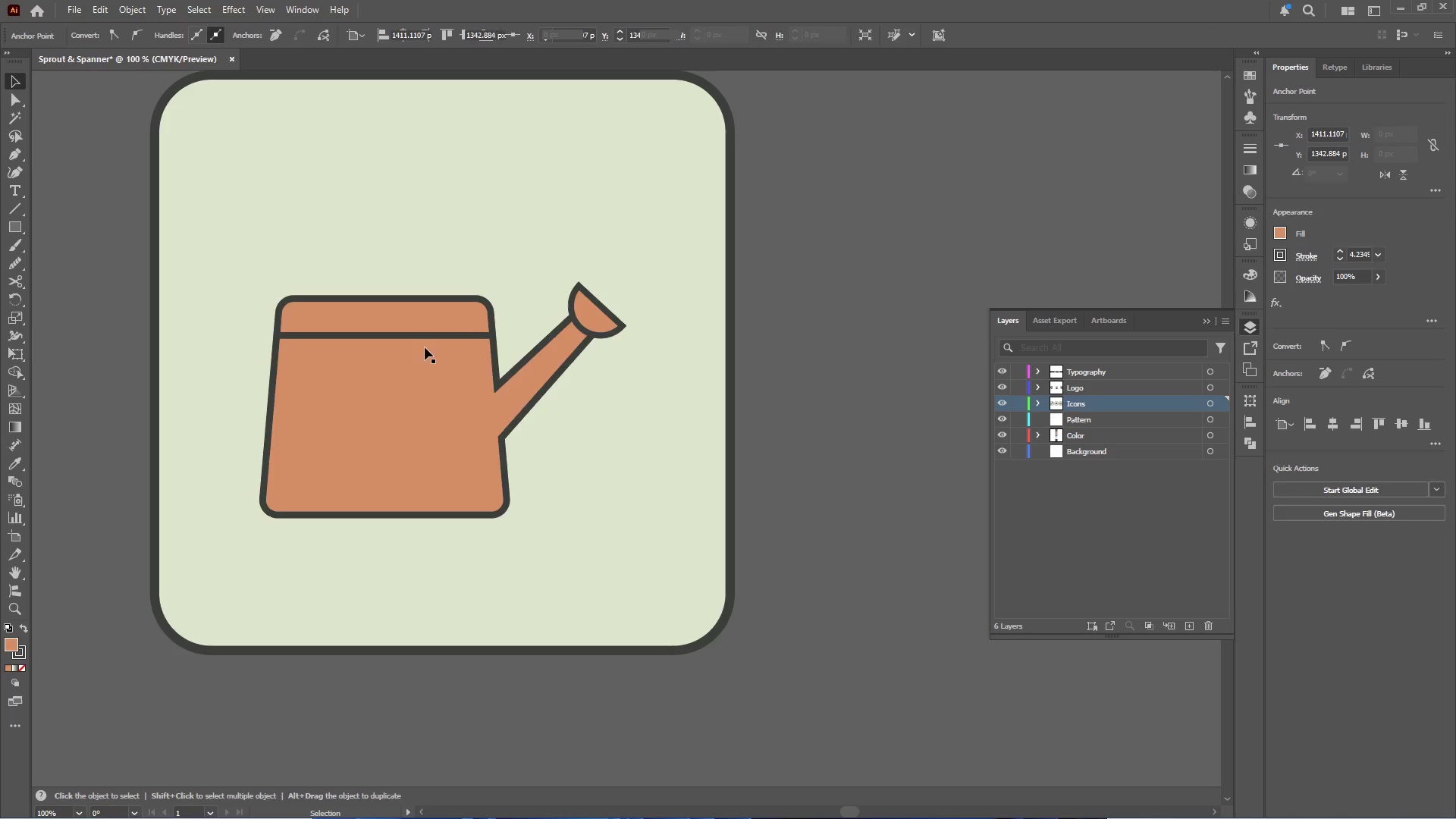 
key(Alt+AltLeft)
 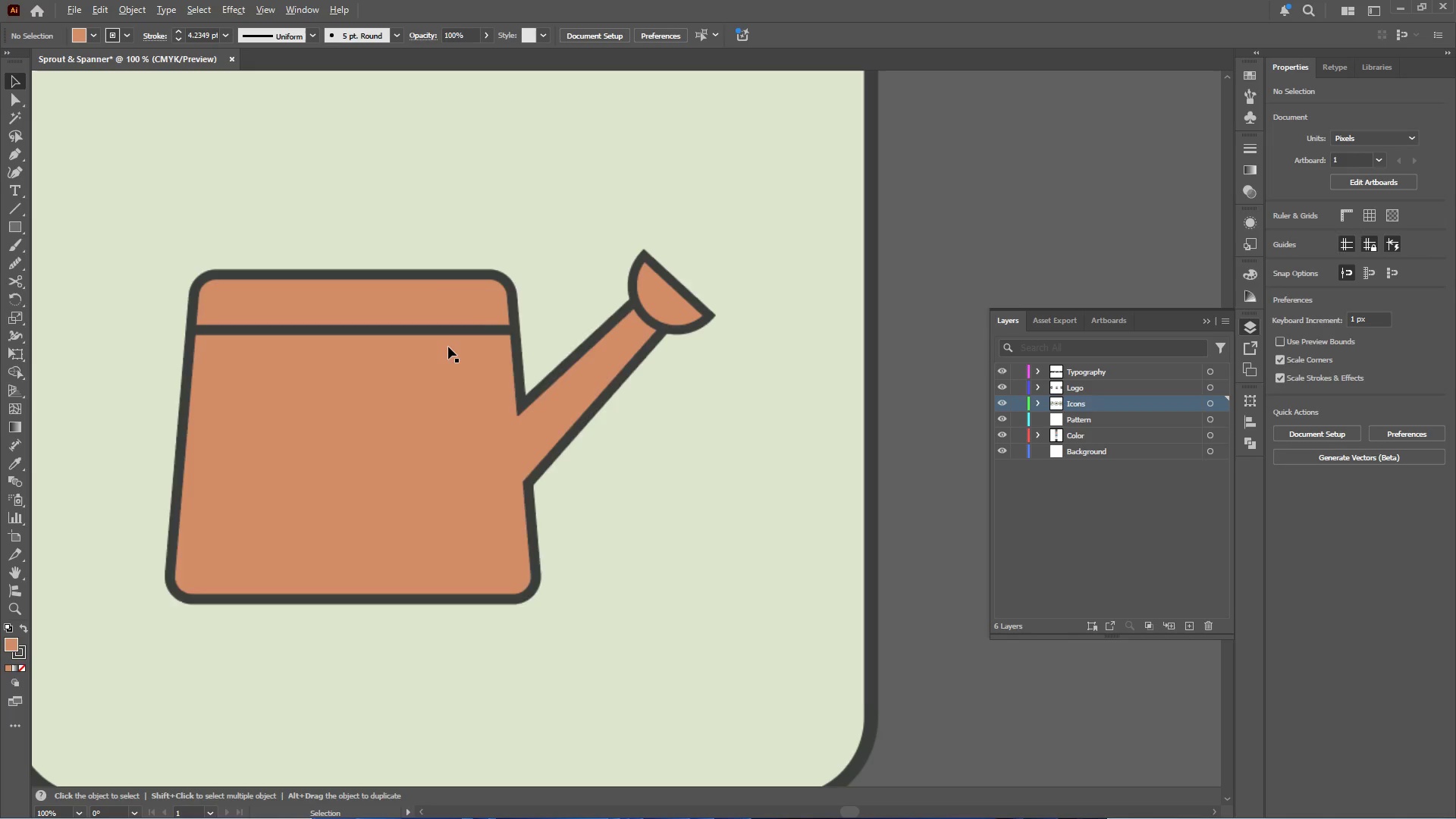 
scroll: coordinate [448, 347], scroll_direction: up, amount: 1.0
 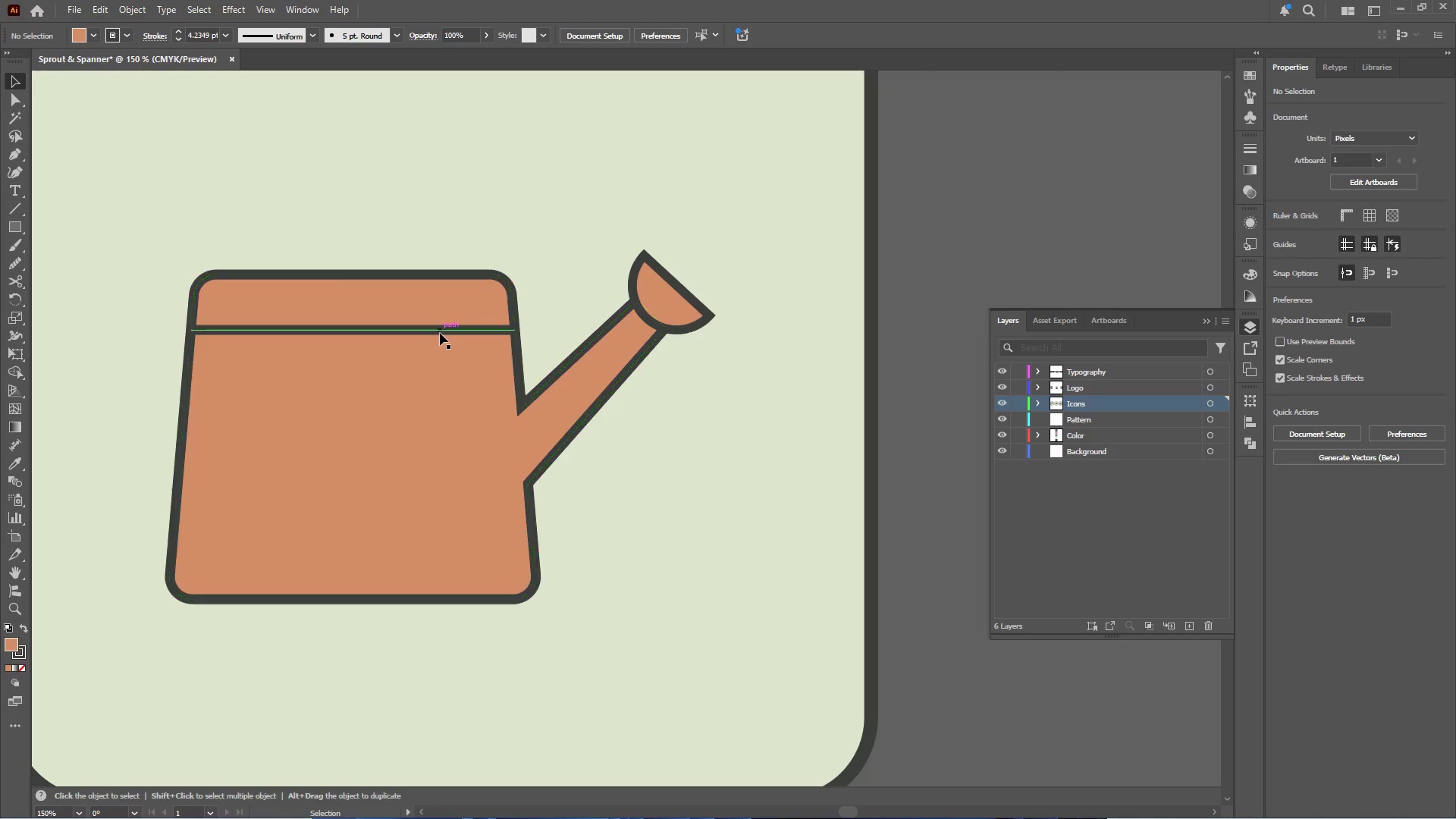 
left_click_drag(start_coordinate=[440, 333], to_coordinate=[435, 563])
 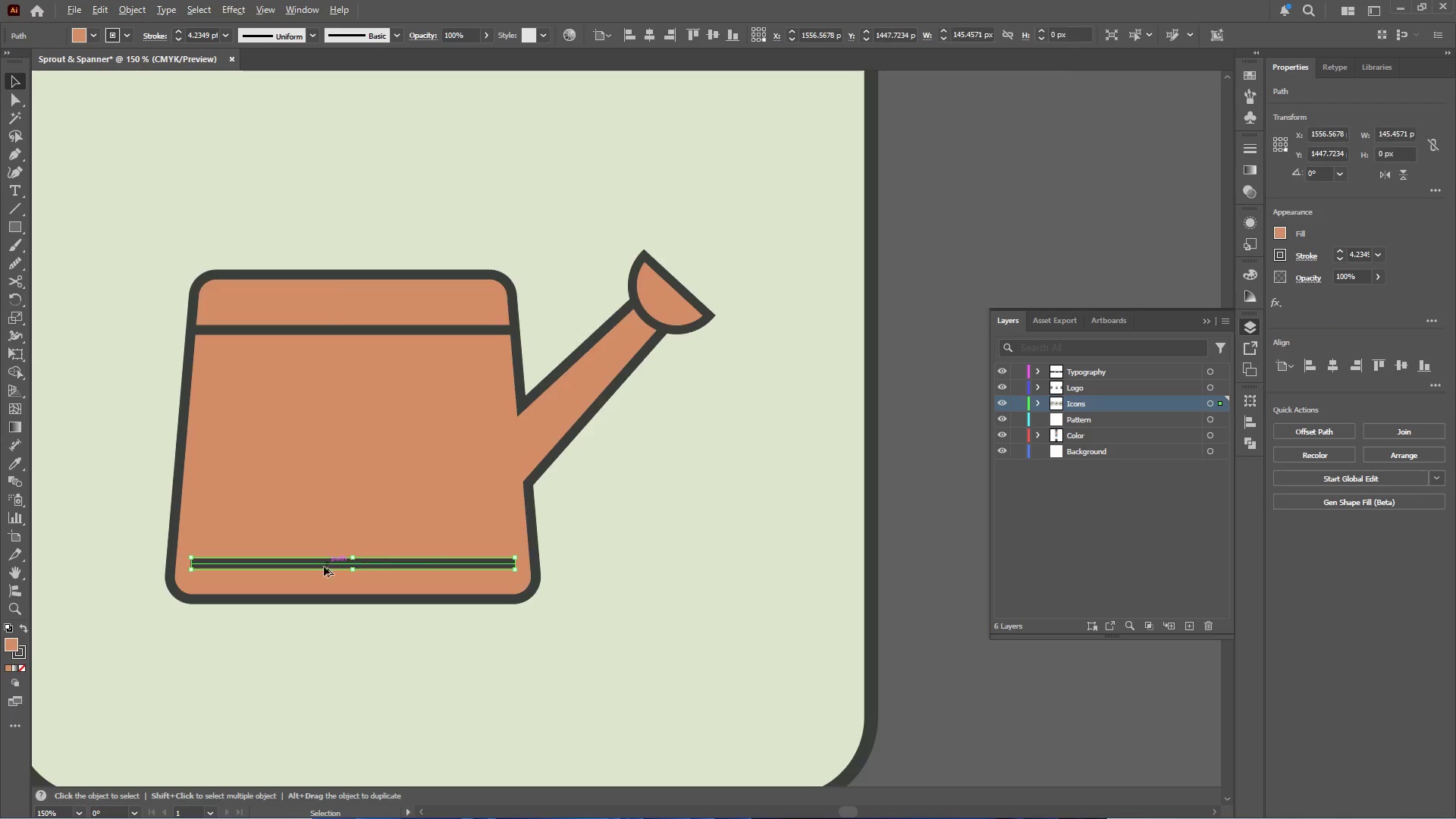 
hold_key(key=AltLeft, duration=1.53)
 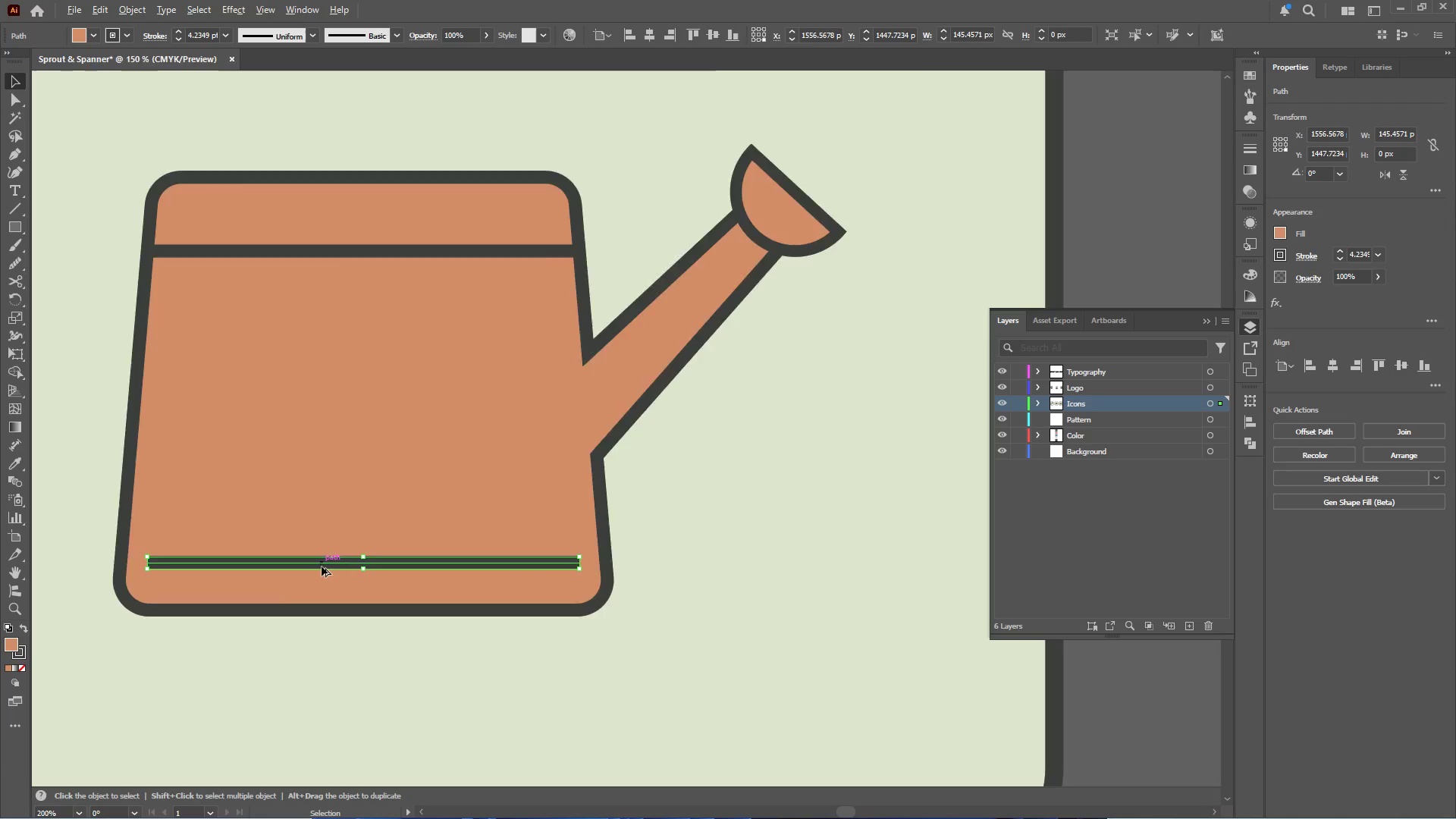 
hold_key(key=ShiftLeft, duration=1.38)
 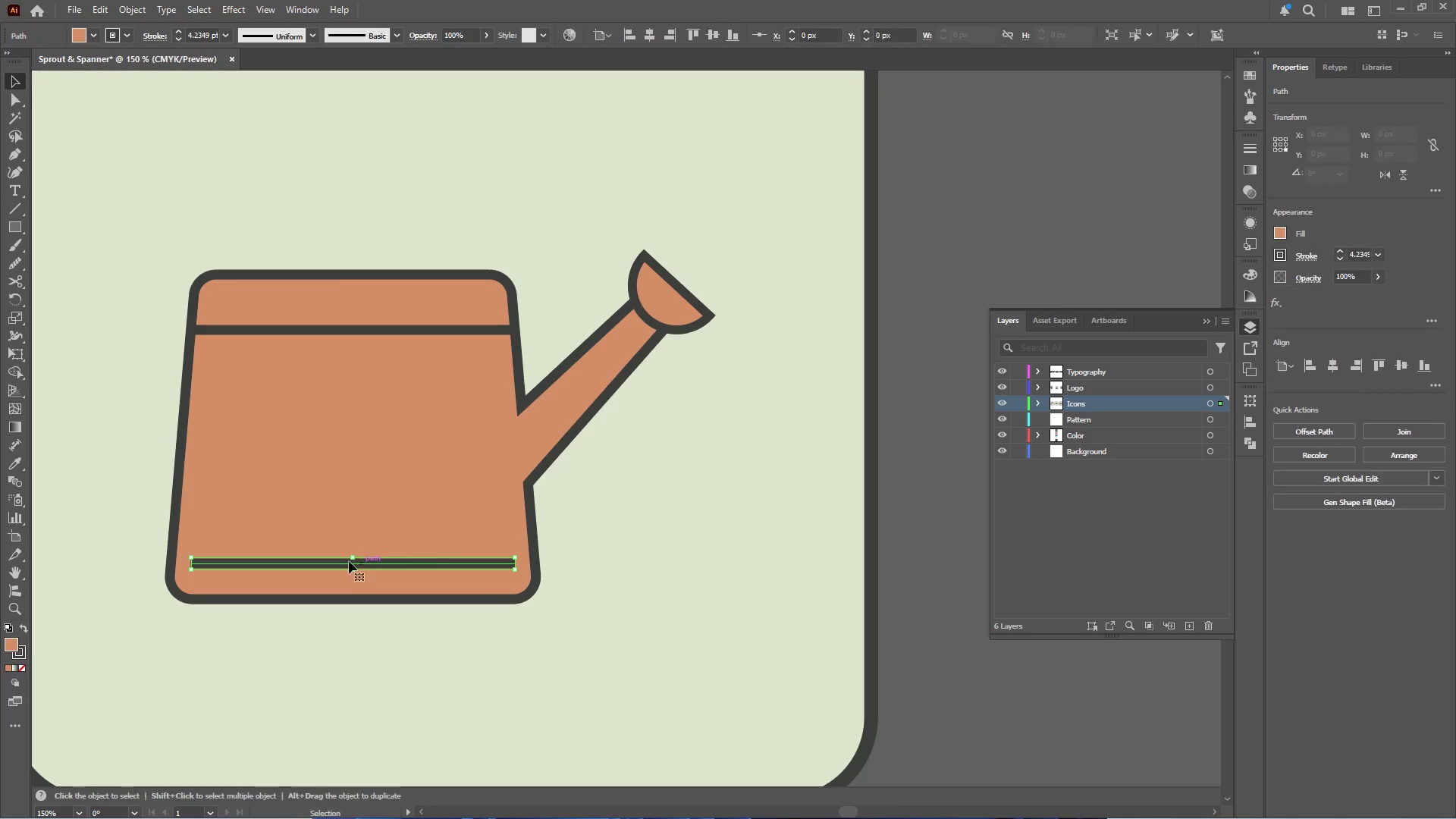 
hold_key(key=AltLeft, duration=0.38)
scroll: coordinate [322, 566], scroll_direction: up, amount: 2.0
 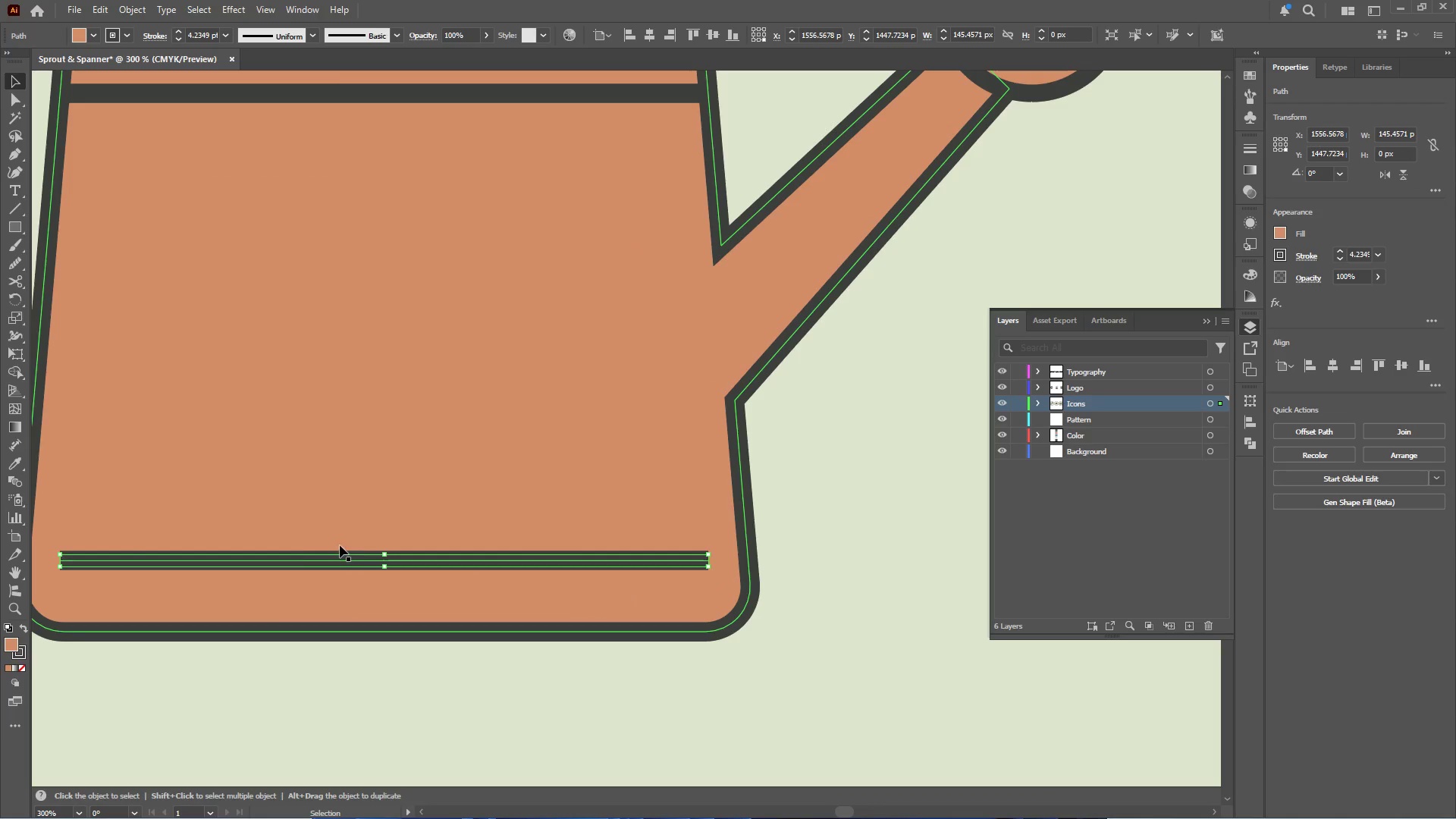 
hold_key(key=Space, duration=0.39)
 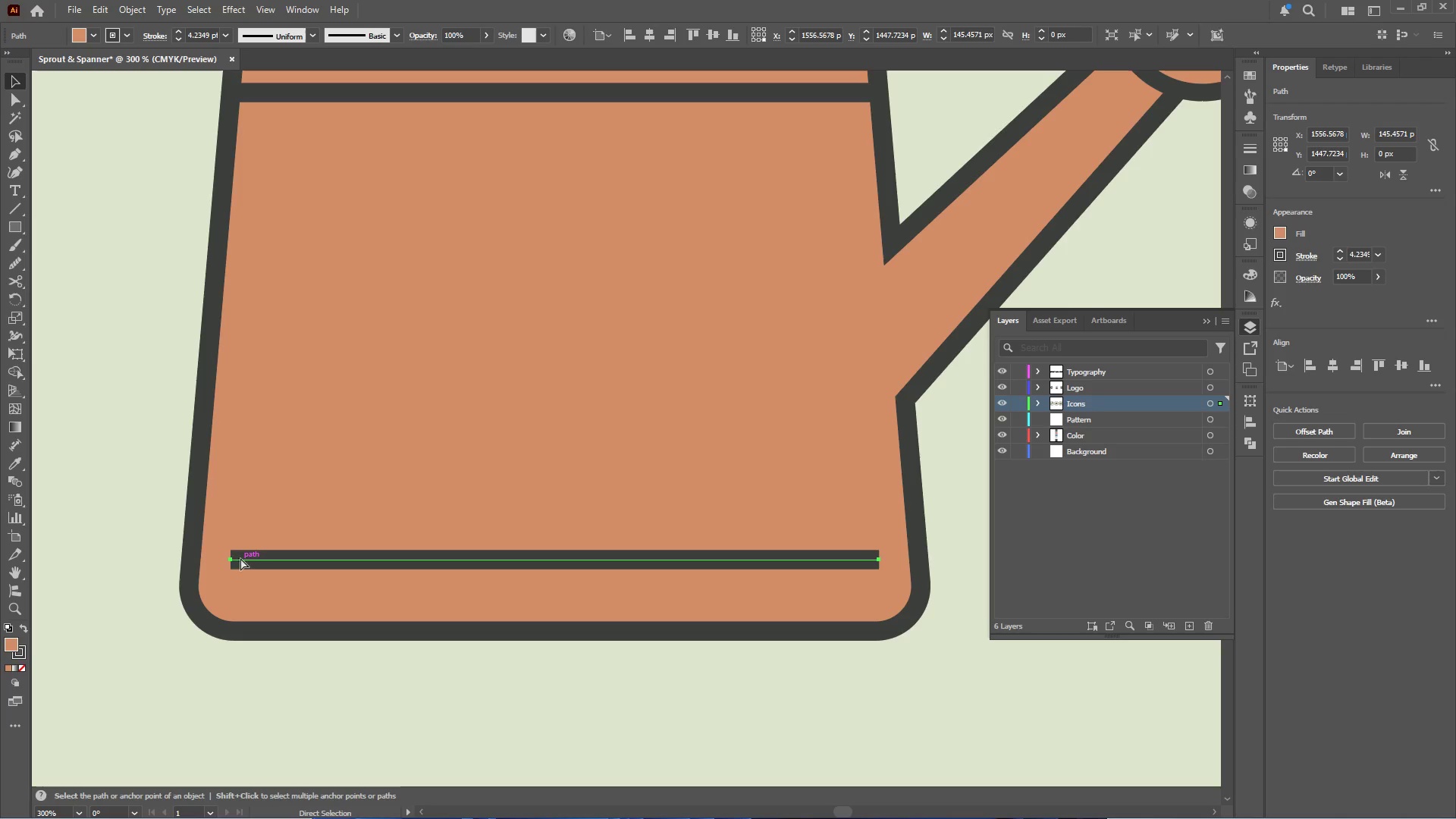 
left_click_drag(start_coordinate=[284, 544], to_coordinate=[454, 544])
 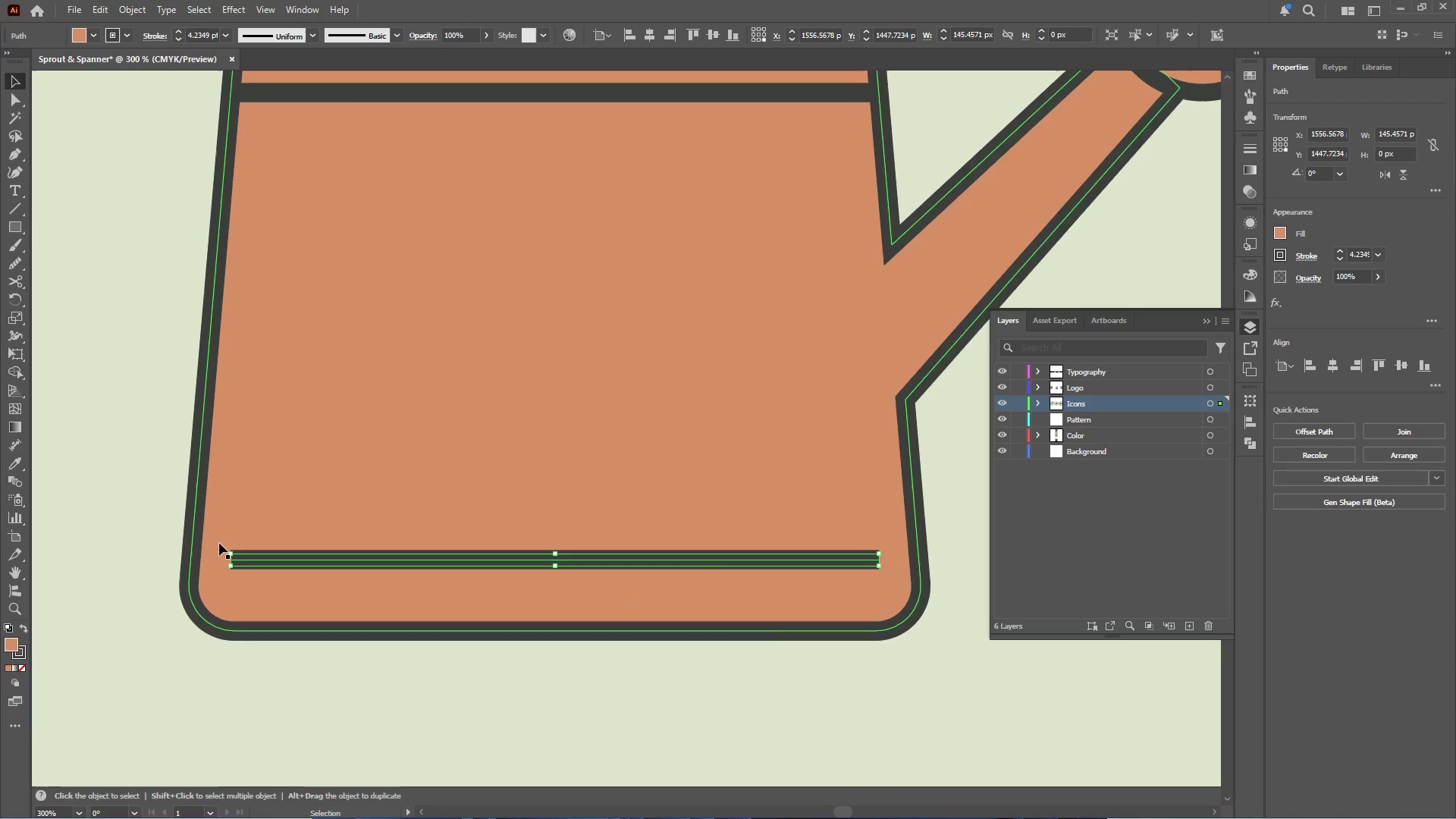 
hold_key(key=ControlLeft, duration=2.22)
left_click([231, 559])
 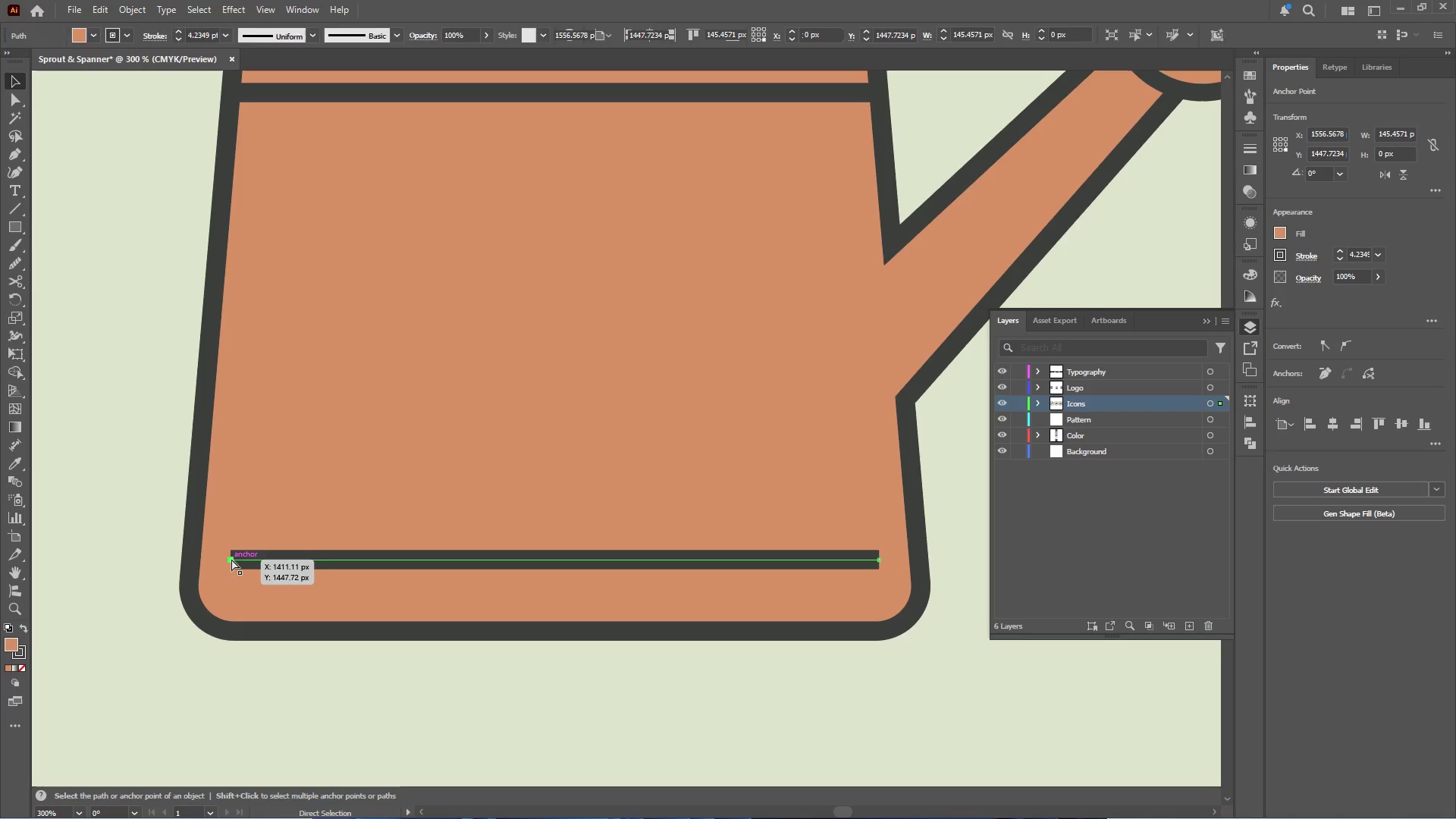 
left_click_drag(start_coordinate=[231, 559], to_coordinate=[193, 562])
 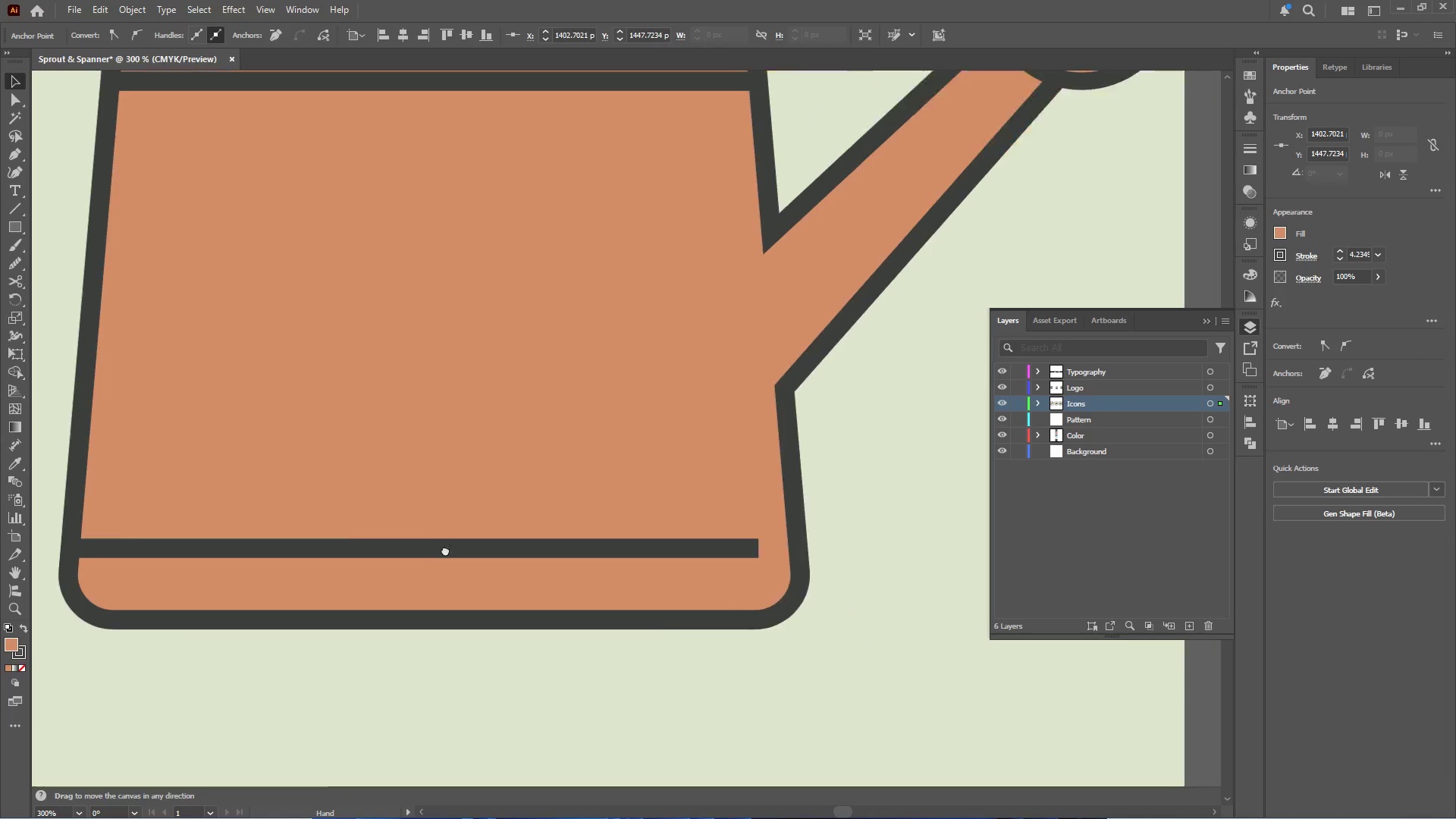 
hold_key(key=ShiftLeft, duration=0.88)
 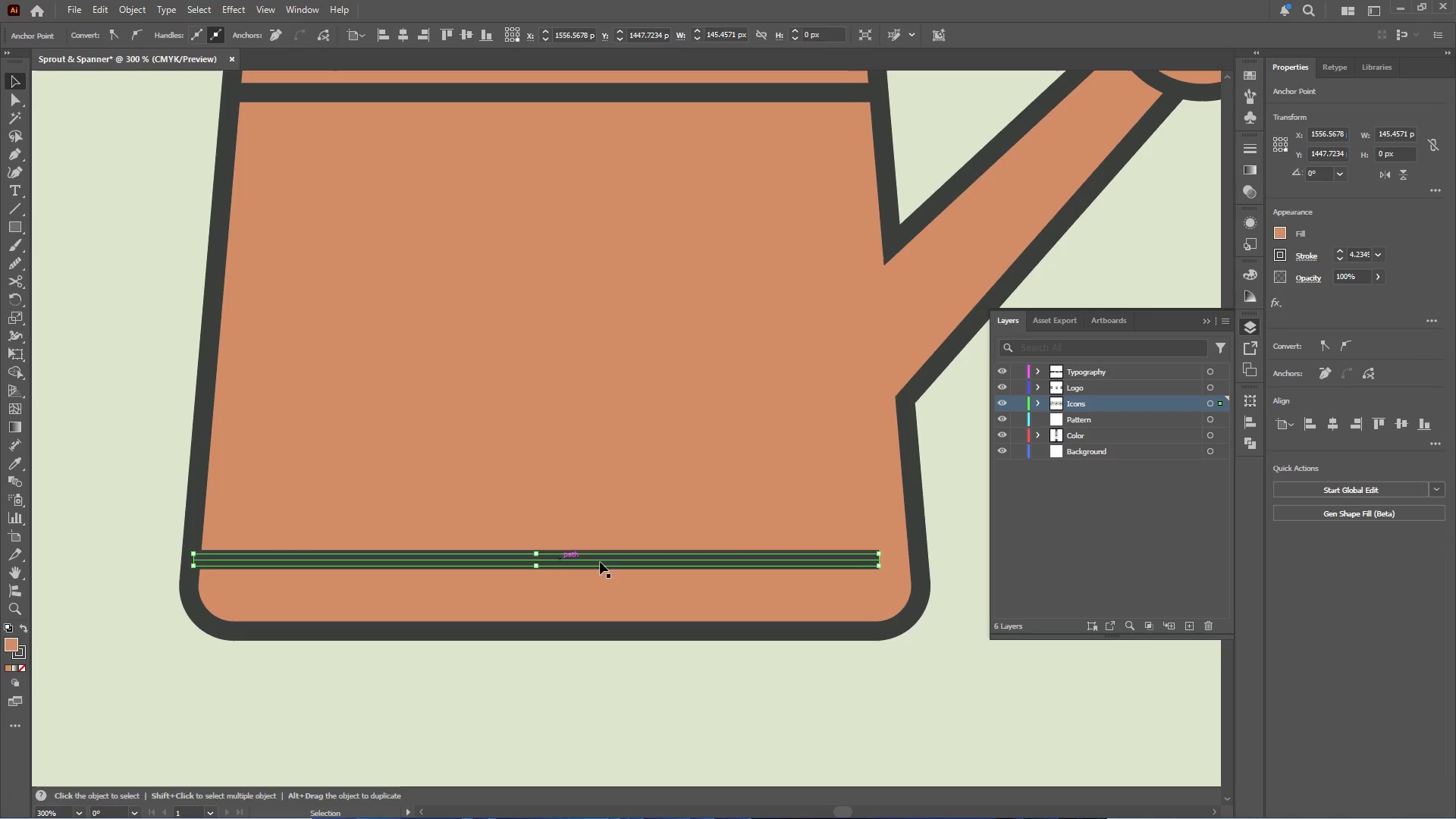 
hold_key(key=Space, duration=0.38)
 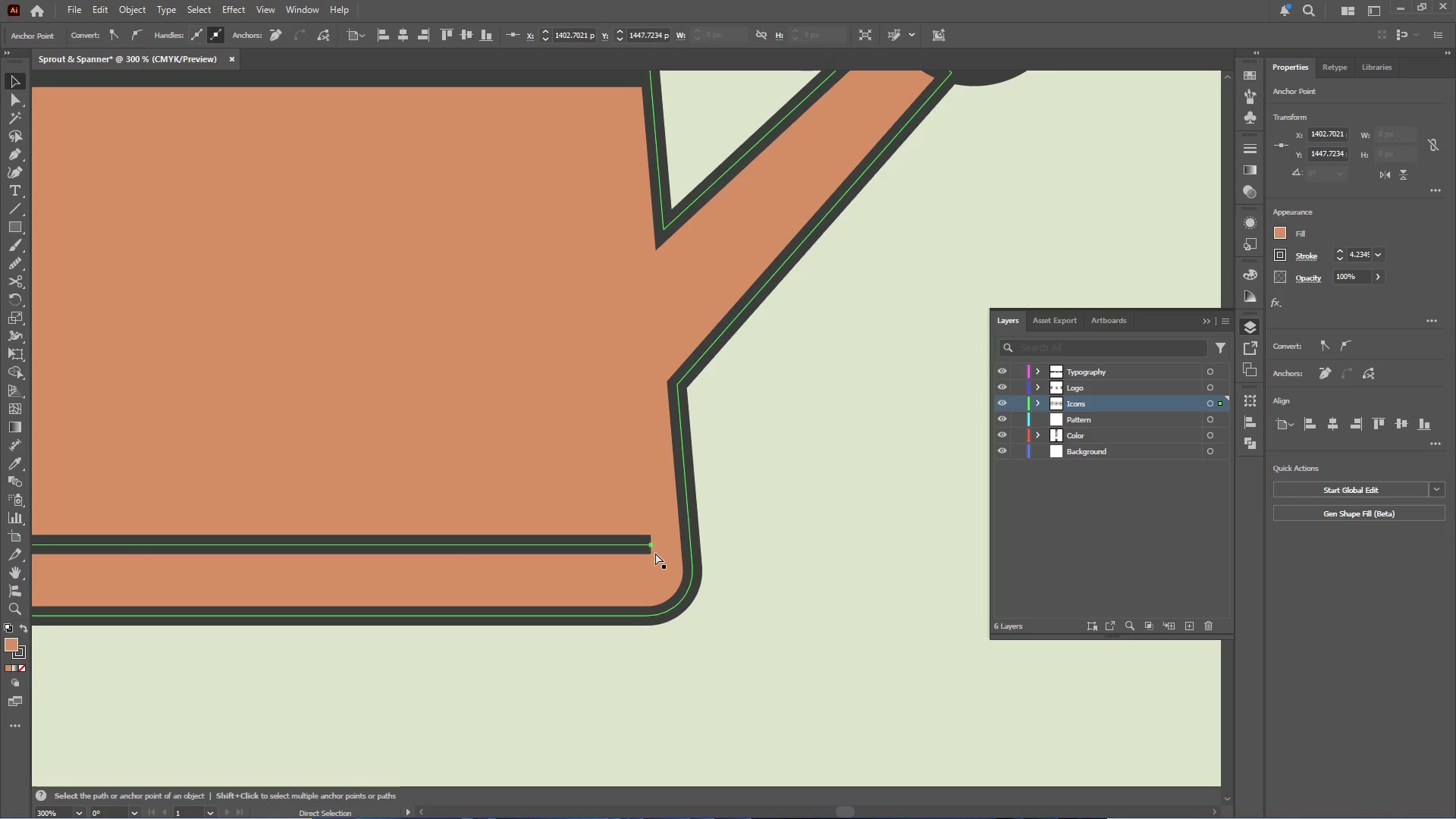 
left_click_drag(start_coordinate=[600, 562], to_coordinate=[372, 547])
 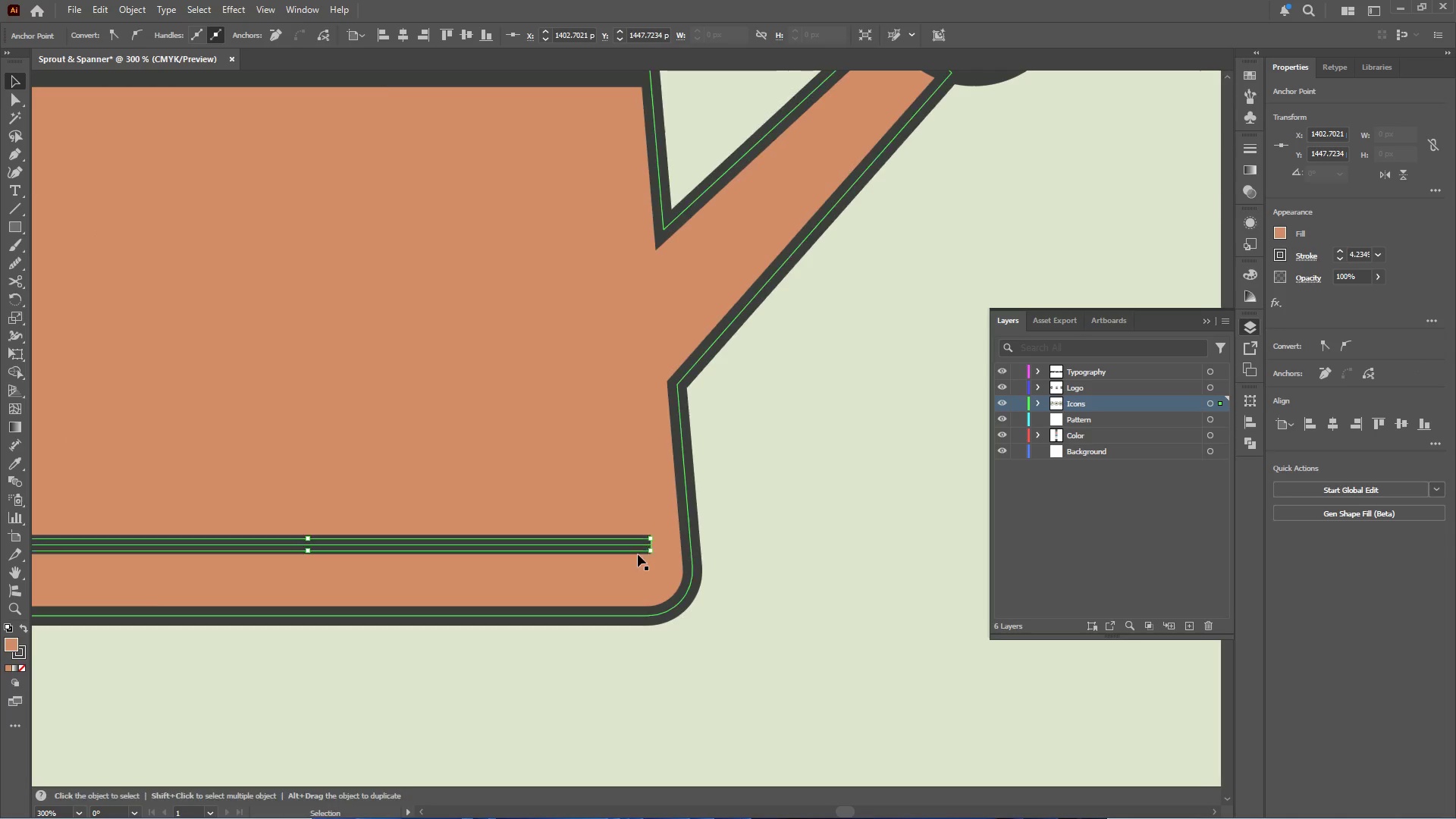 
hold_key(key=ControlLeft, duration=2.53)
left_click([648, 544])
 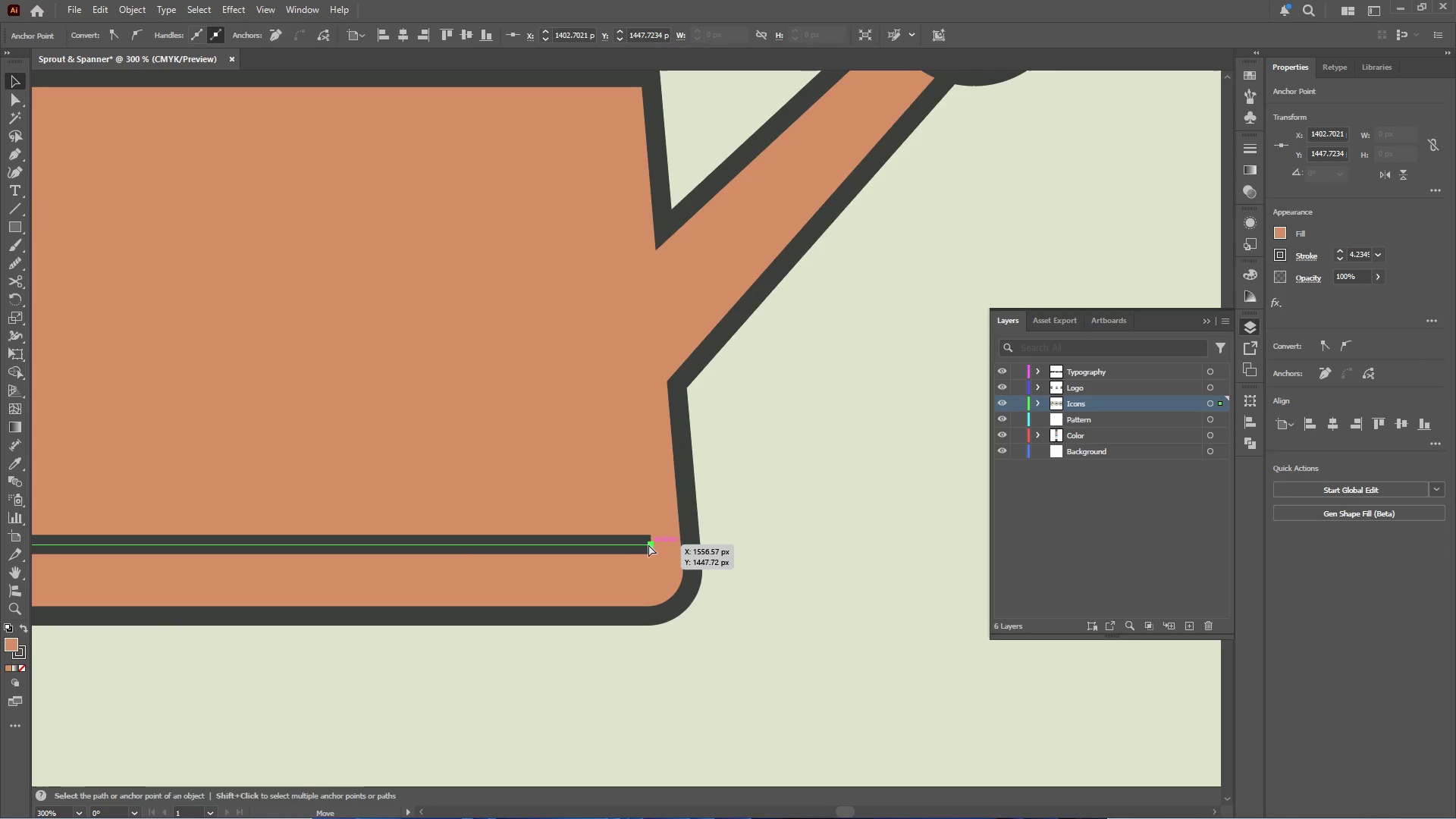 
left_click_drag(start_coordinate=[648, 544], to_coordinate=[689, 544])
 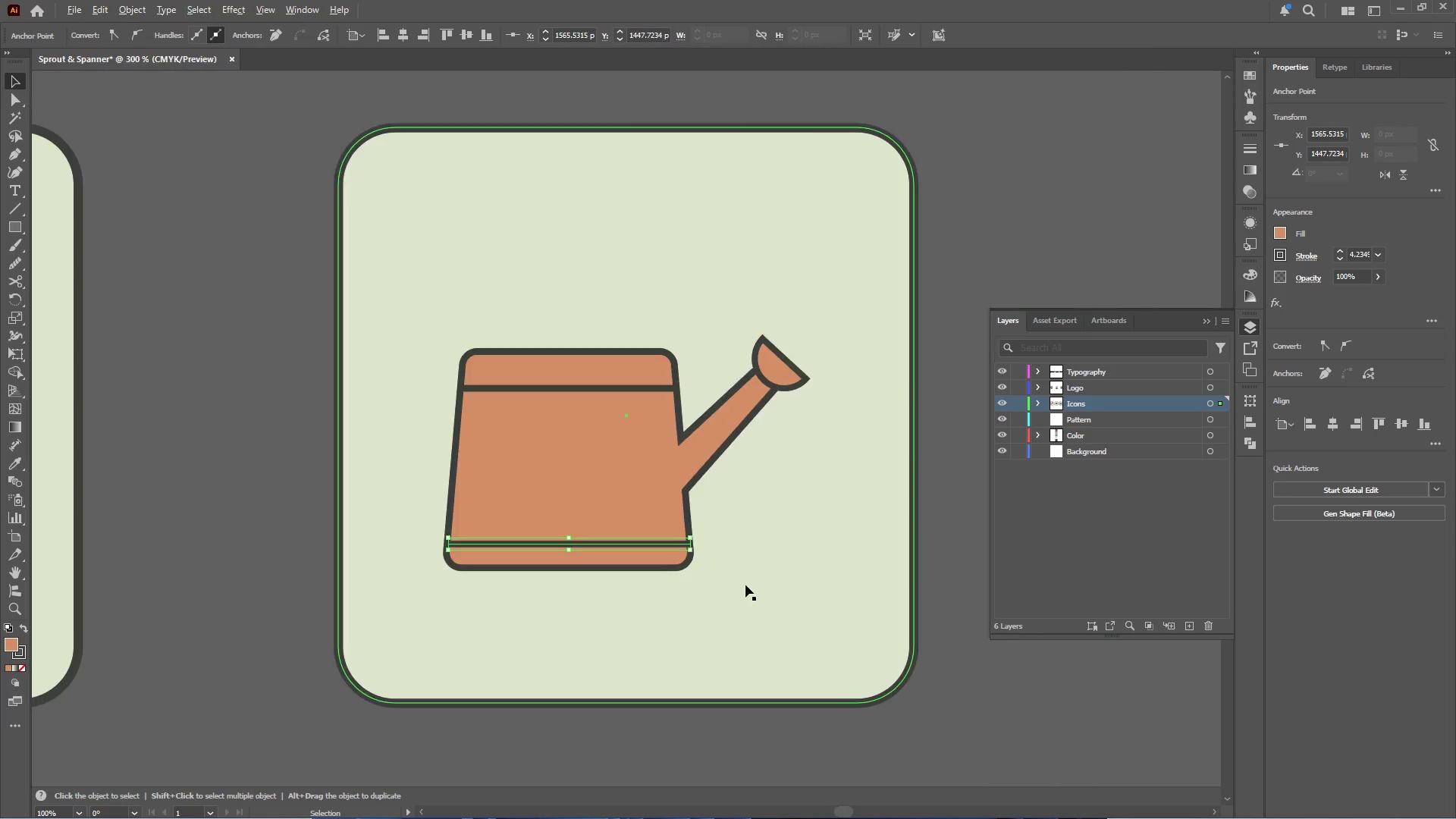 
hold_key(key=ShiftLeft, duration=1.06)
 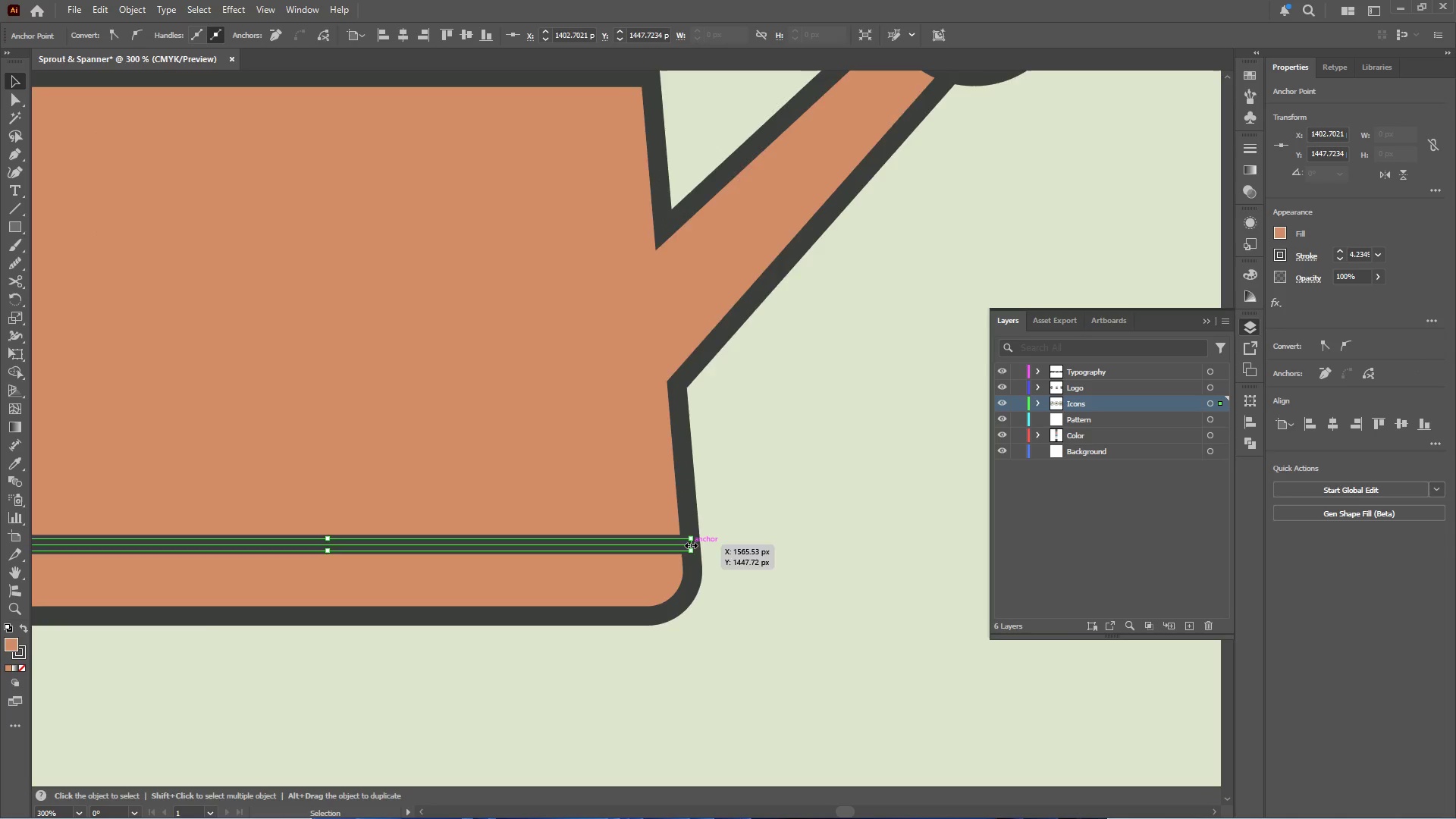 
key(Alt+AltLeft)
 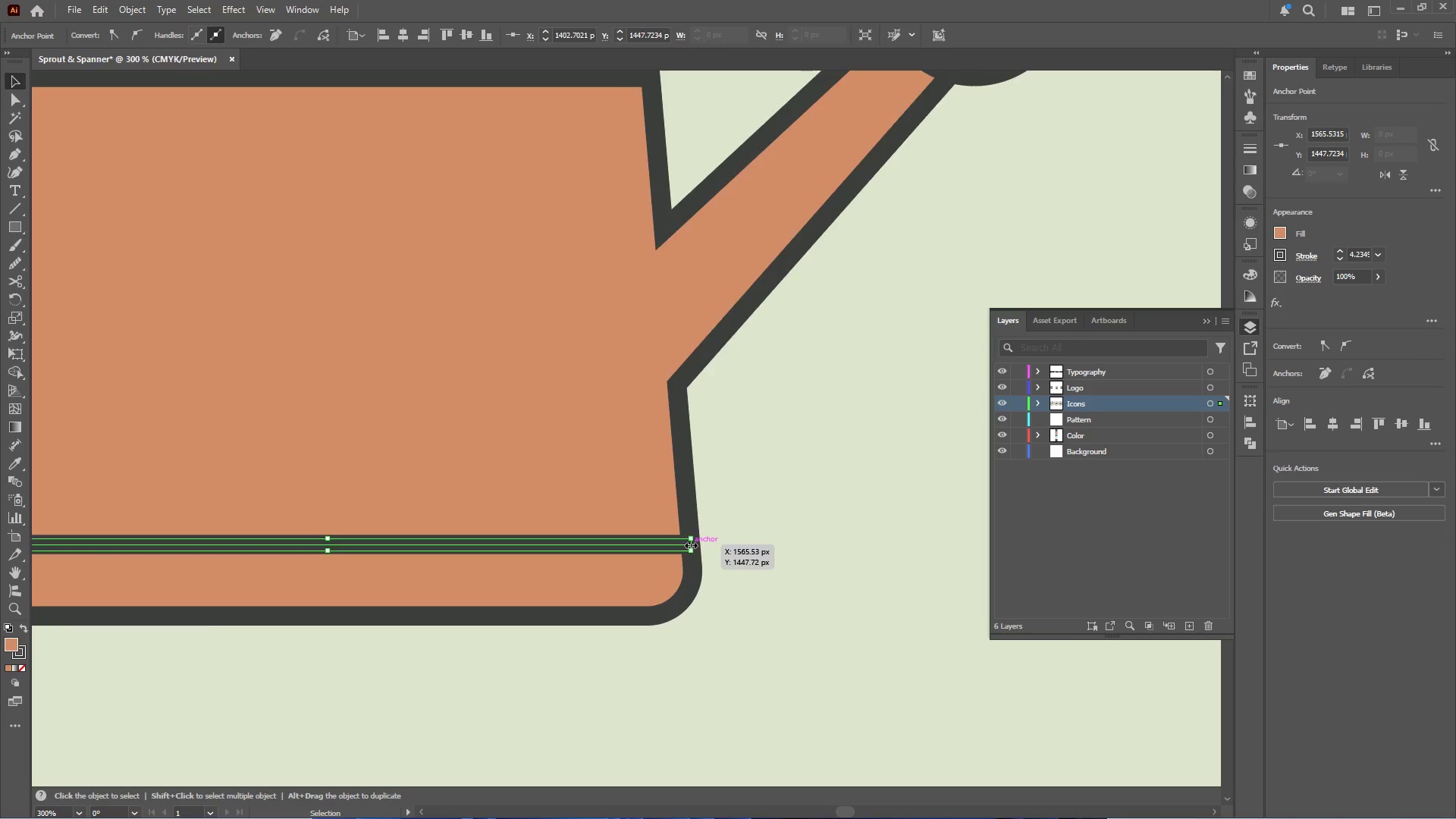 
left_click([746, 585])
 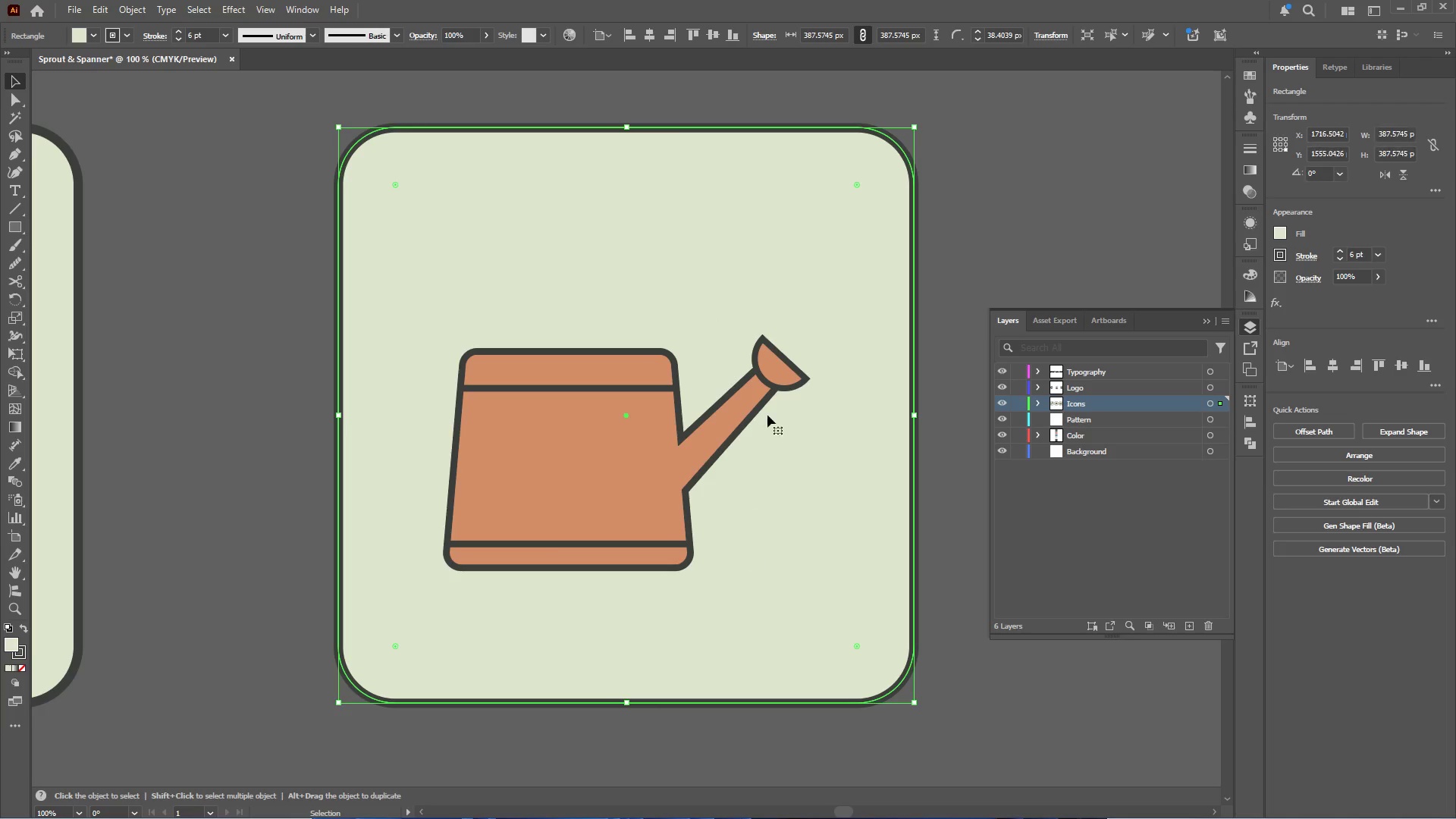 
scroll: coordinate [689, 544], scroll_direction: down, amount: 3.0
 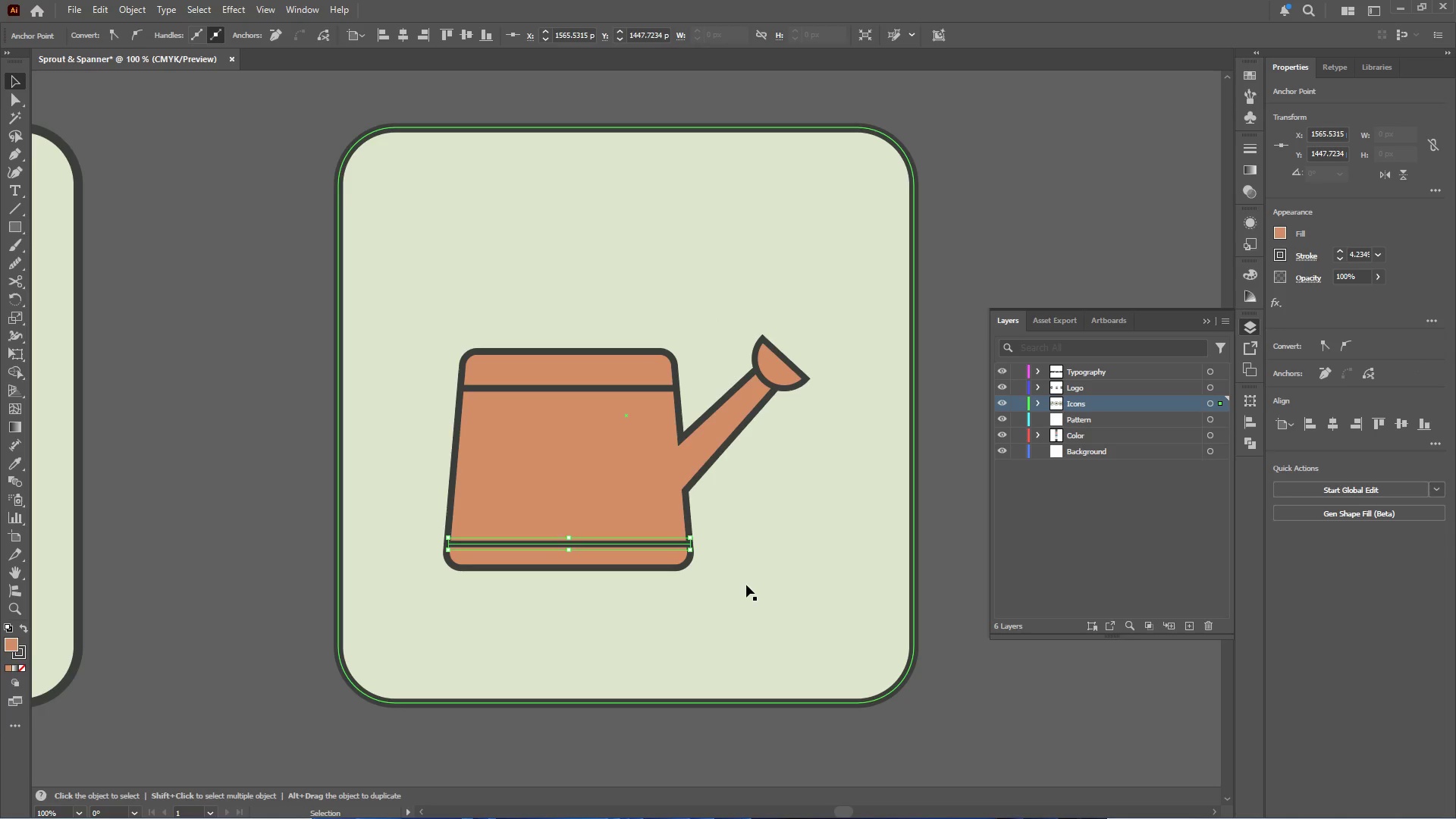 
hold_key(key=AltLeft, duration=0.42)
scroll: coordinate [774, 386], scroll_direction: up, amount: 3.0
 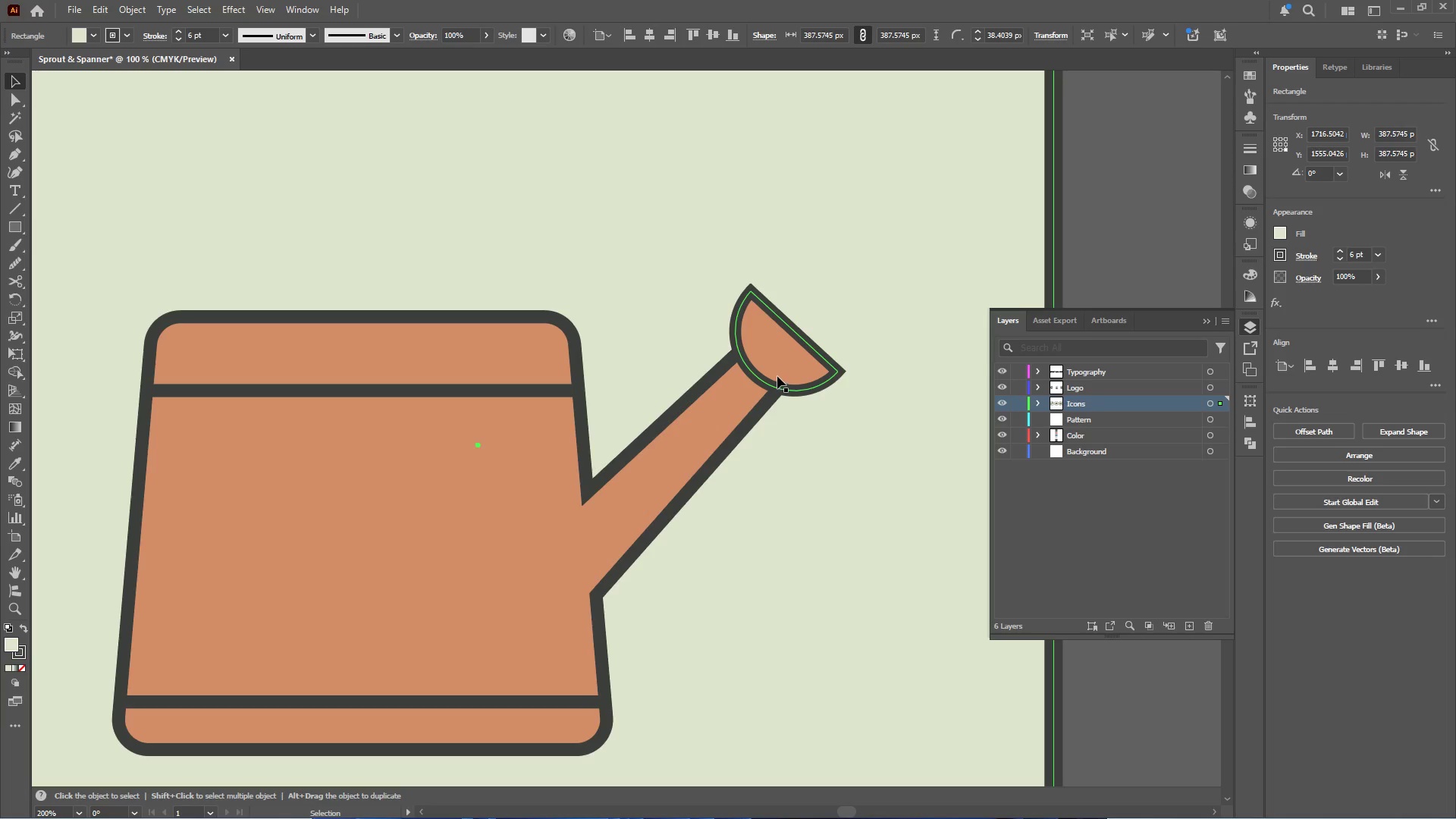 
left_click([777, 376])
 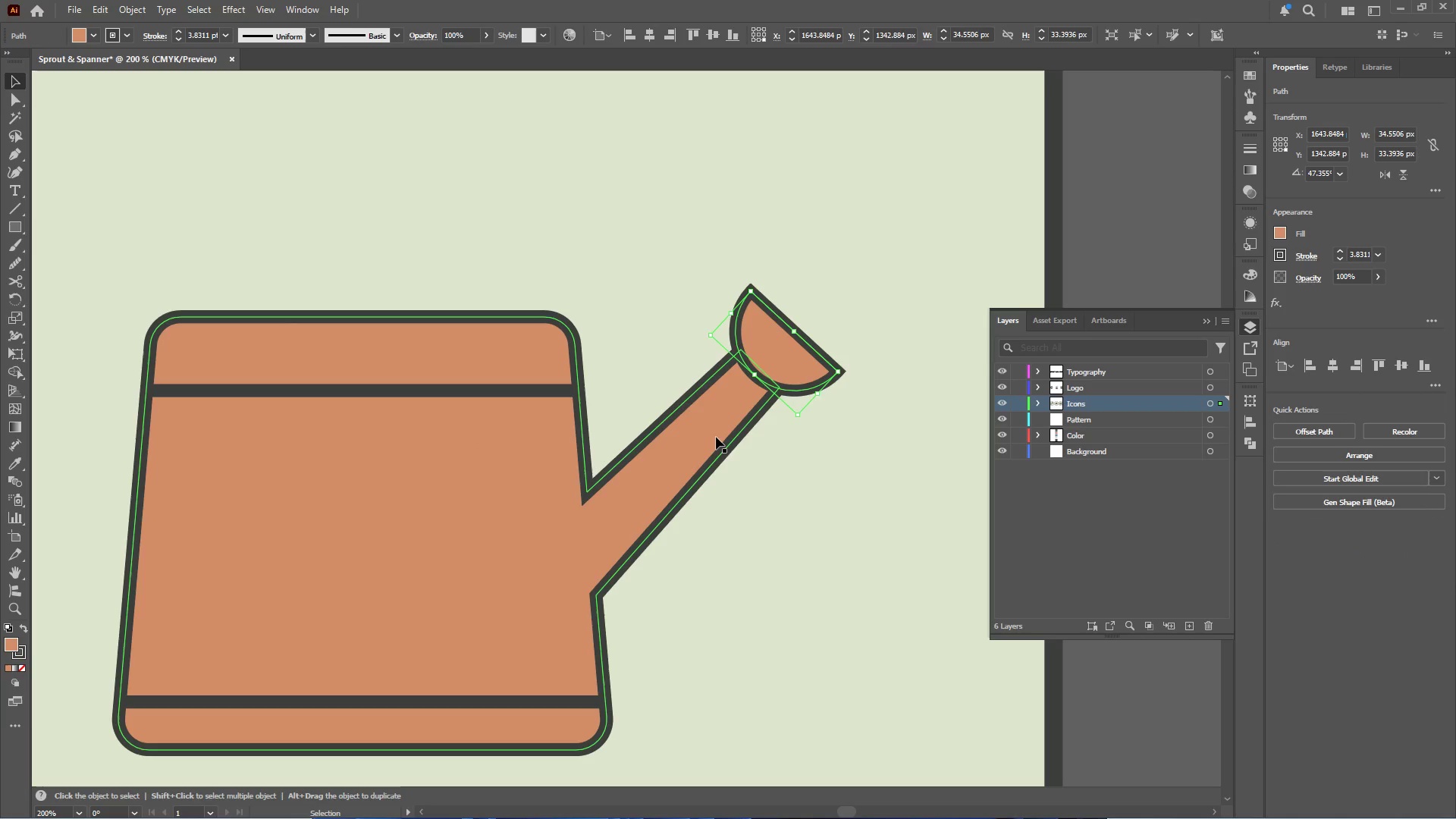 
left_click([716, 437])
 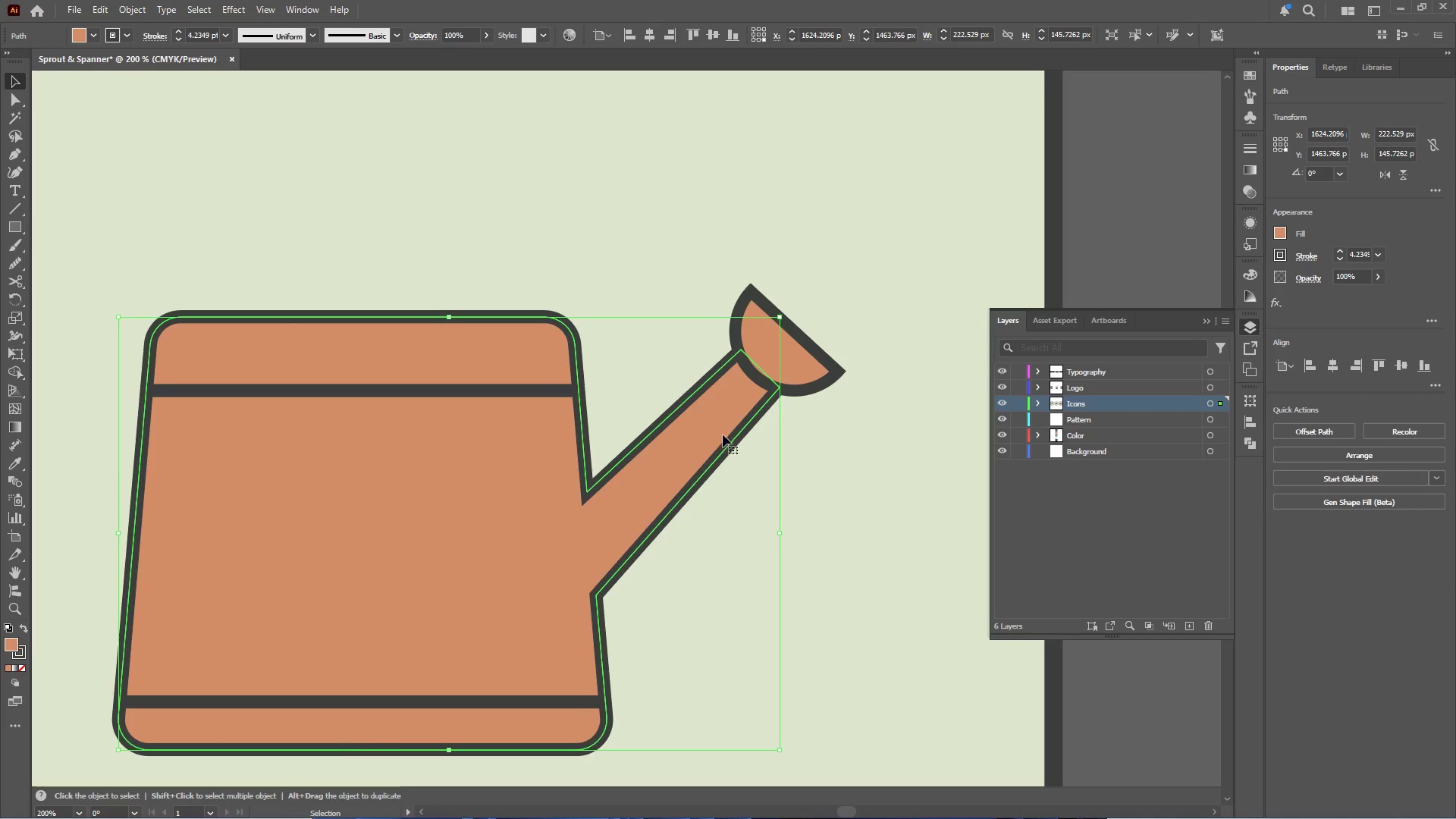 
left_click([817, 432])
 